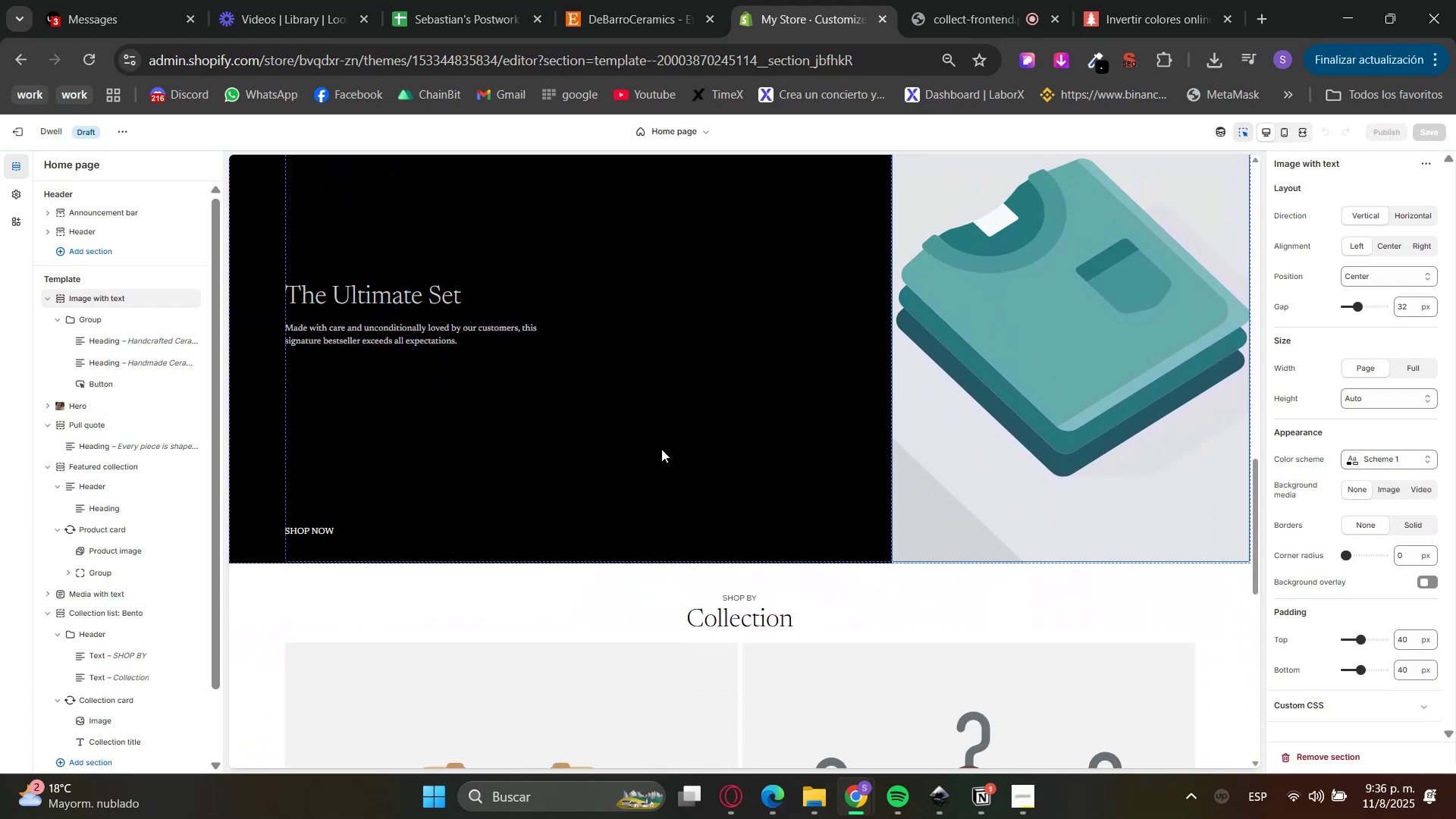 
scroll: coordinate [637, 503], scroll_direction: up, amount: 2.0
 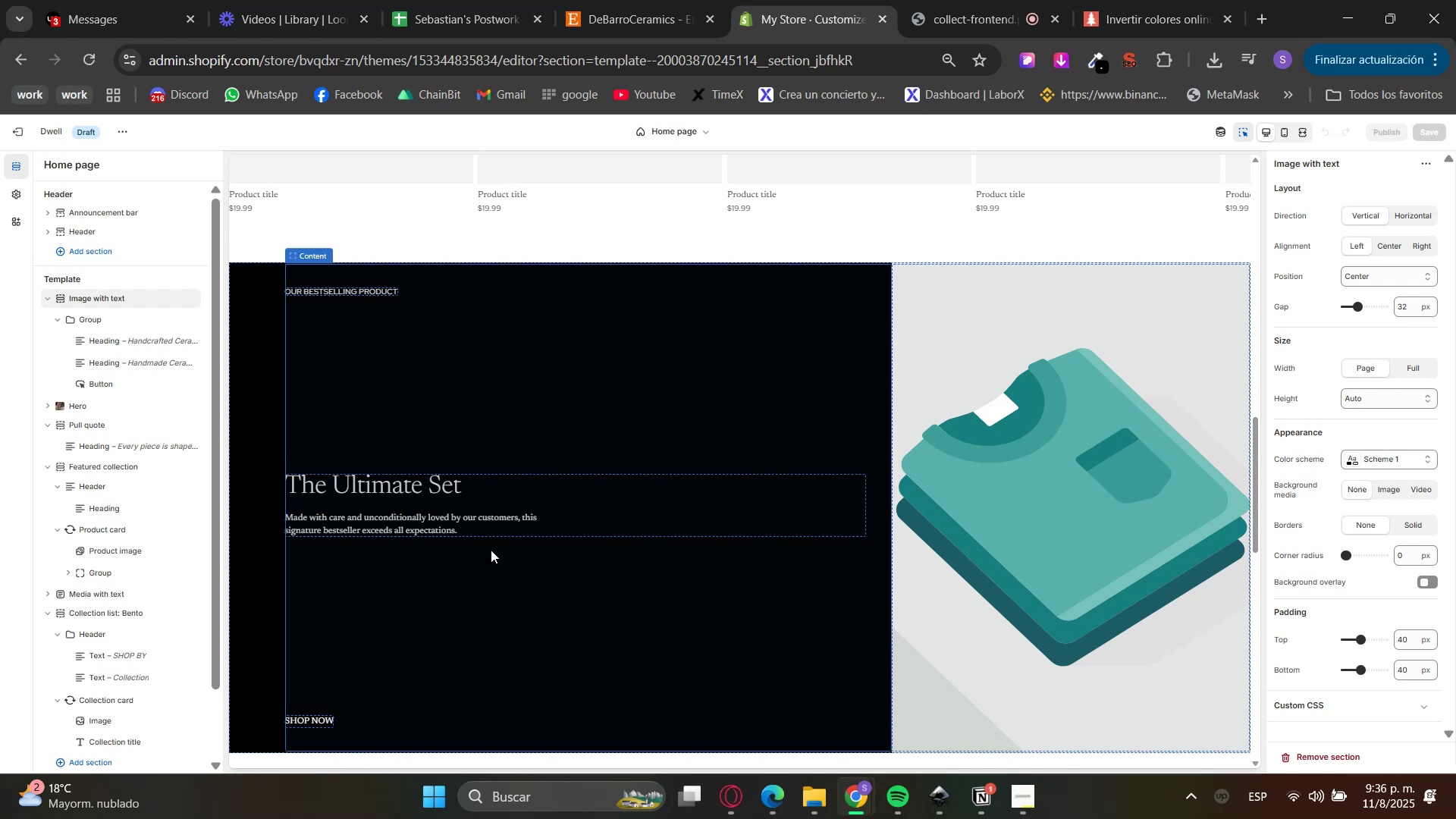 
left_click([469, 520])
 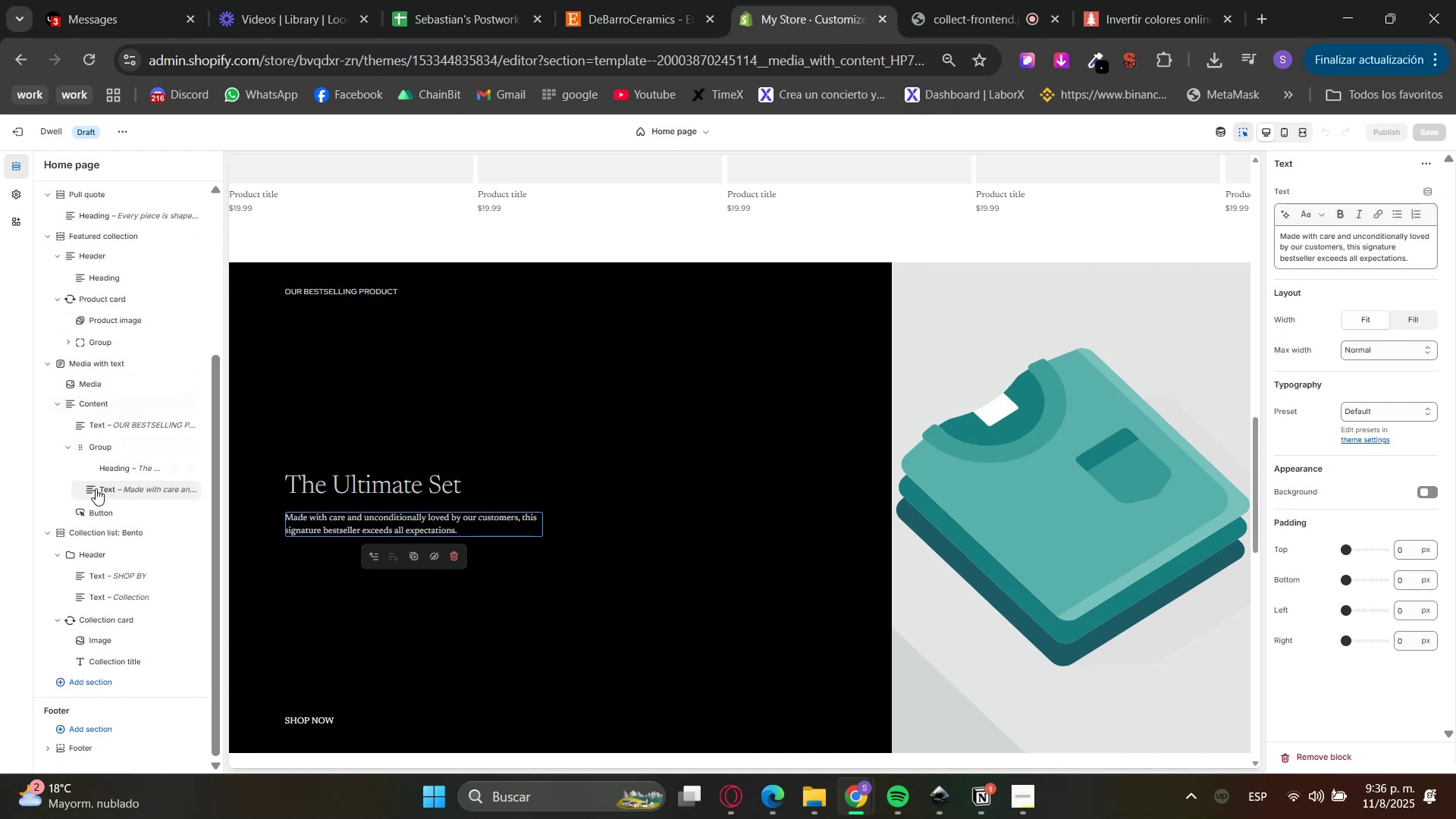 
left_click([119, 501])
 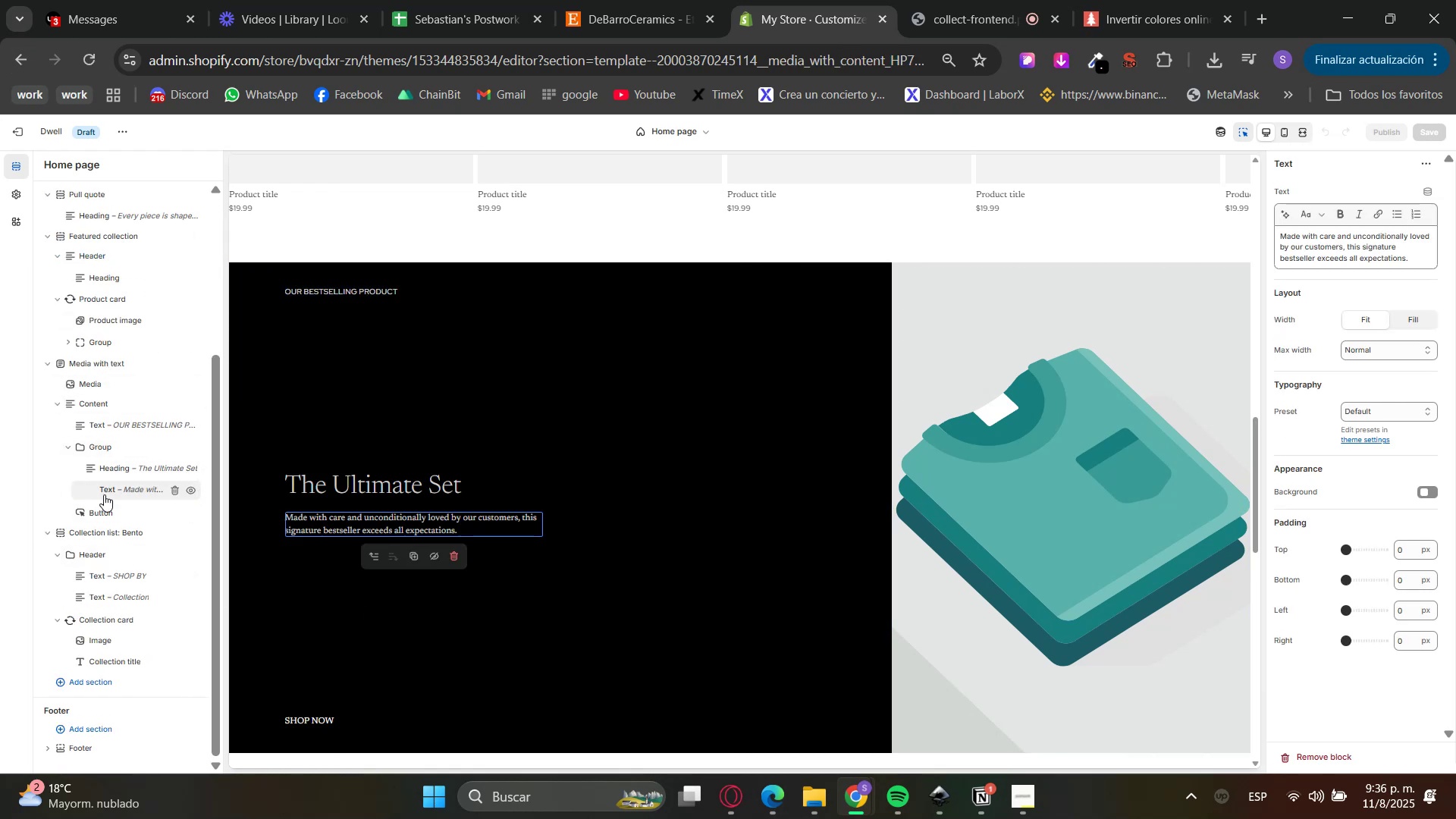 
left_click([0, 519])
 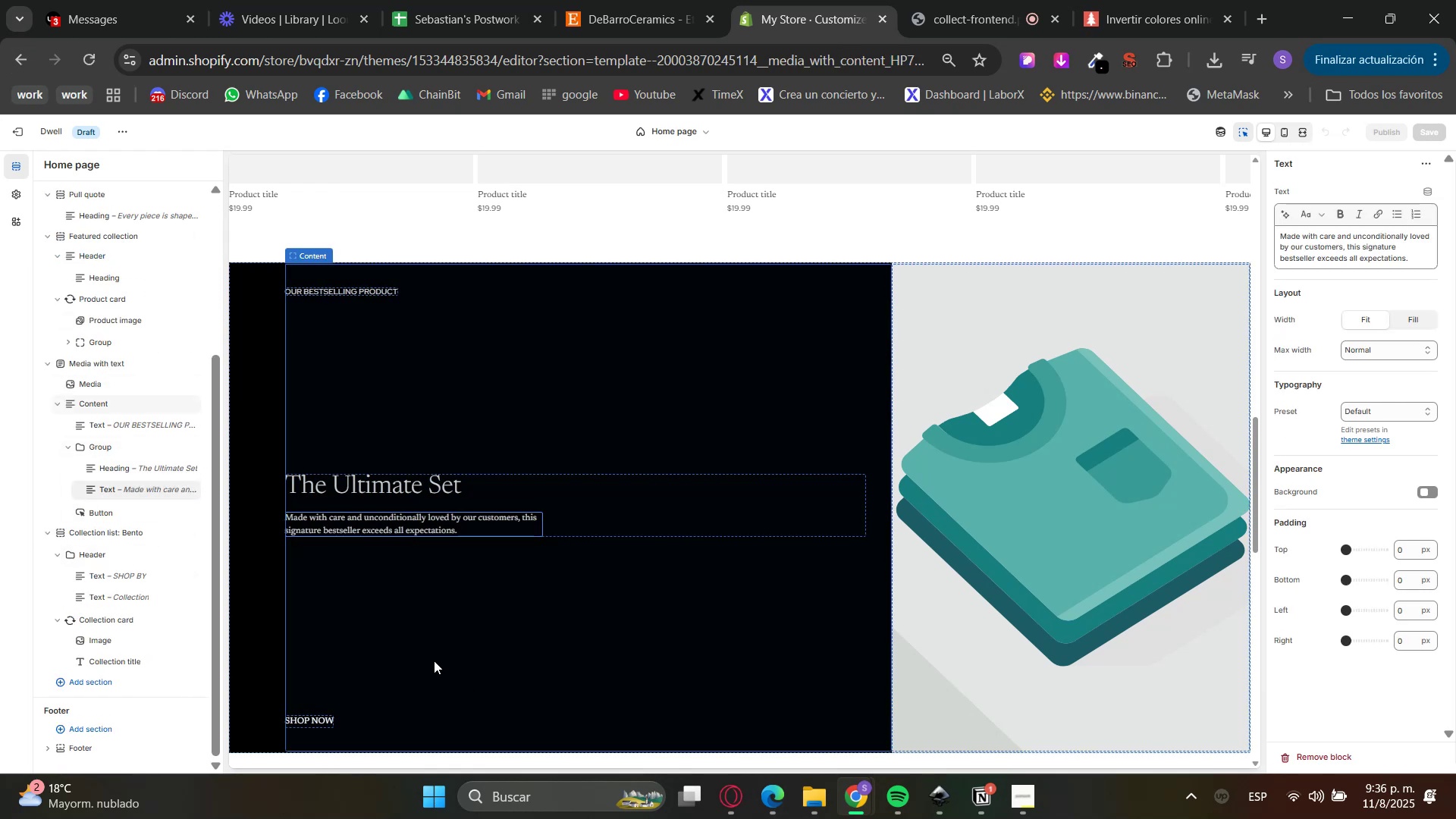 
scroll: coordinate [789, 596], scroll_direction: down, amount: 9.0
 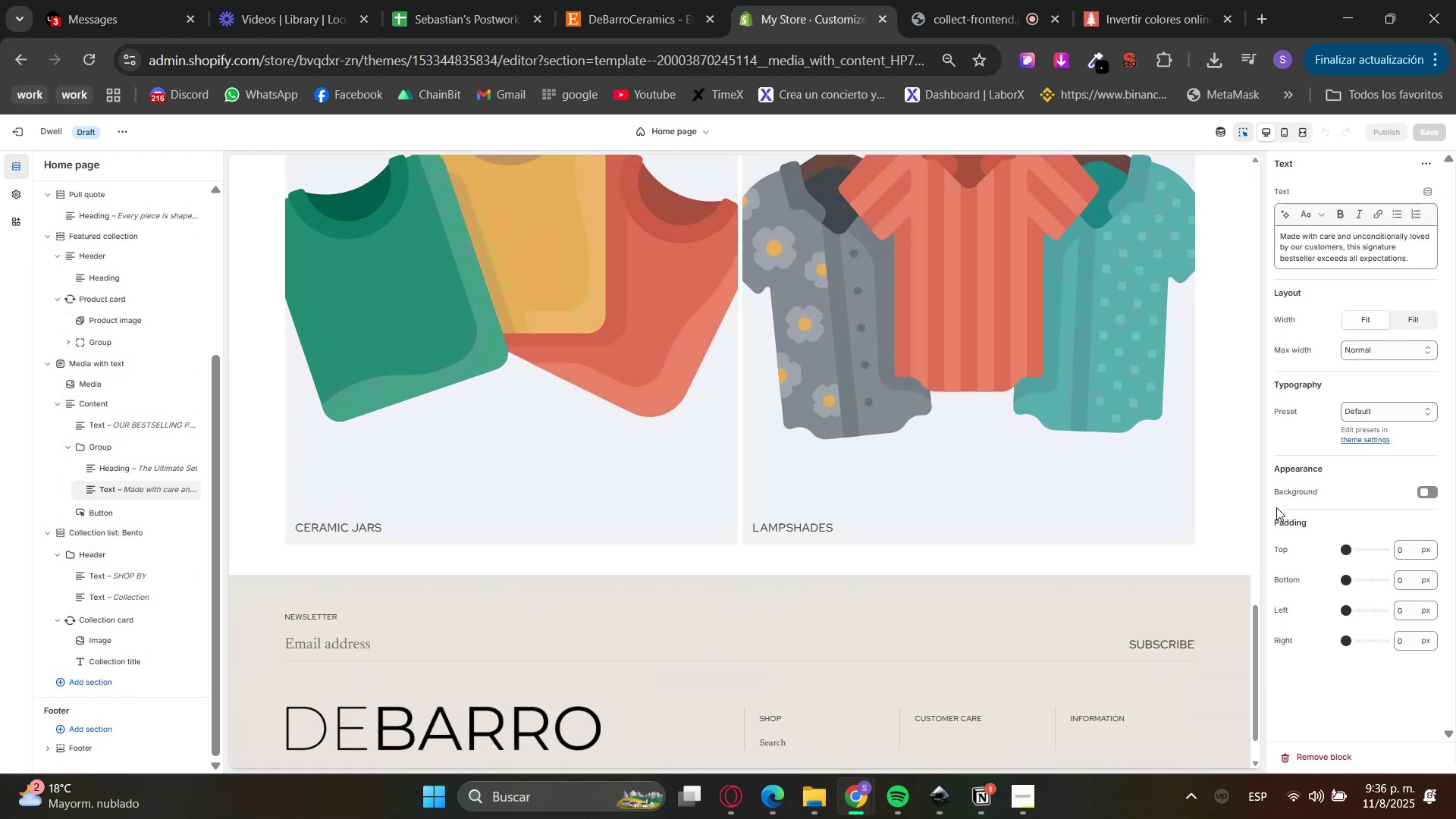 
scroll: coordinate [1144, 577], scroll_direction: up, amount: 13.0
 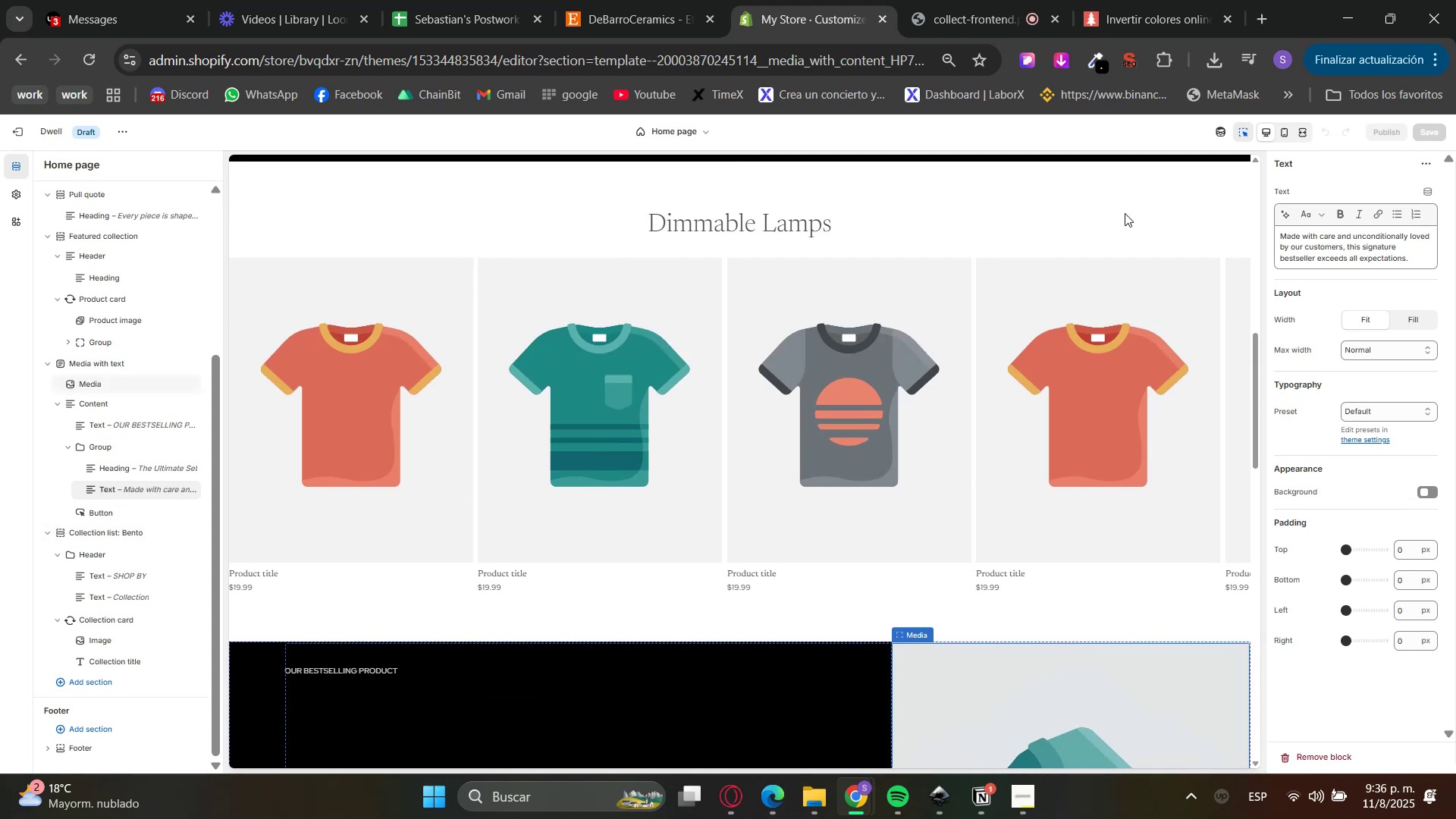 
left_click([1191, 182])
 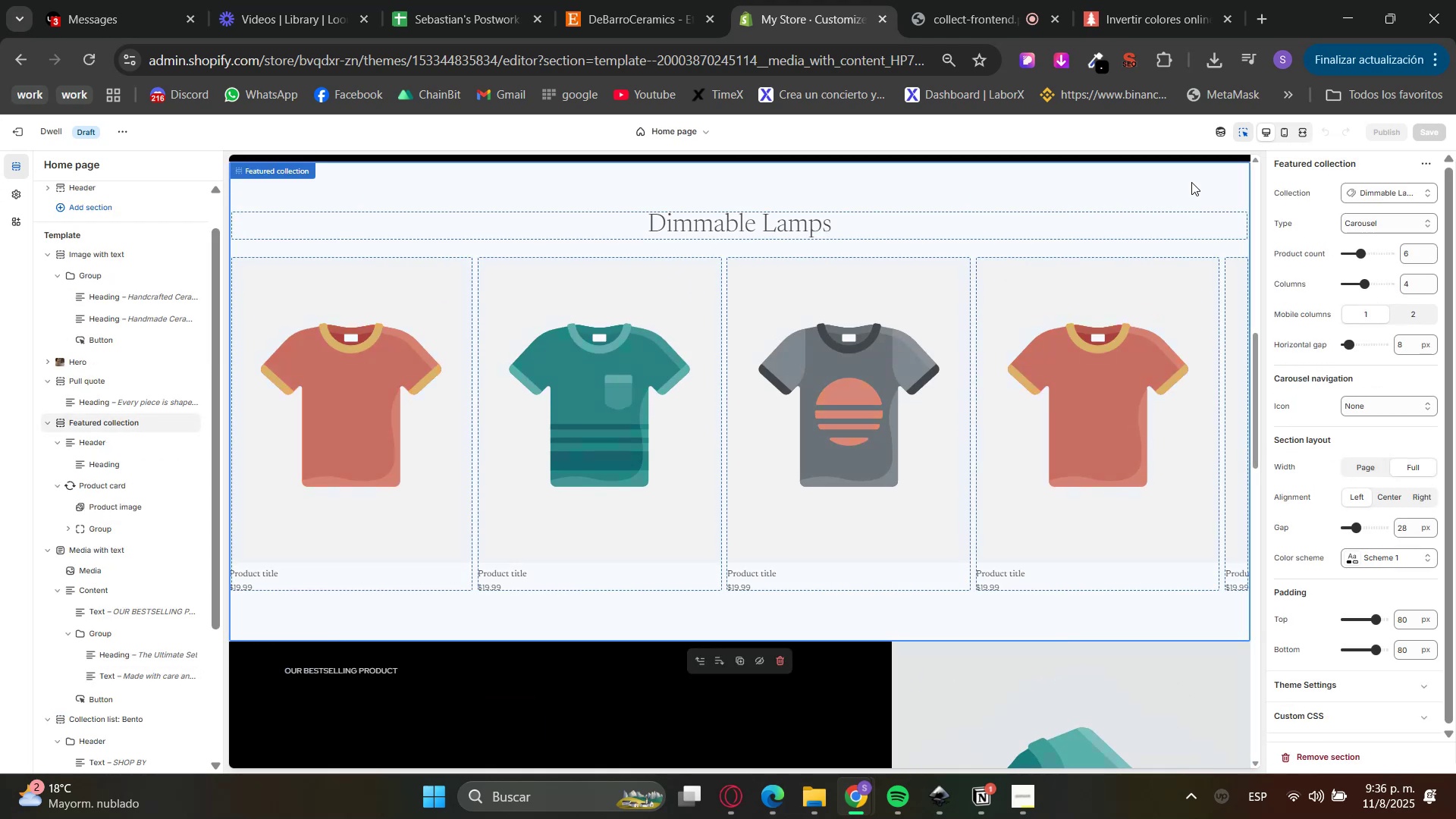 
right_click([1191, 182])
 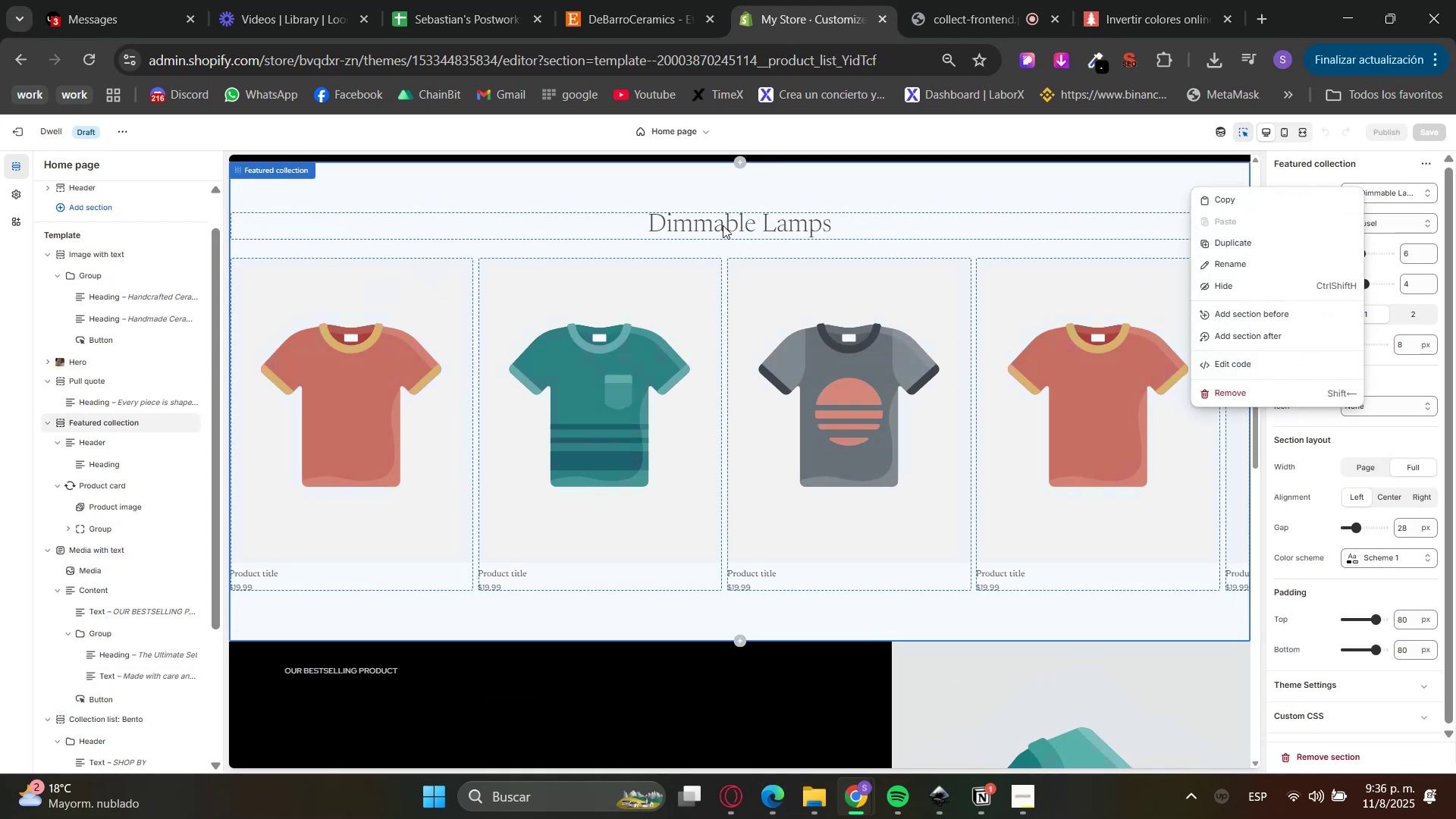 
double_click([723, 230])
 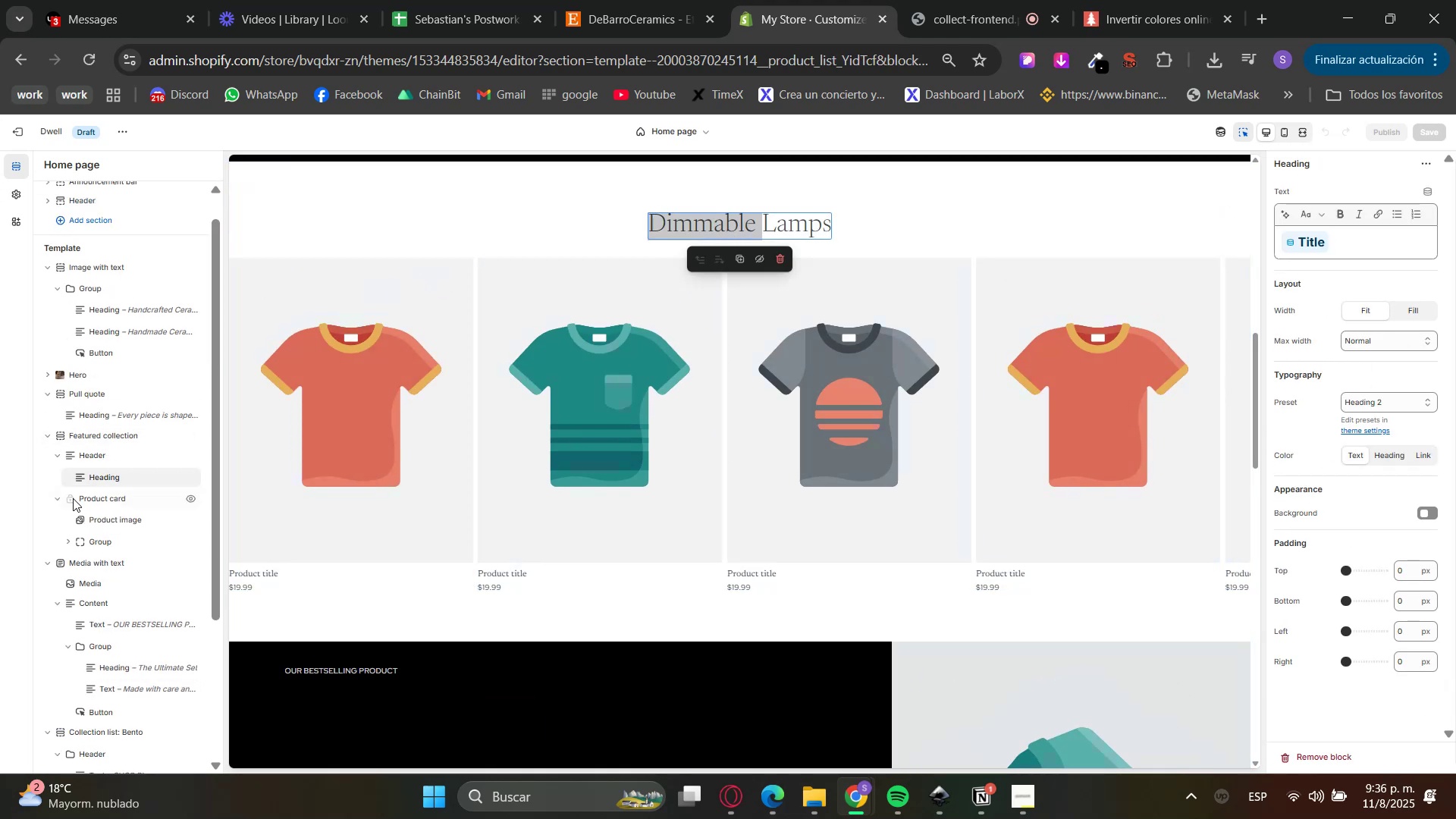 
right_click([113, 477])
 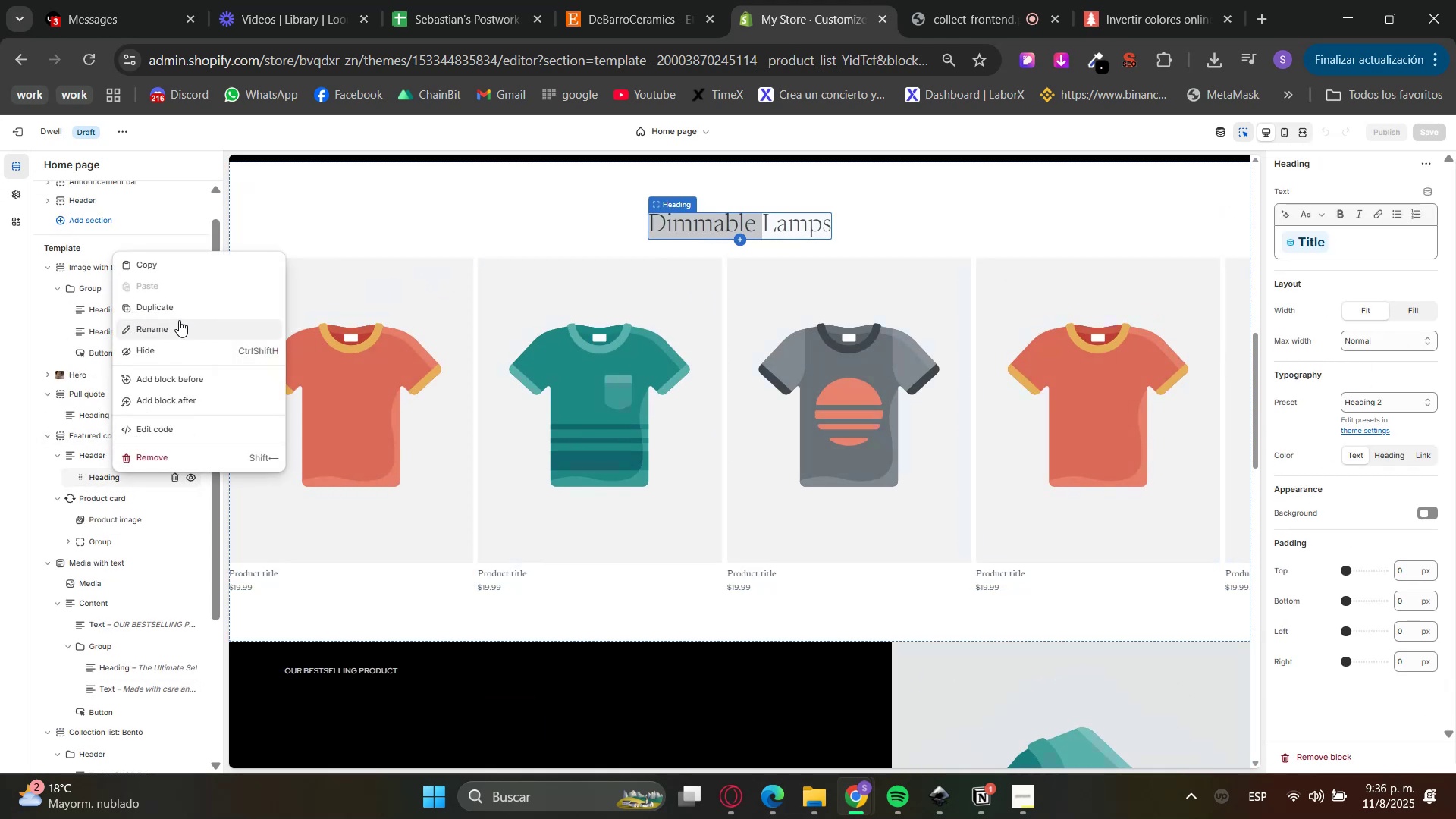 
left_click([175, 311])
 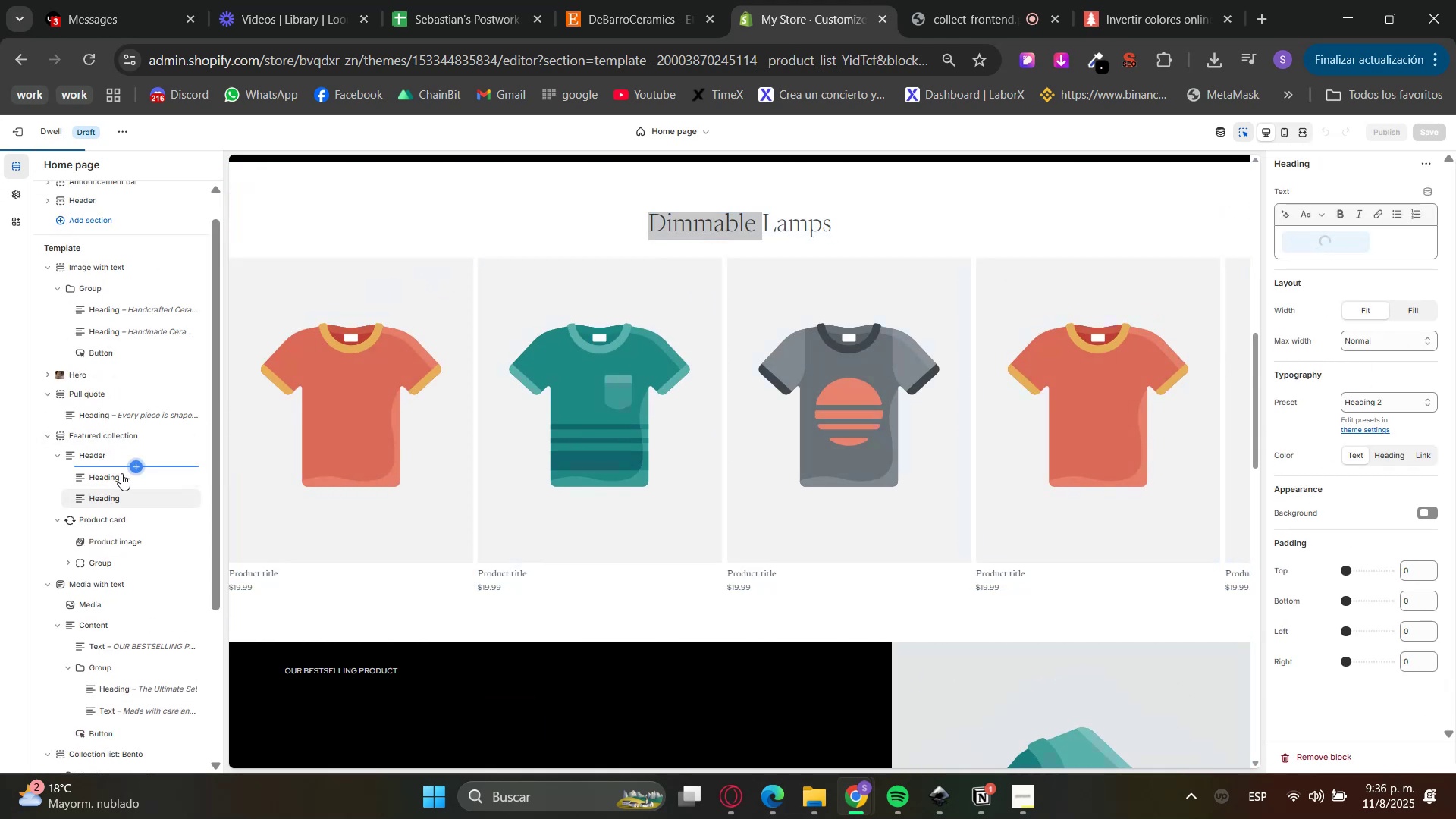 
left_click([117, 475])
 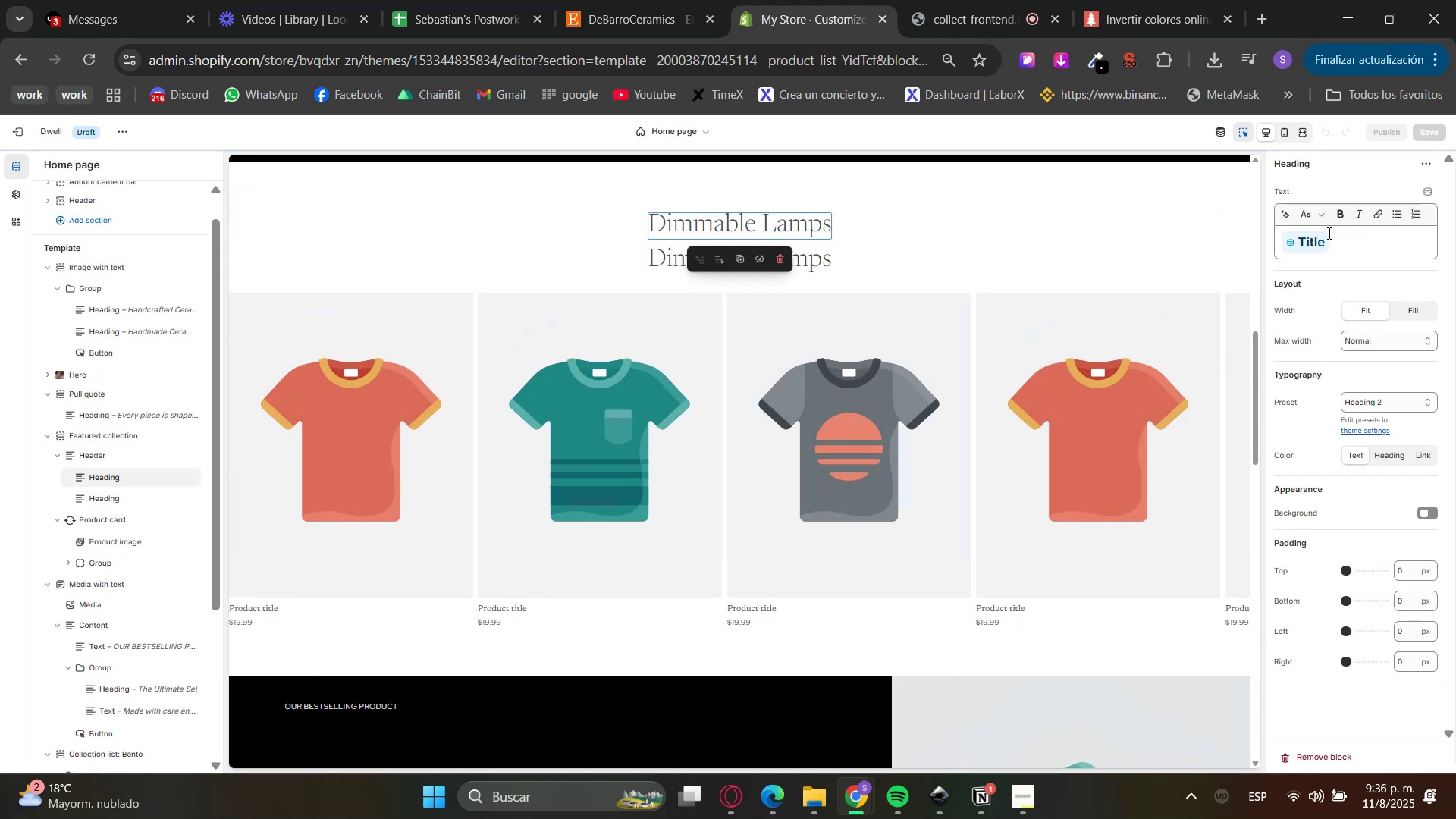 
left_click_drag(start_coordinate=[1345, 247], to_coordinate=[1286, 241])
 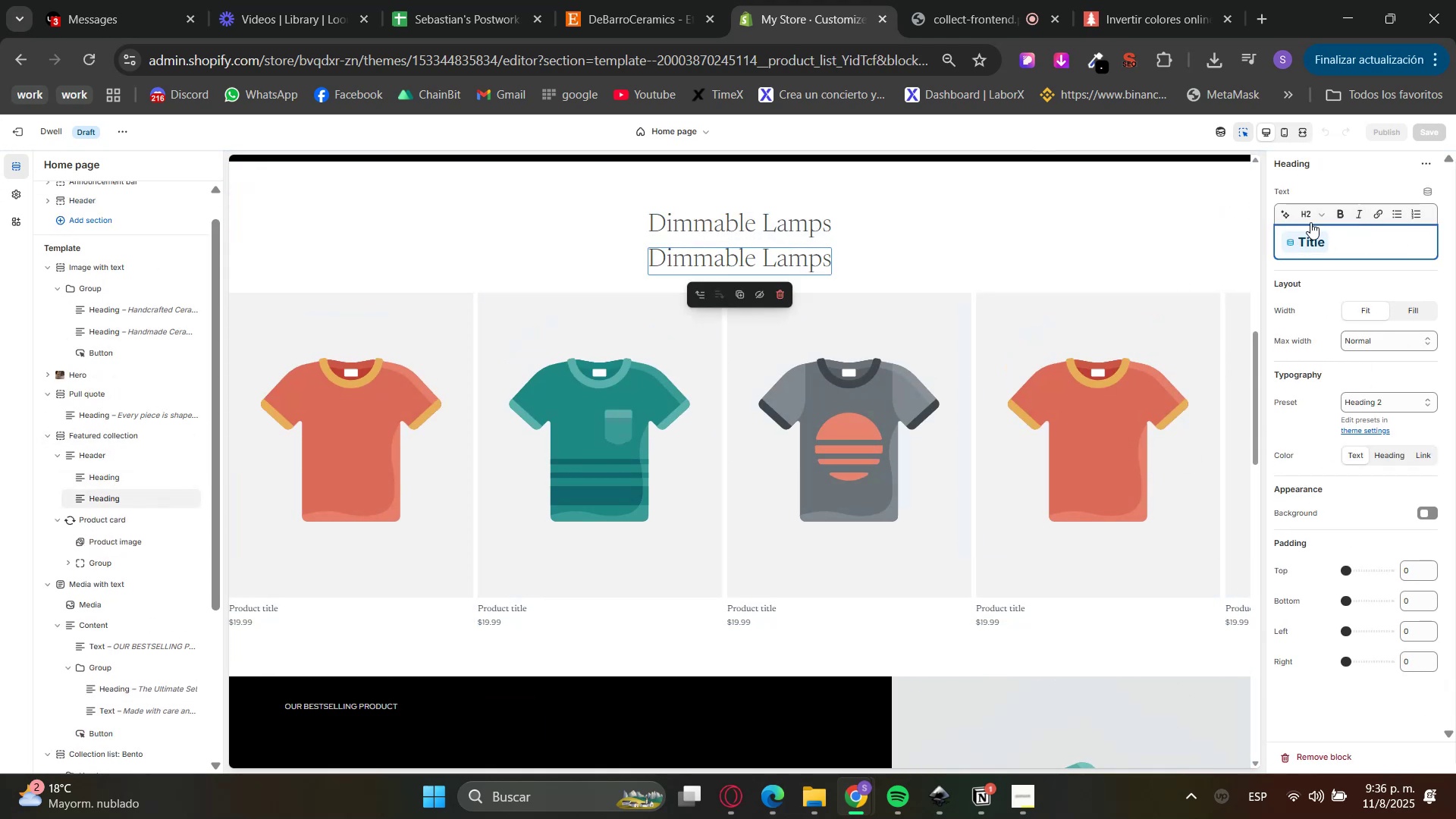 
double_click([1310, 221])
 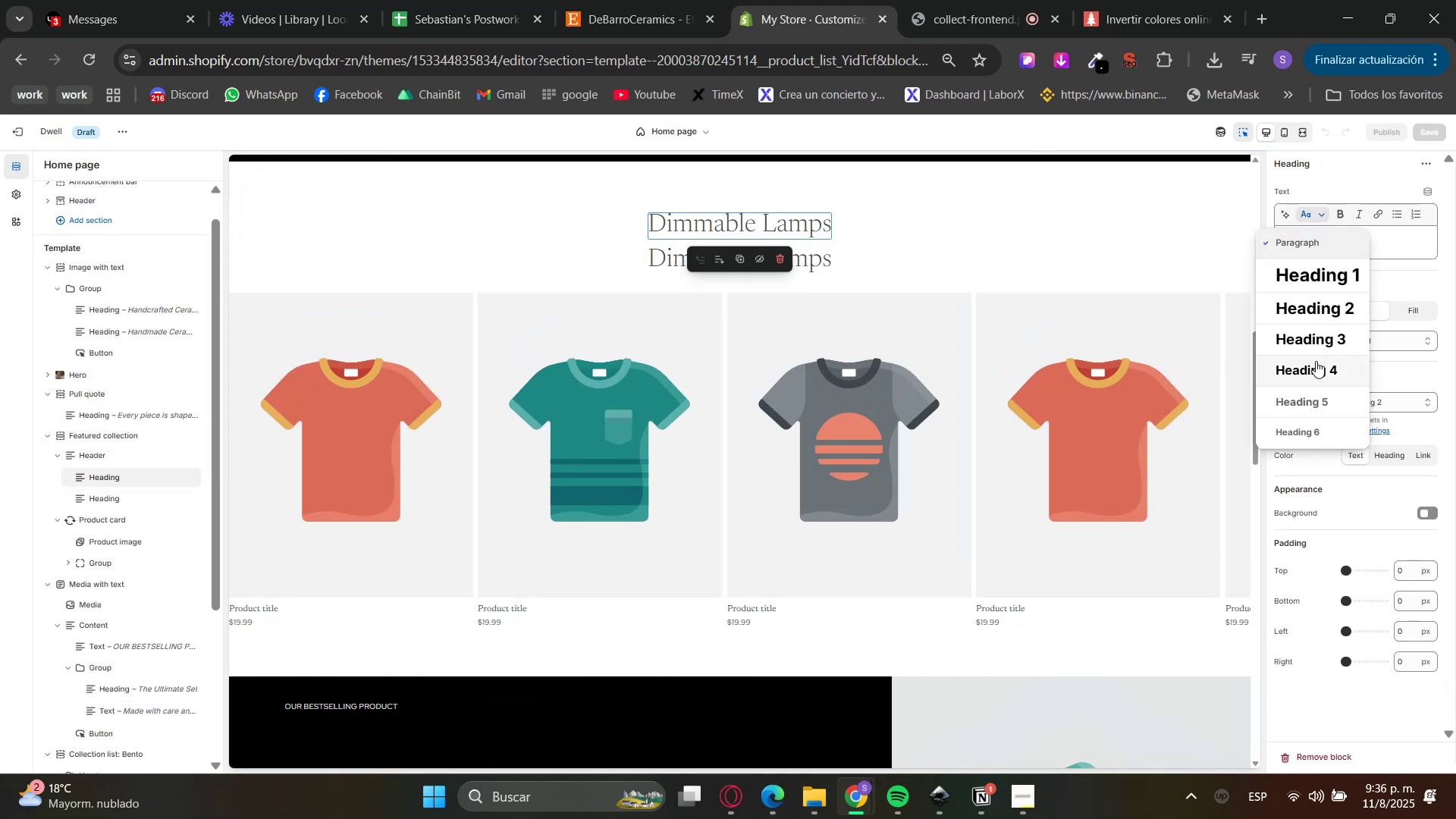 
left_click([1314, 363])
 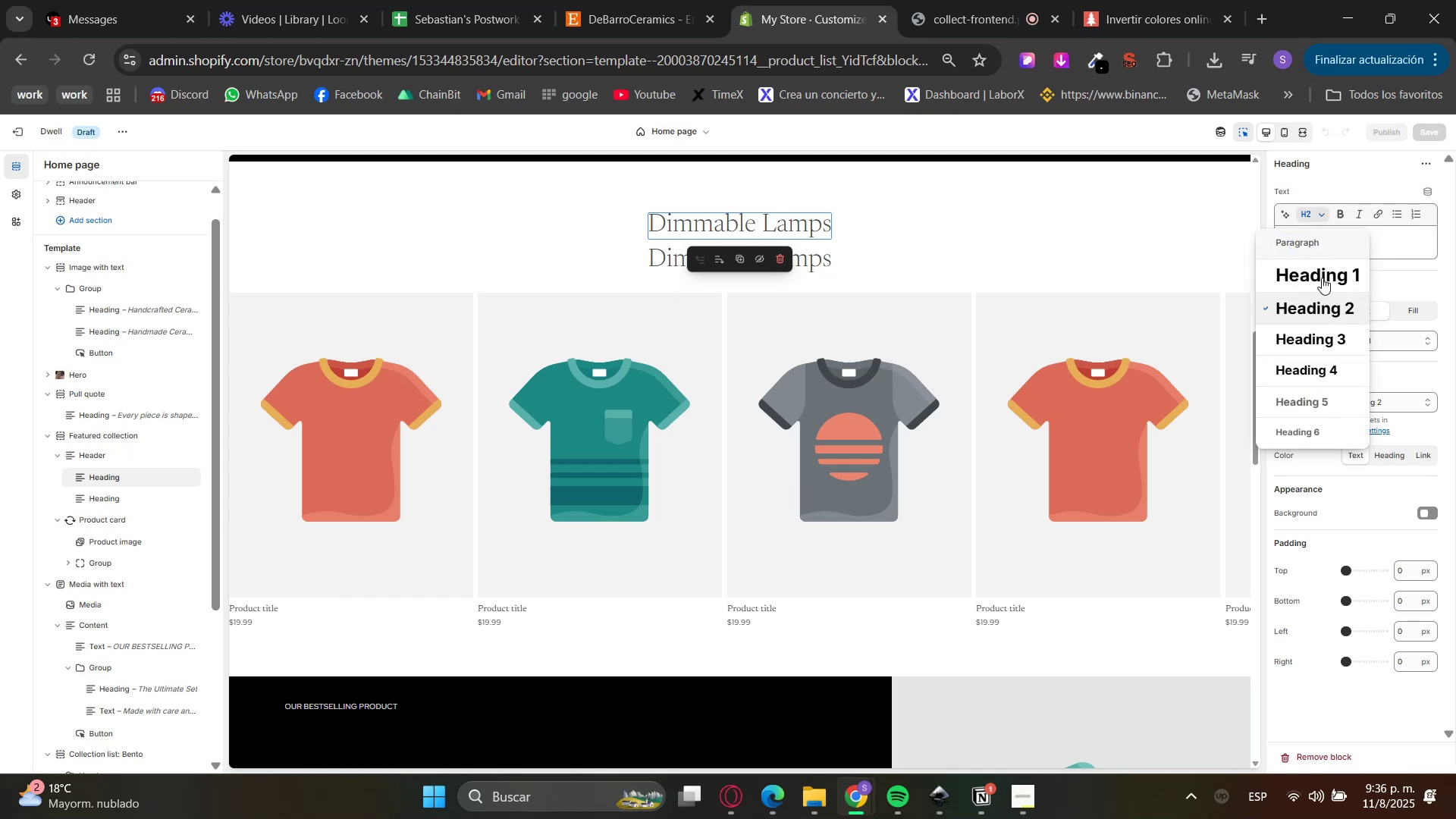 
left_click([1310, 392])
 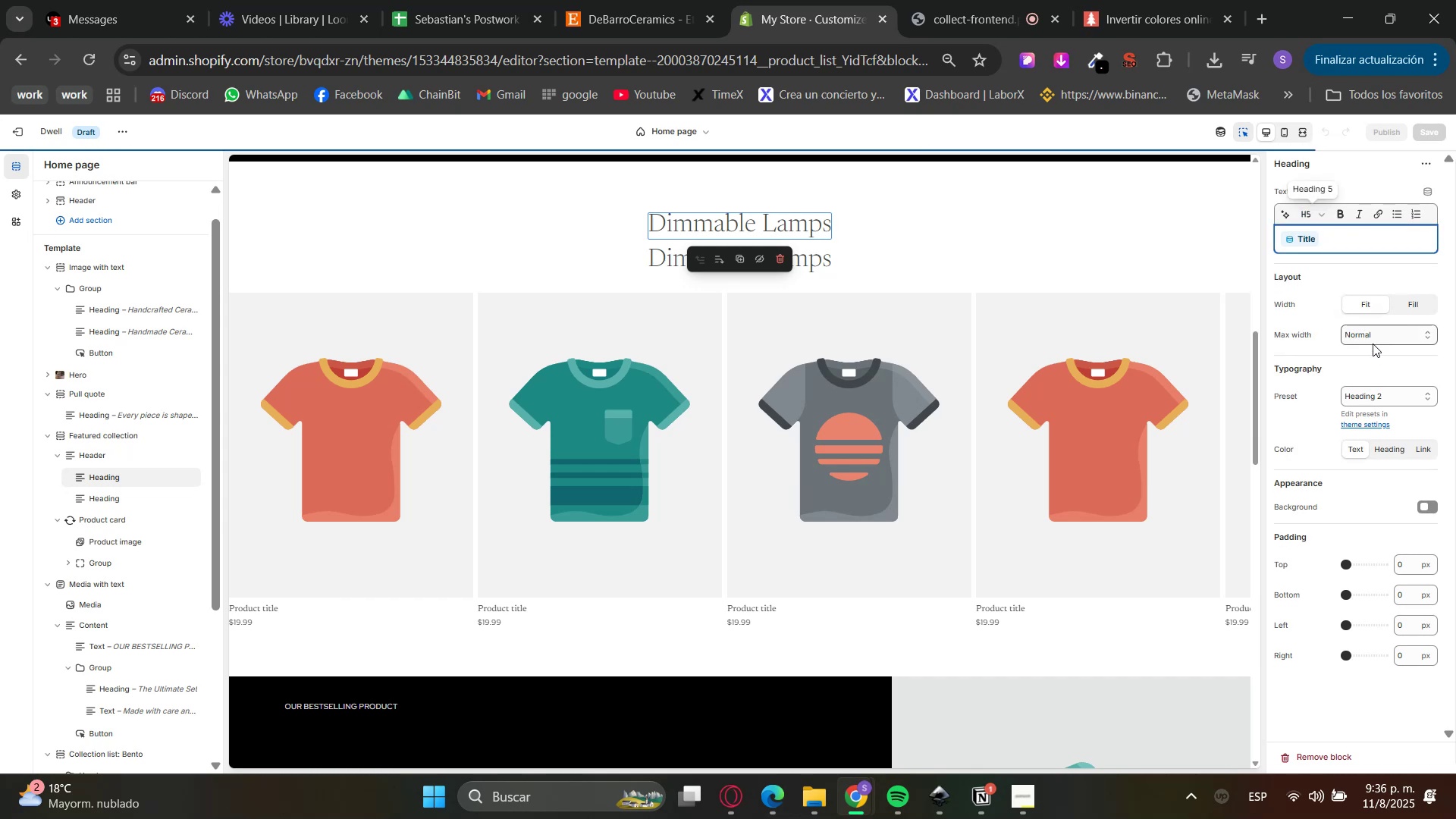 
double_click([1367, 393])
 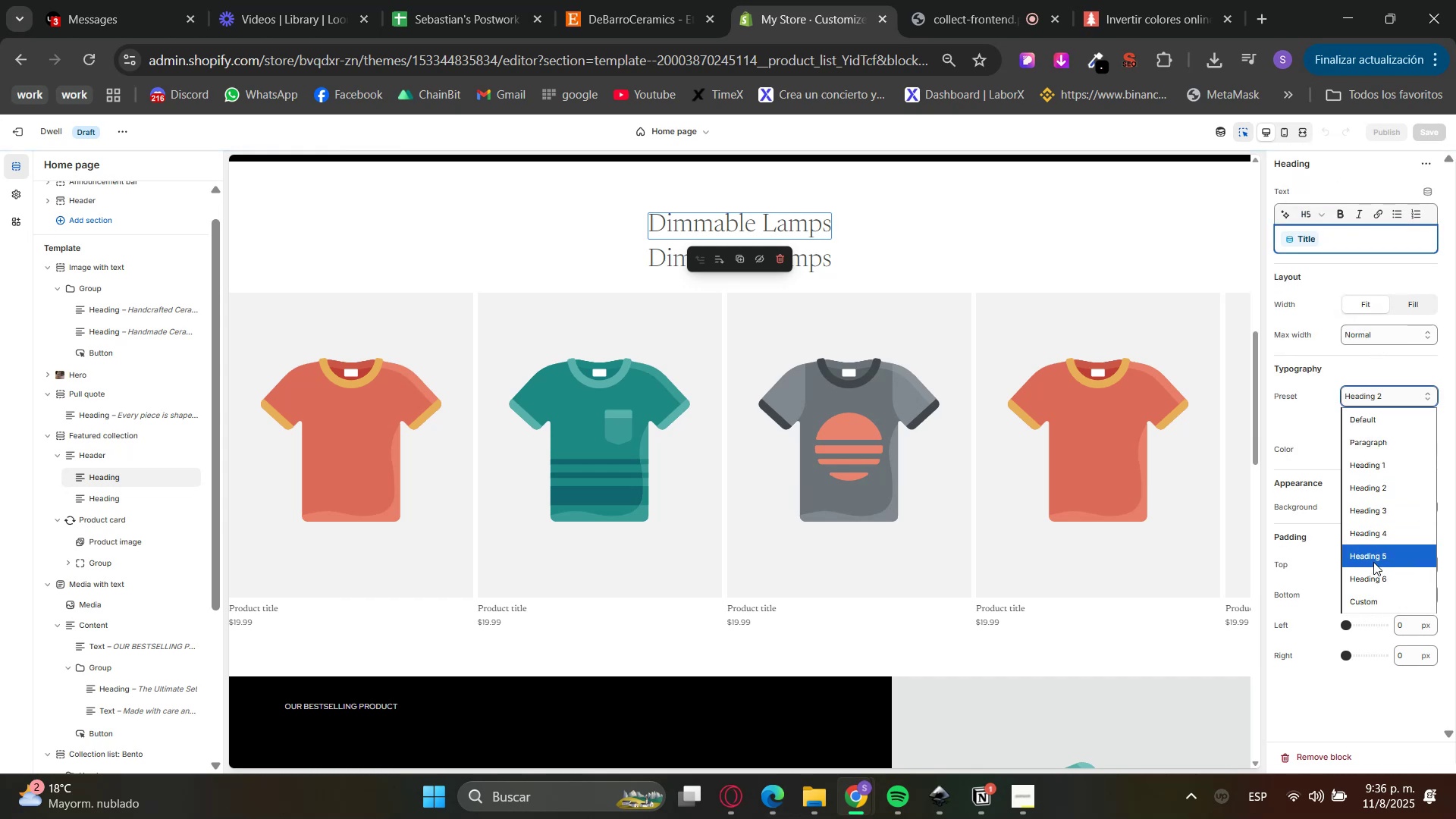 
left_click([1373, 563])
 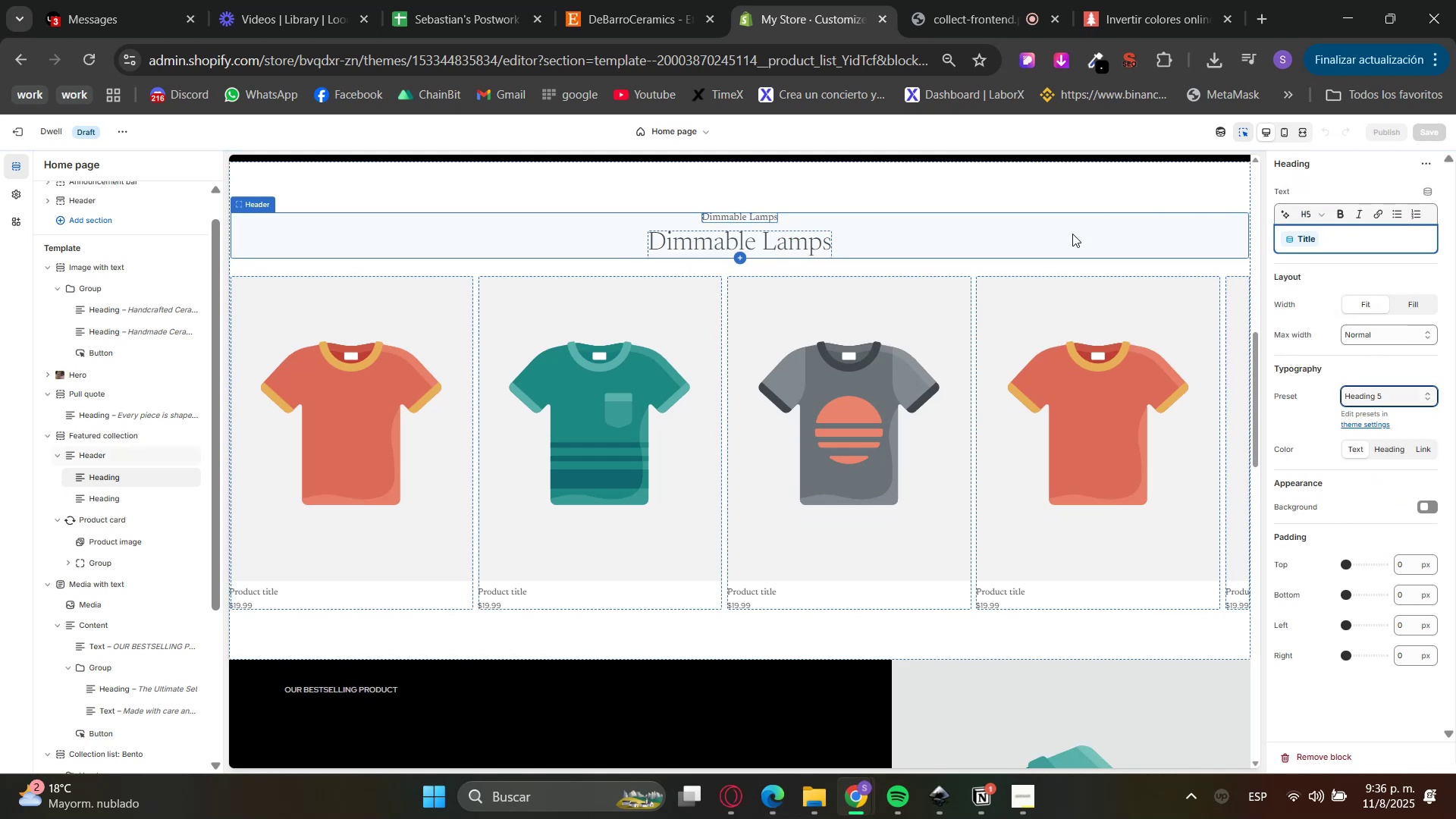 
left_click_drag(start_coordinate=[1348, 235], to_coordinate=[1139, 231])
 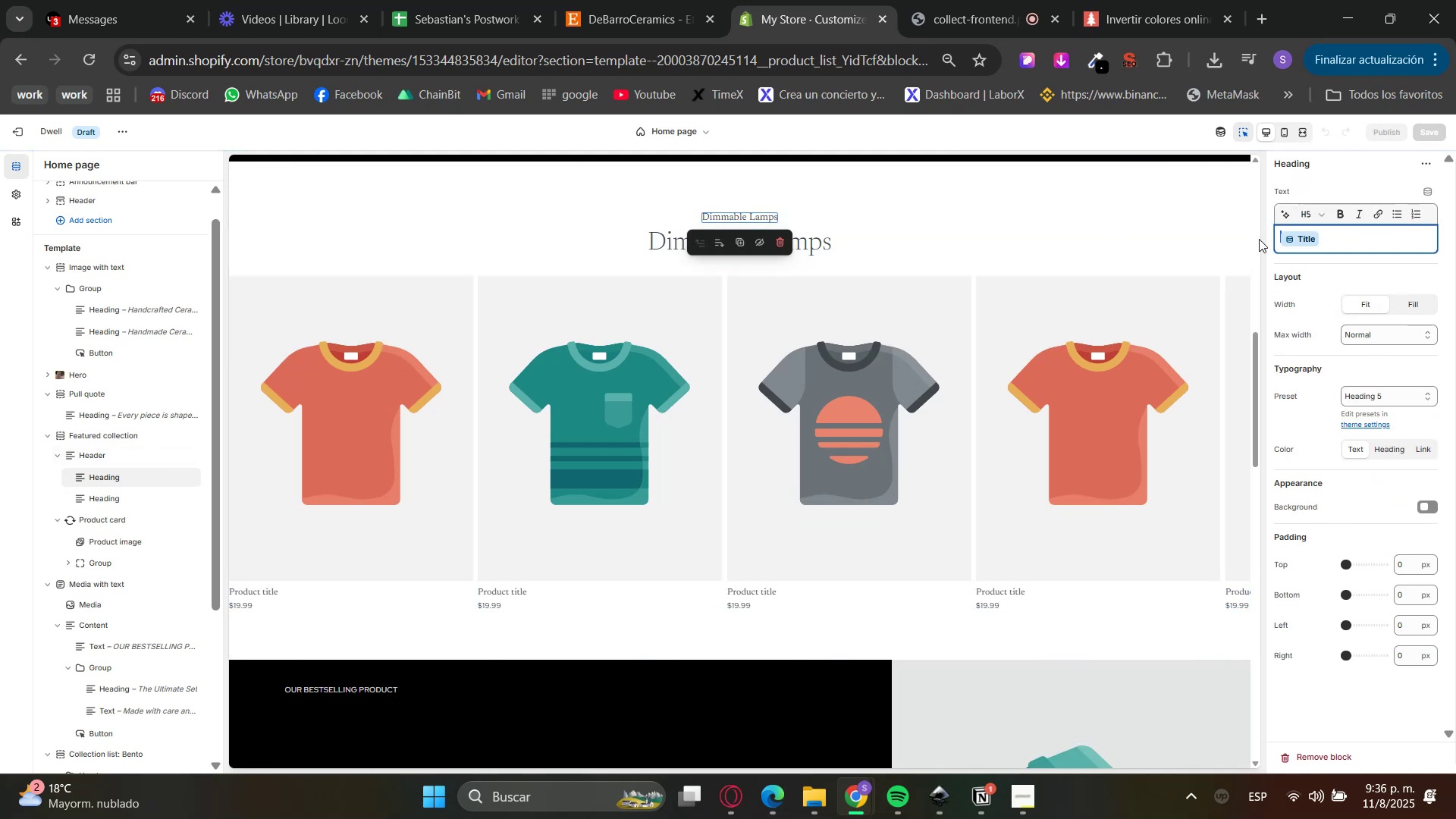 
key(Backspace)
 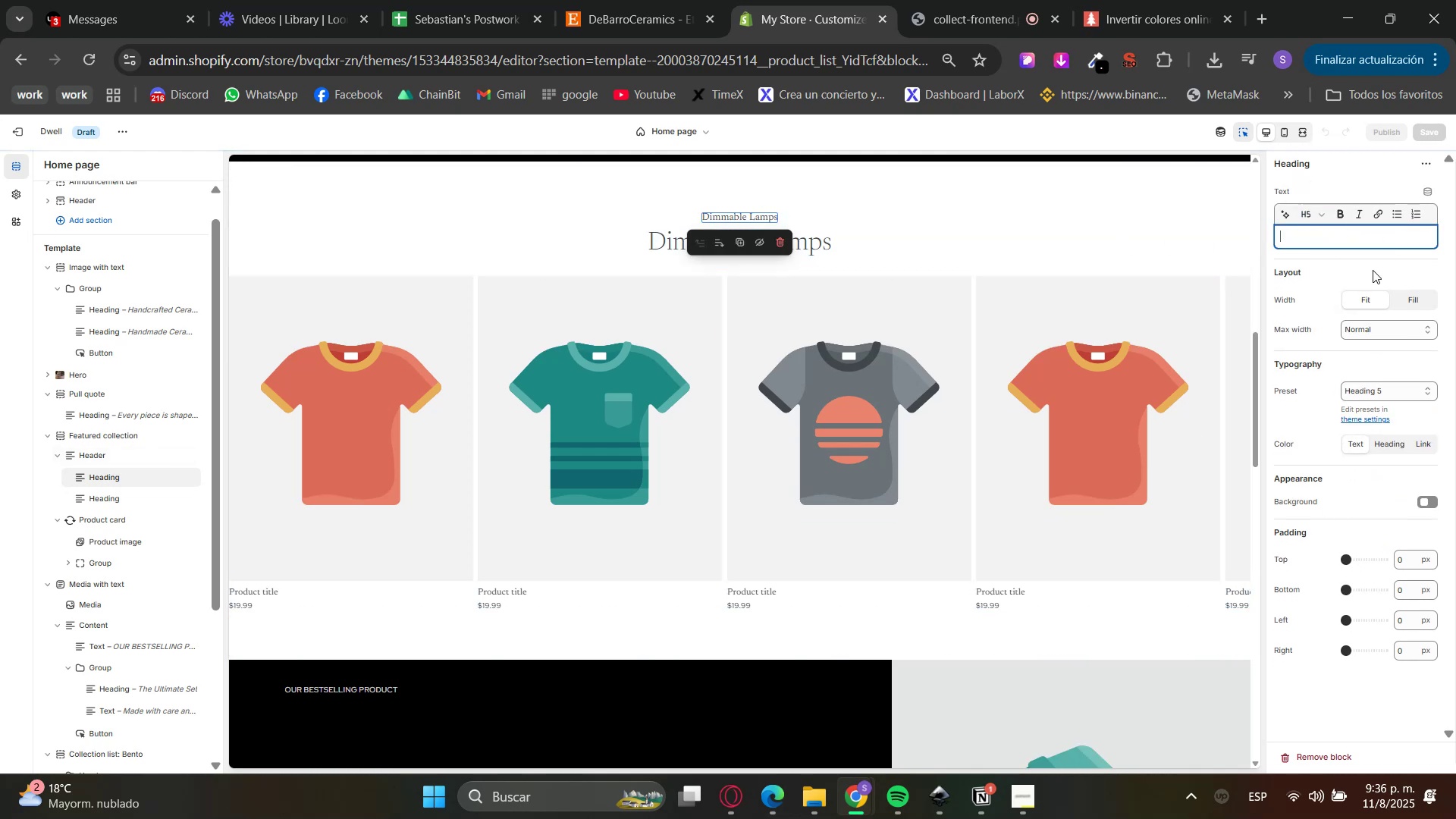 
left_click([1372, 268])
 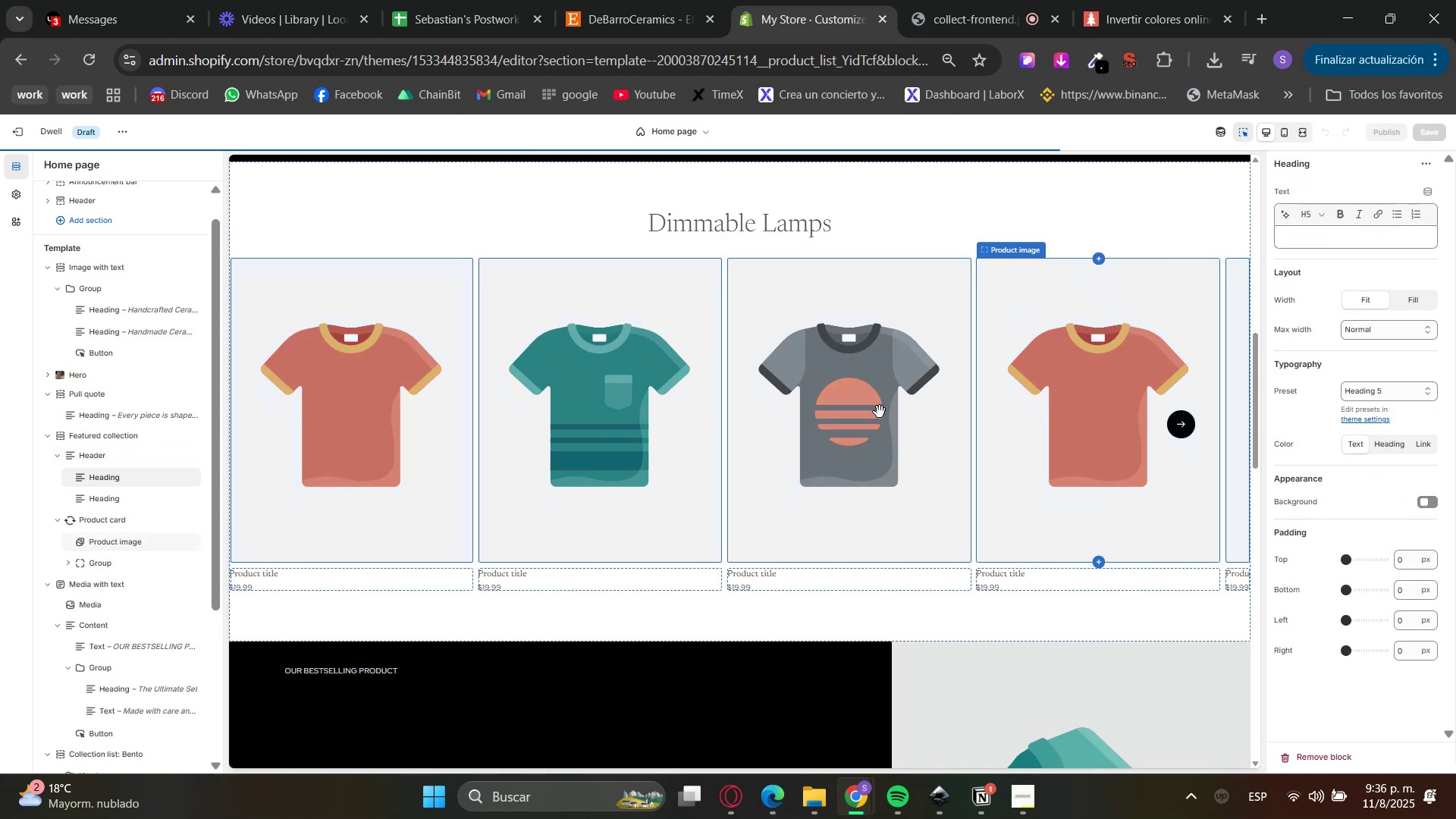 
scroll: coordinate [687, 486], scroll_direction: up, amount: 1.0
 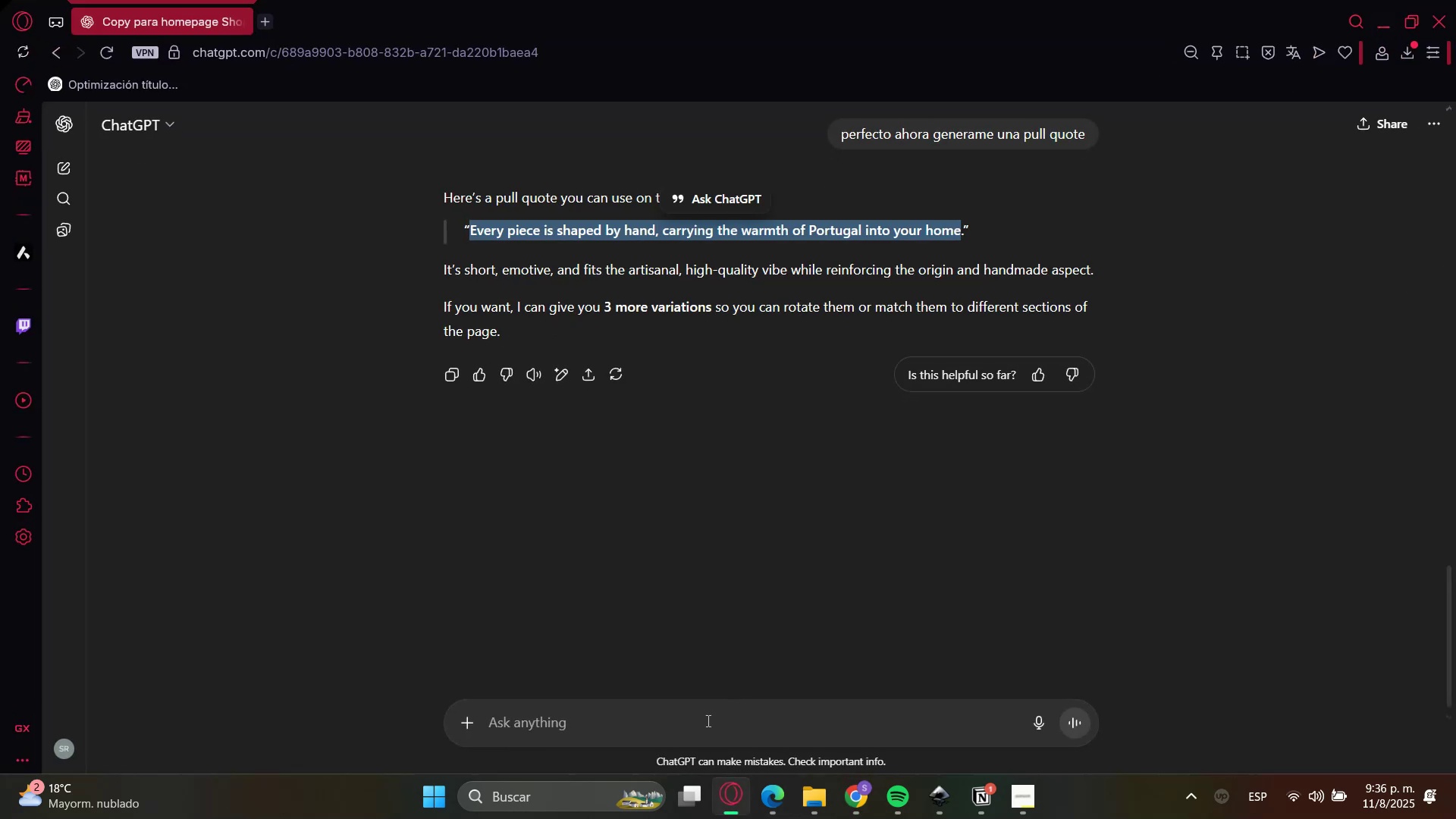 
double_click([697, 699])
 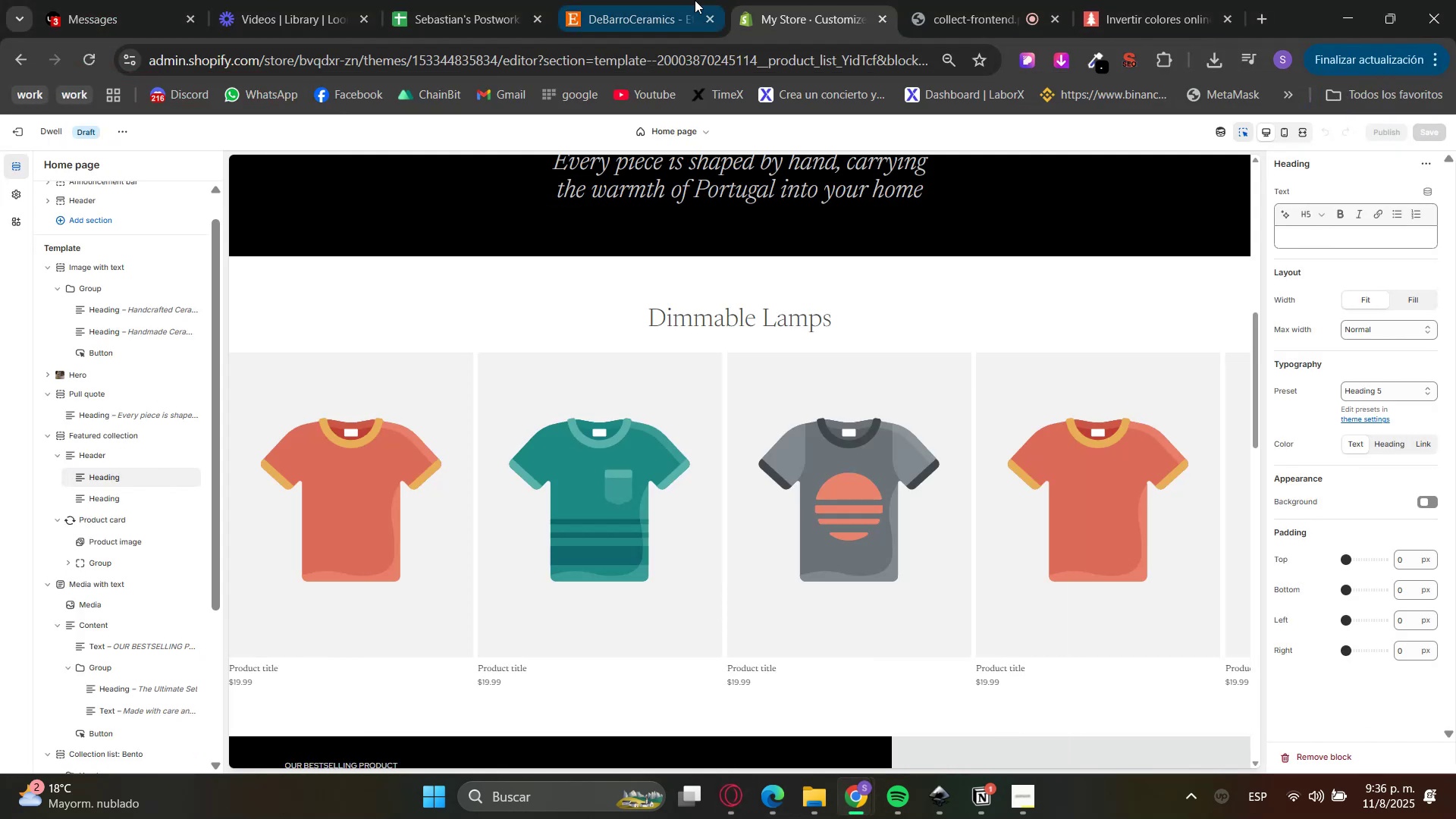 
hold_key(key=ControlLeft, duration=0.55)
left_click([8, 136])
 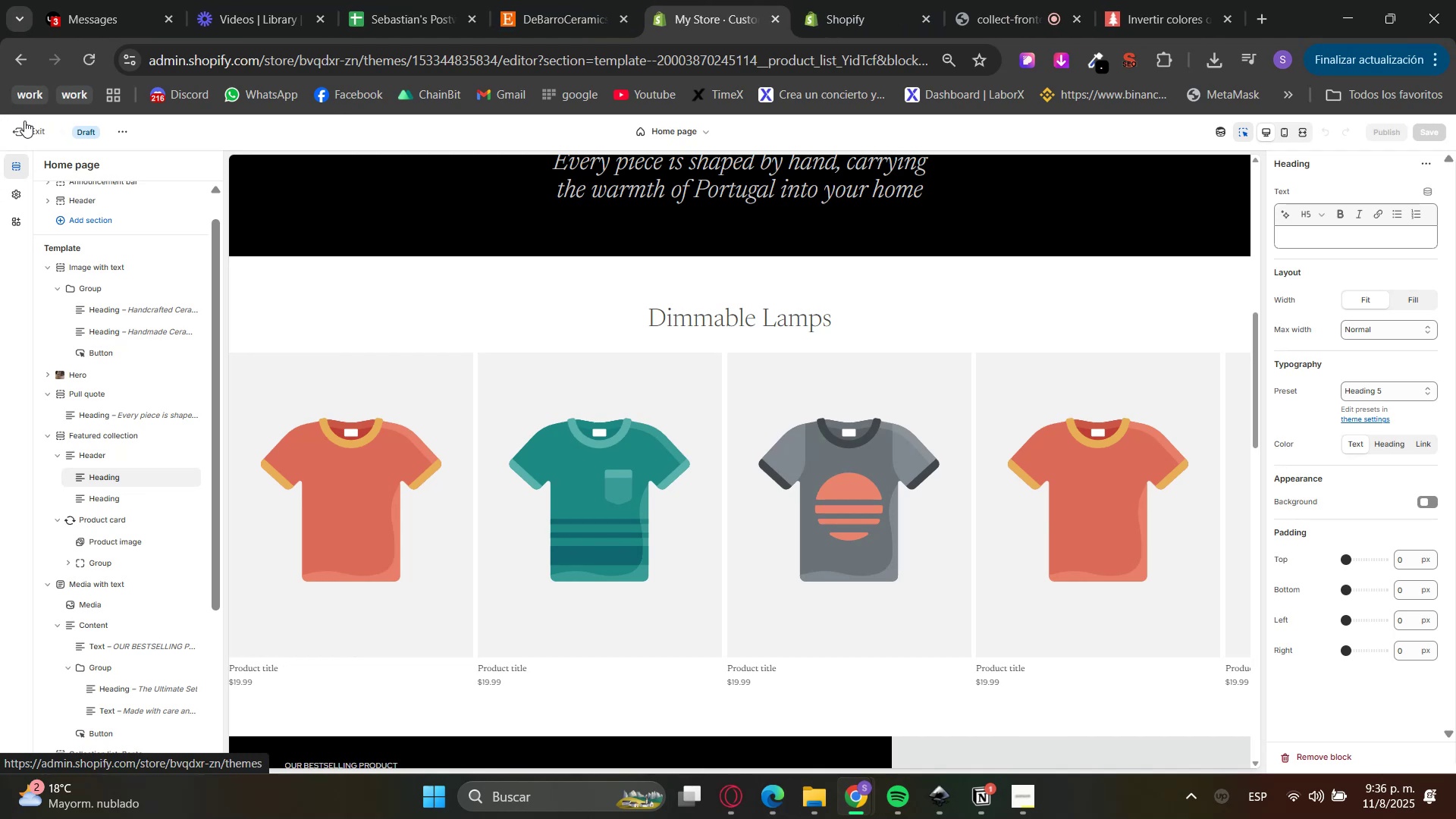 
left_click([829, 0])
 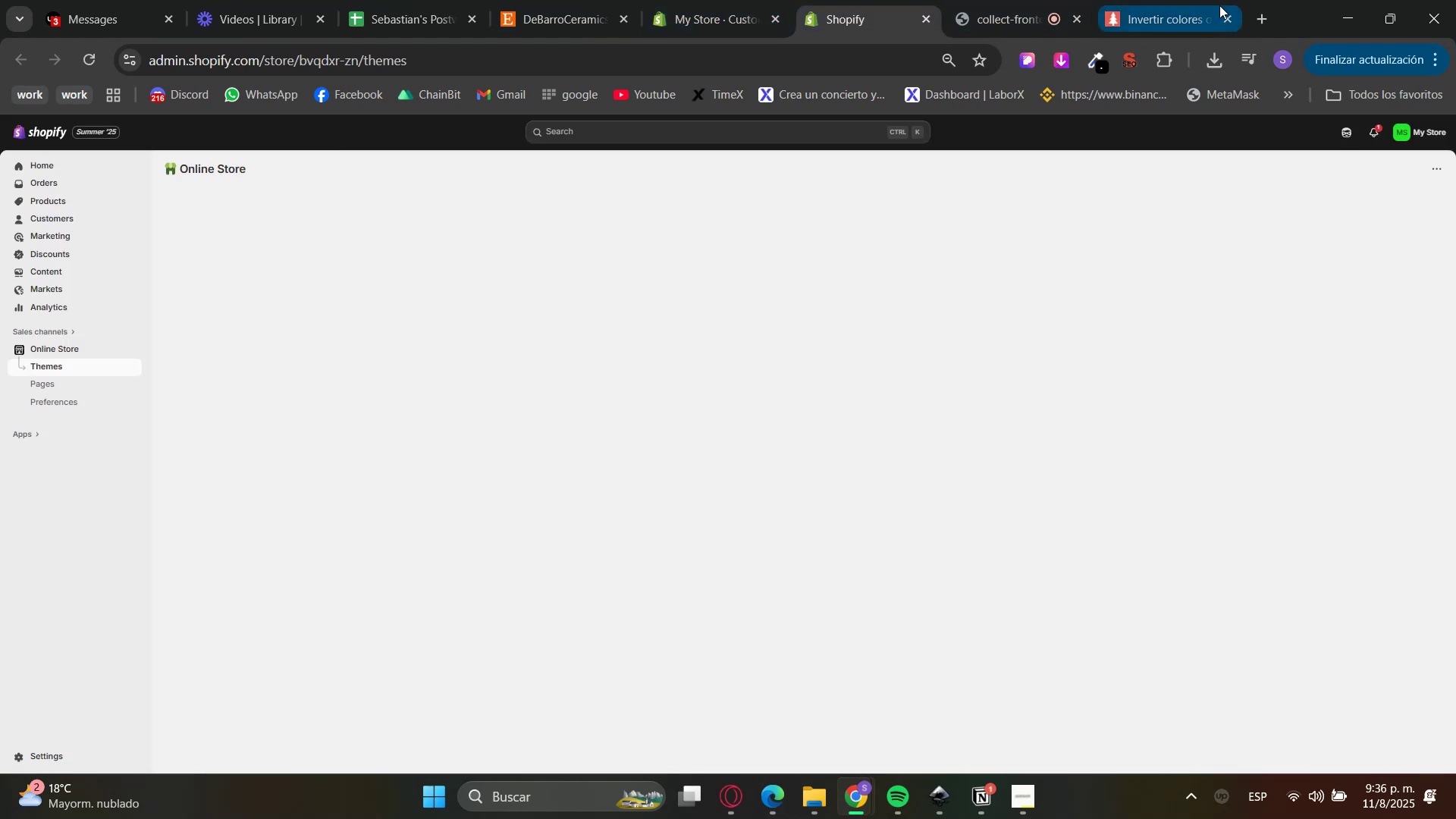 
left_click([1226, 19])
 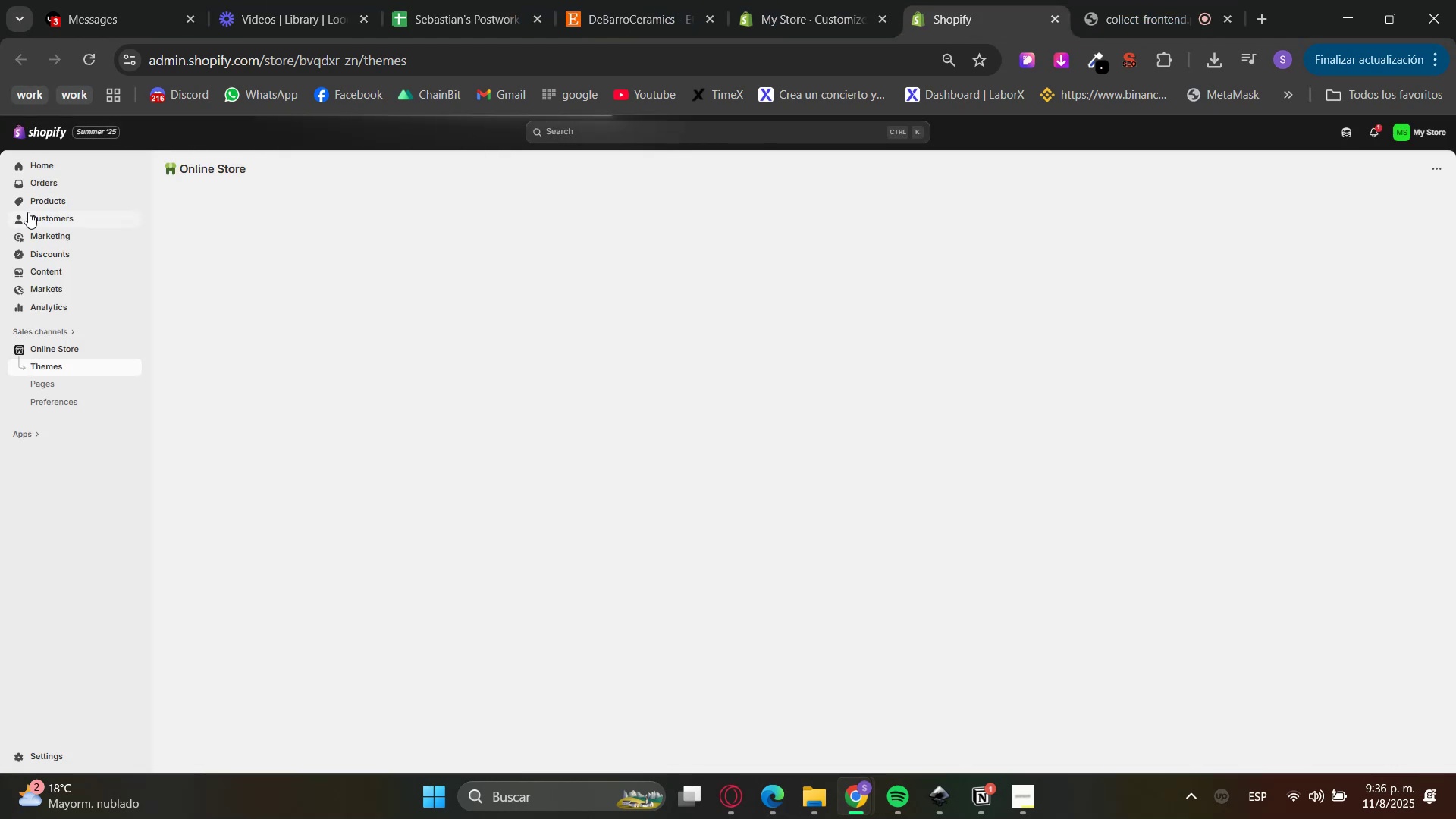 
mouse_move([59, 202])
 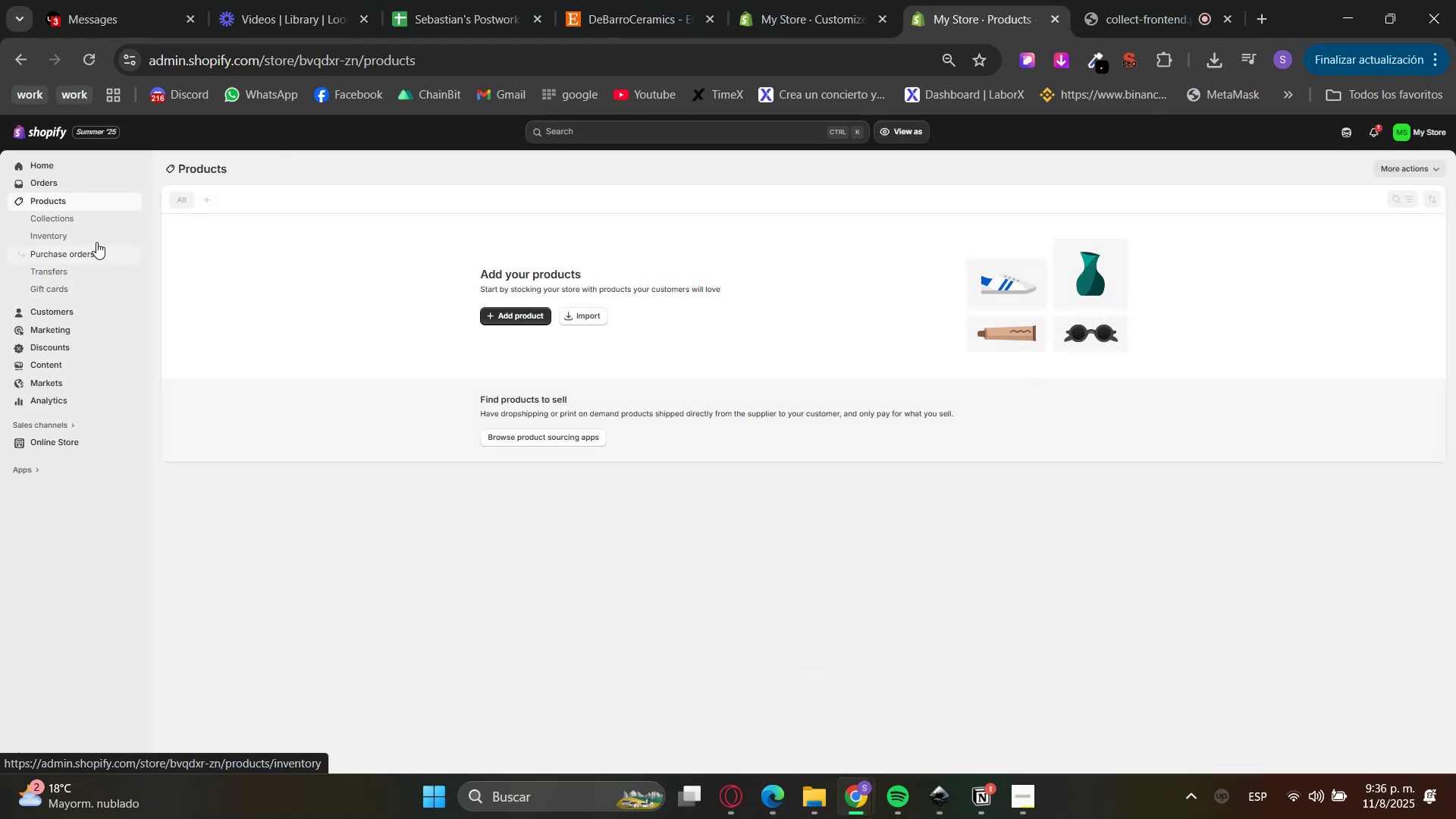 
left_click([62, 215])
 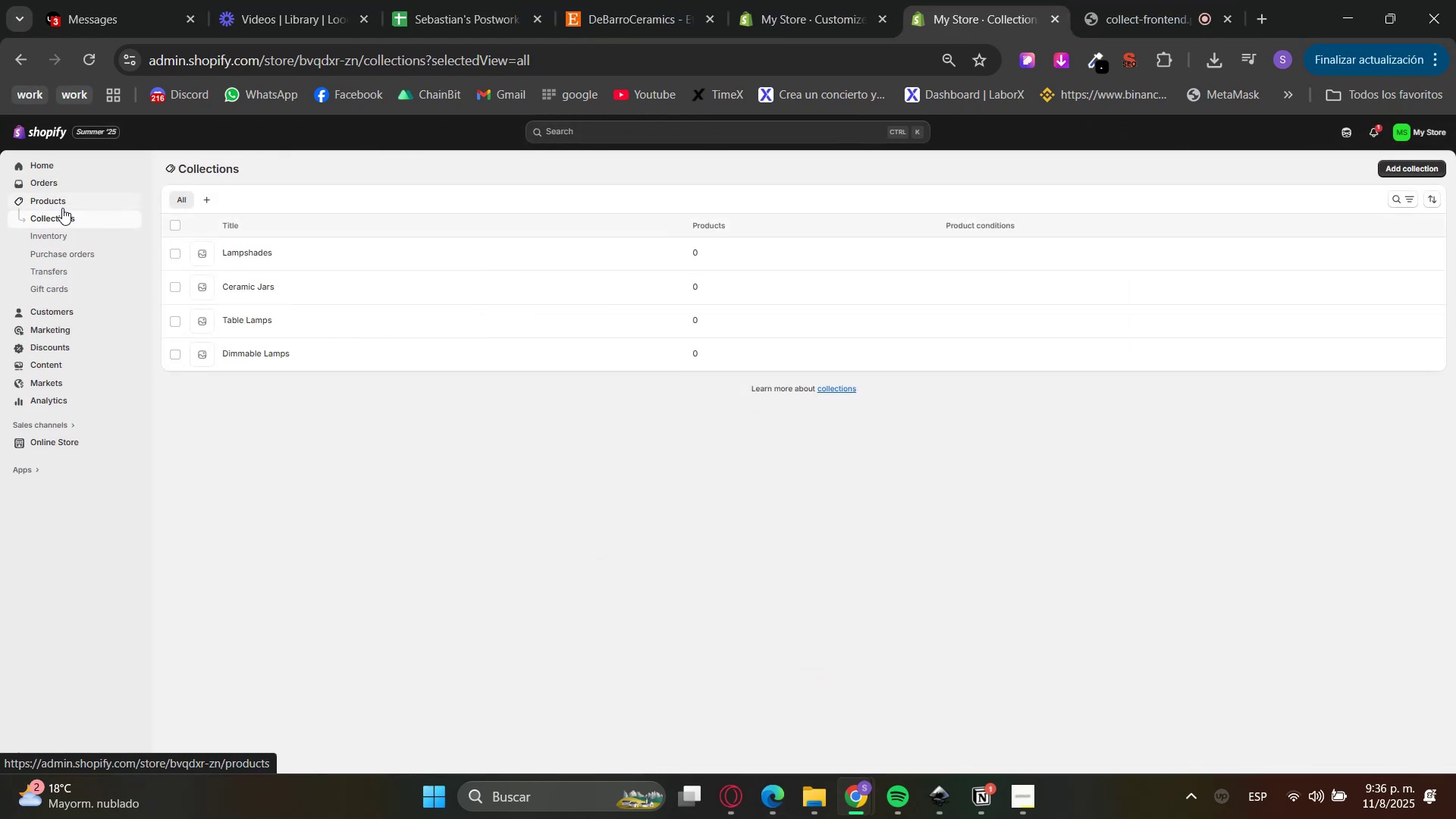 
left_click_drag(start_coordinate=[320, 385], to_coordinate=[221, 254])
 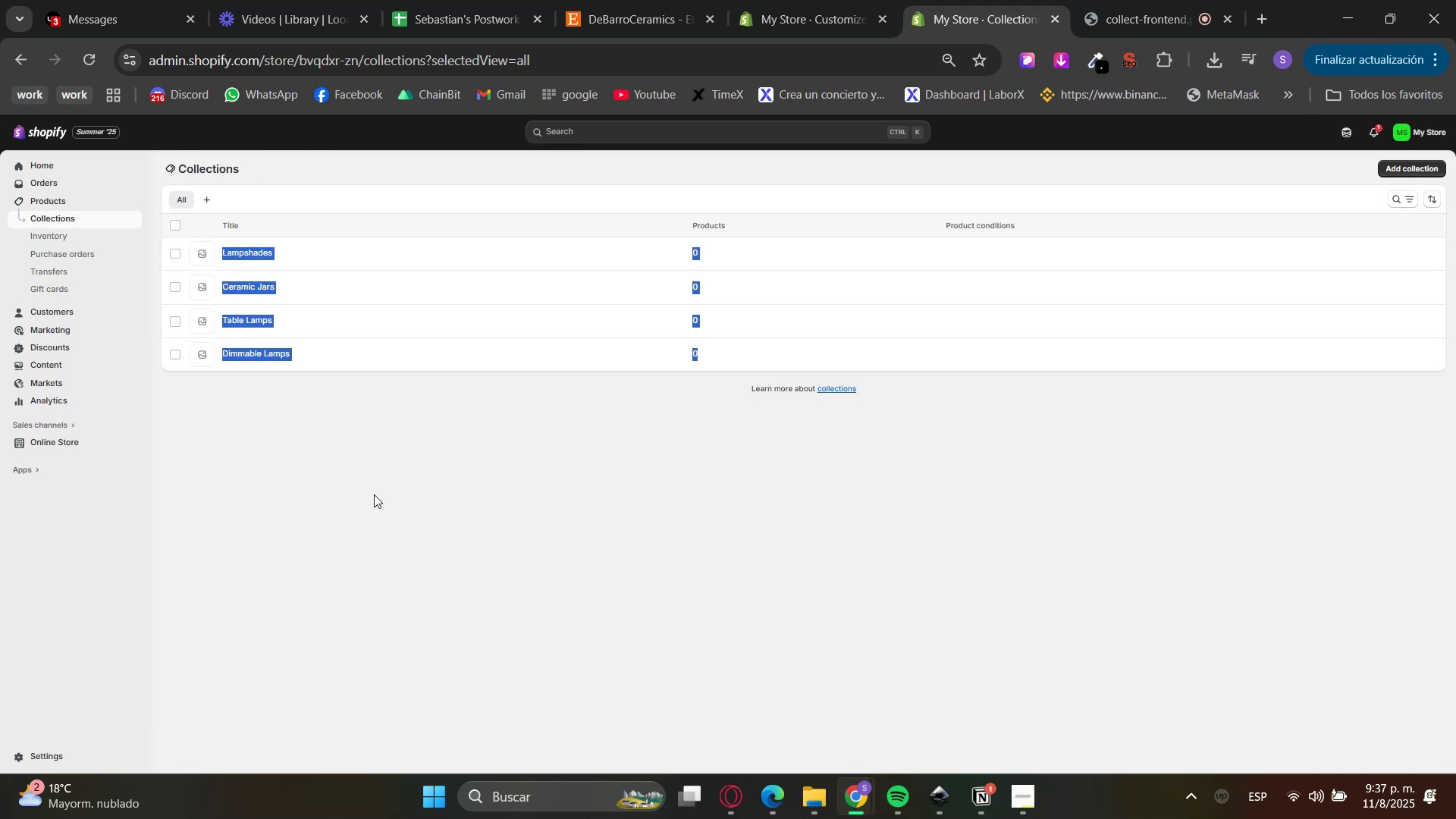 
key(Control+C)
 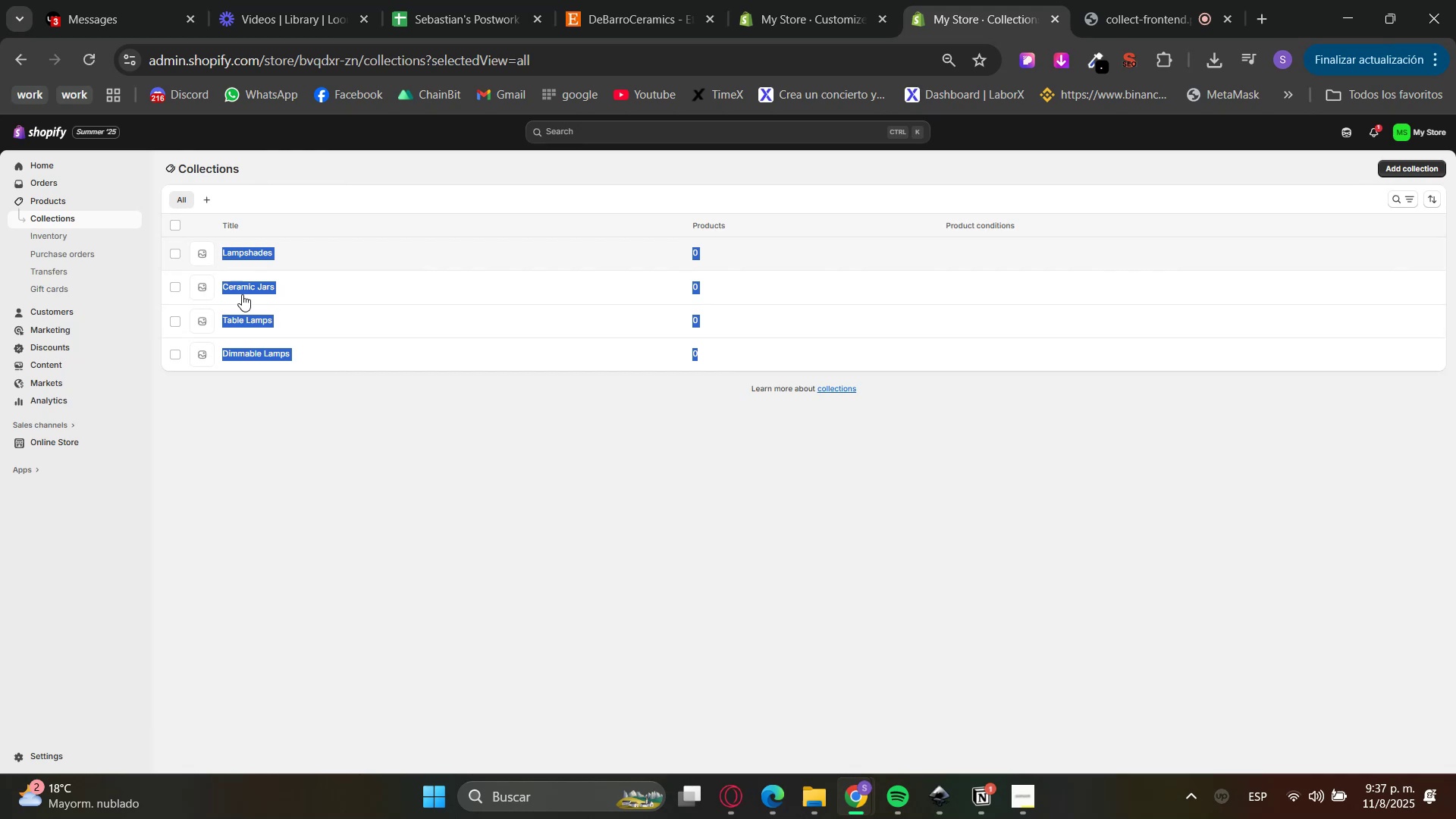 
key(Control+C)
 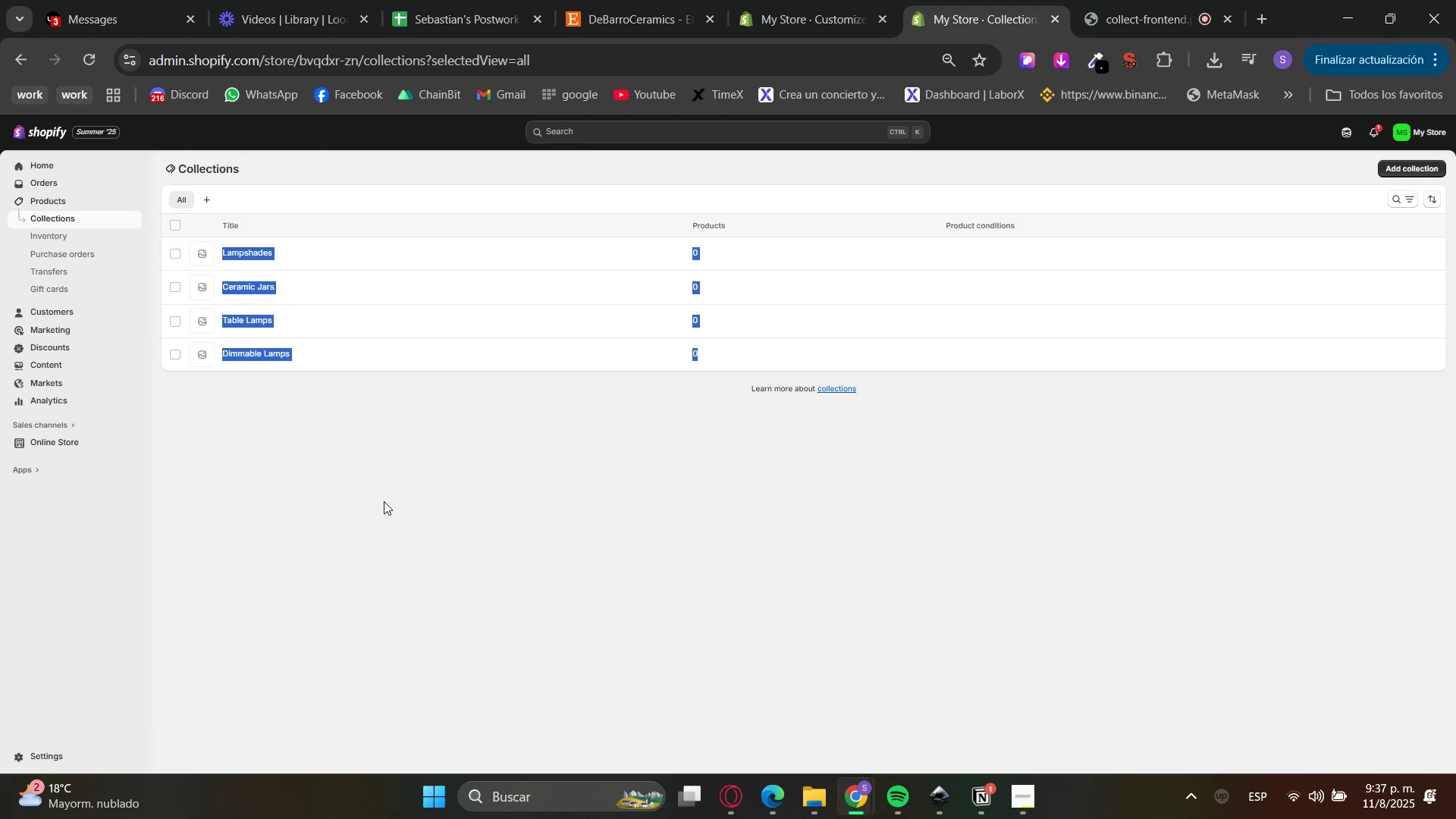 
left_click([384, 501])
 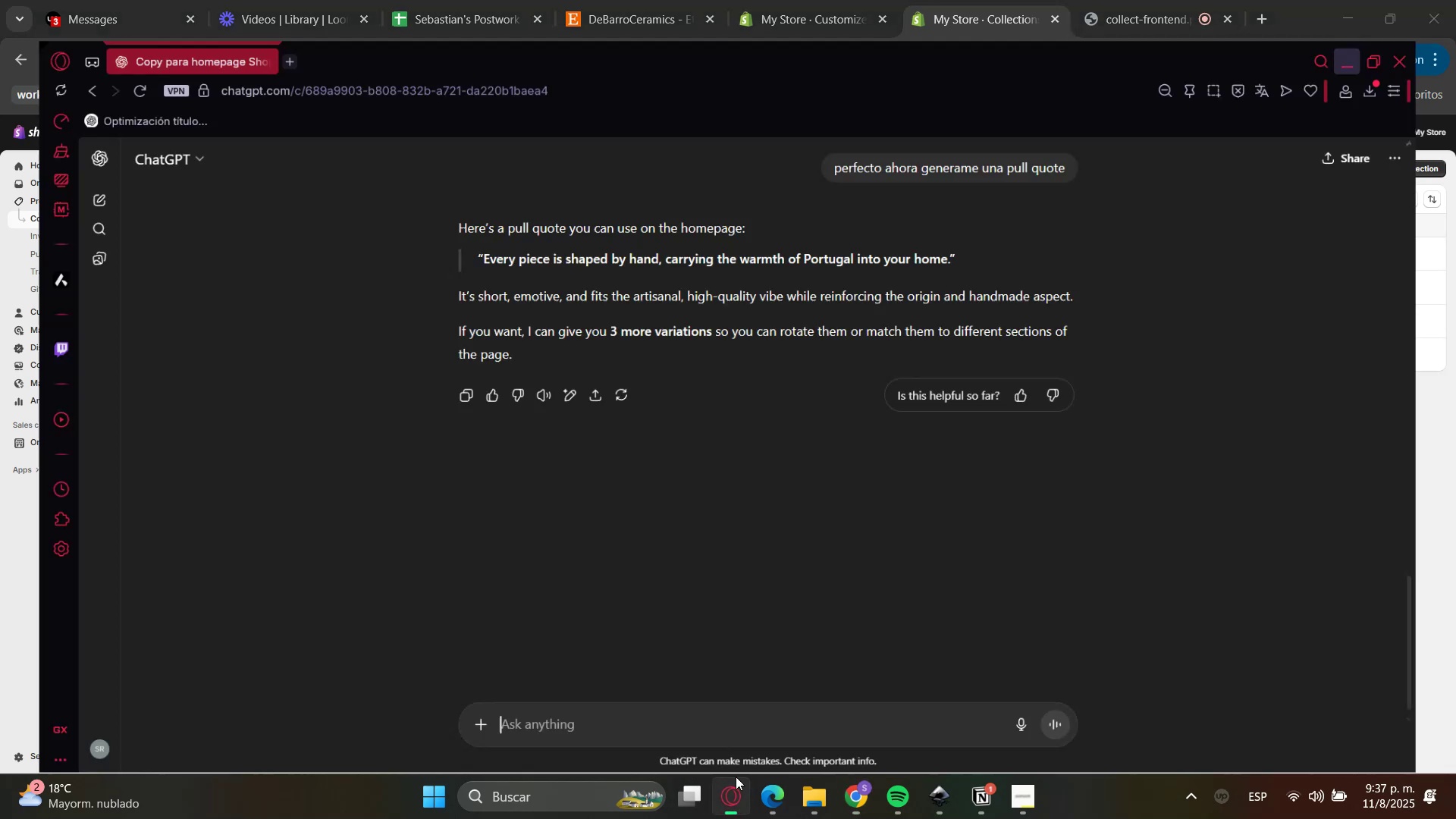 
double_click([746, 719])
 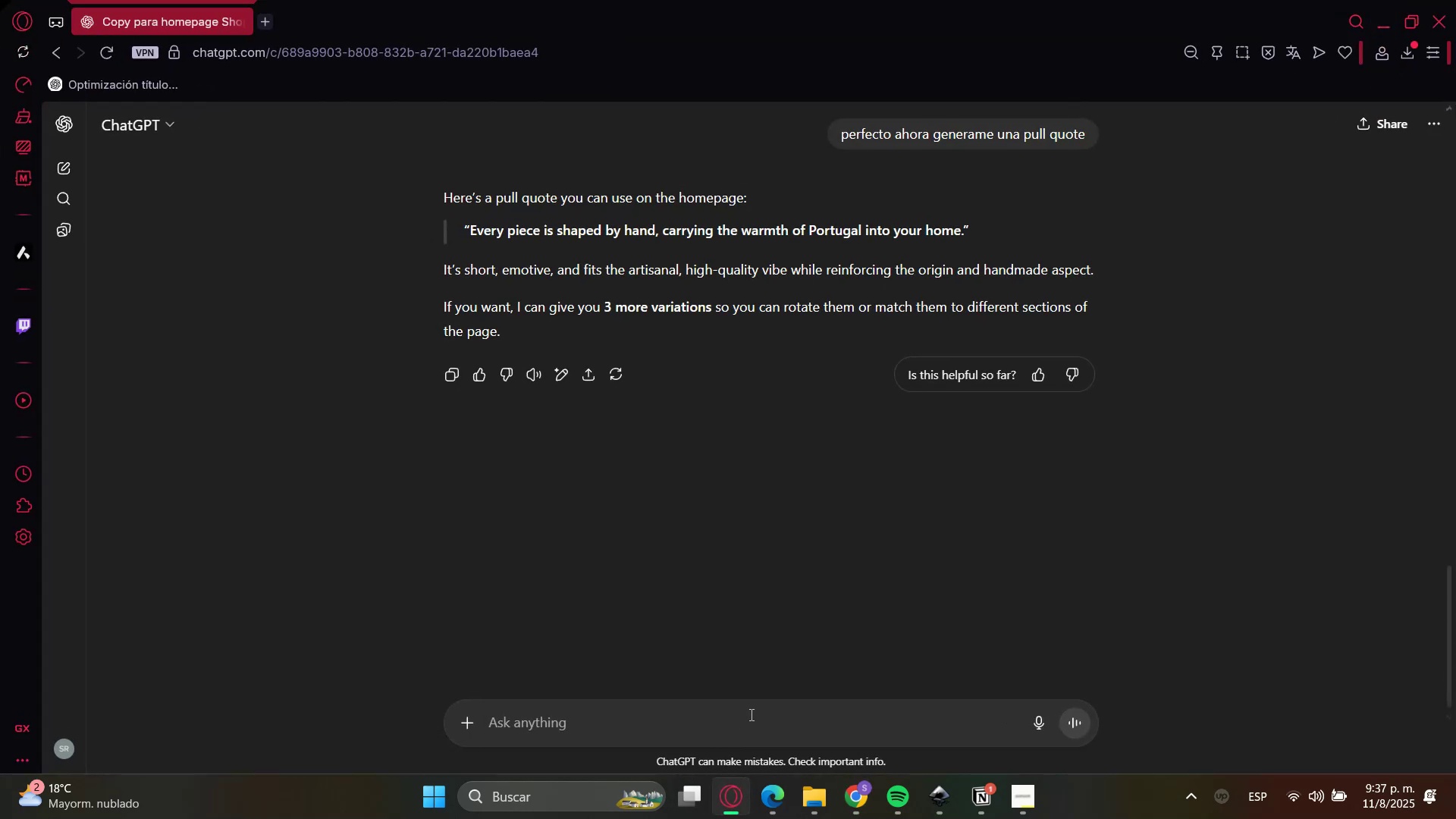 
type(perfecto generame la misma estructura de>)
 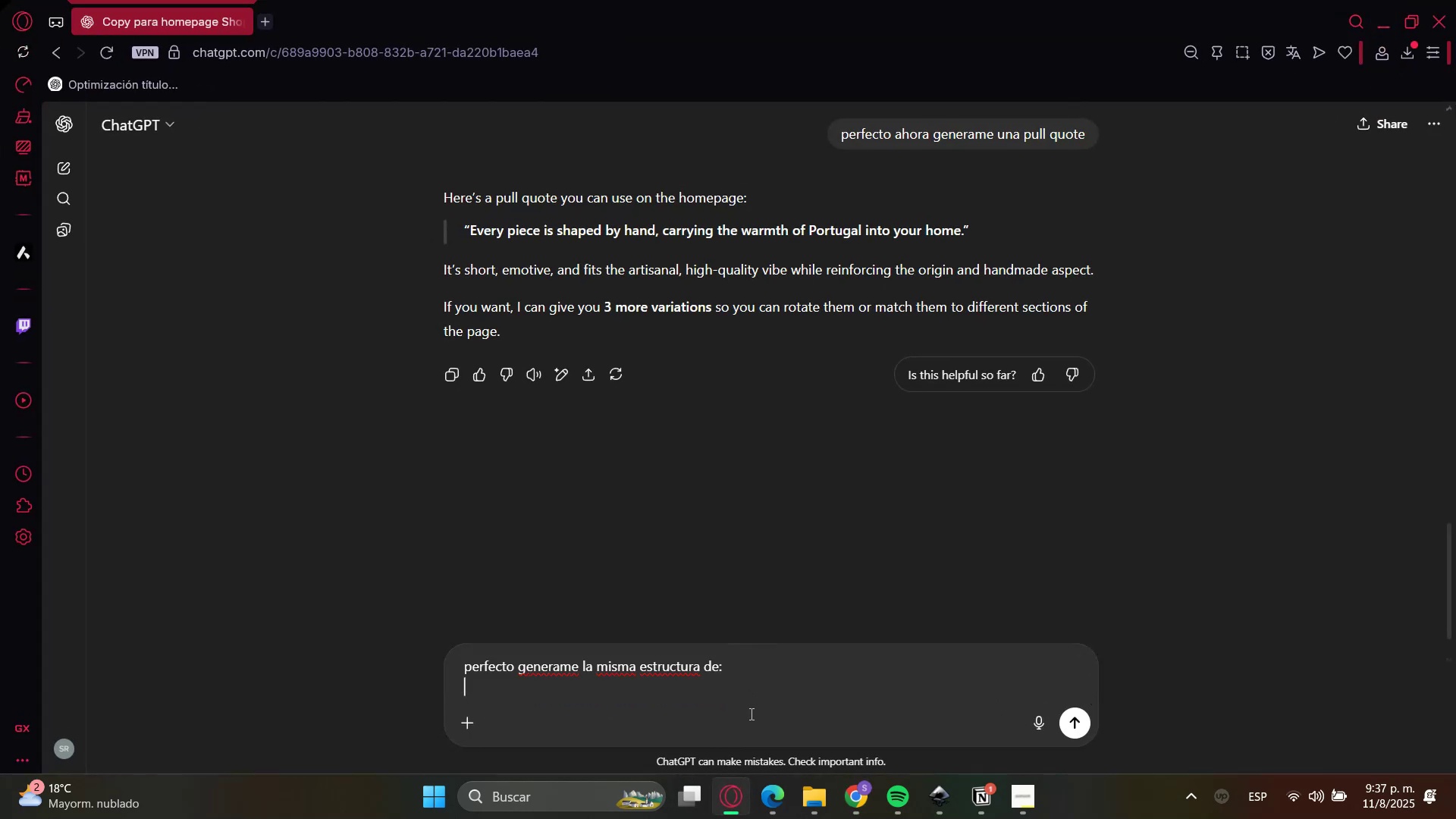 
key(Shift+Enter)
 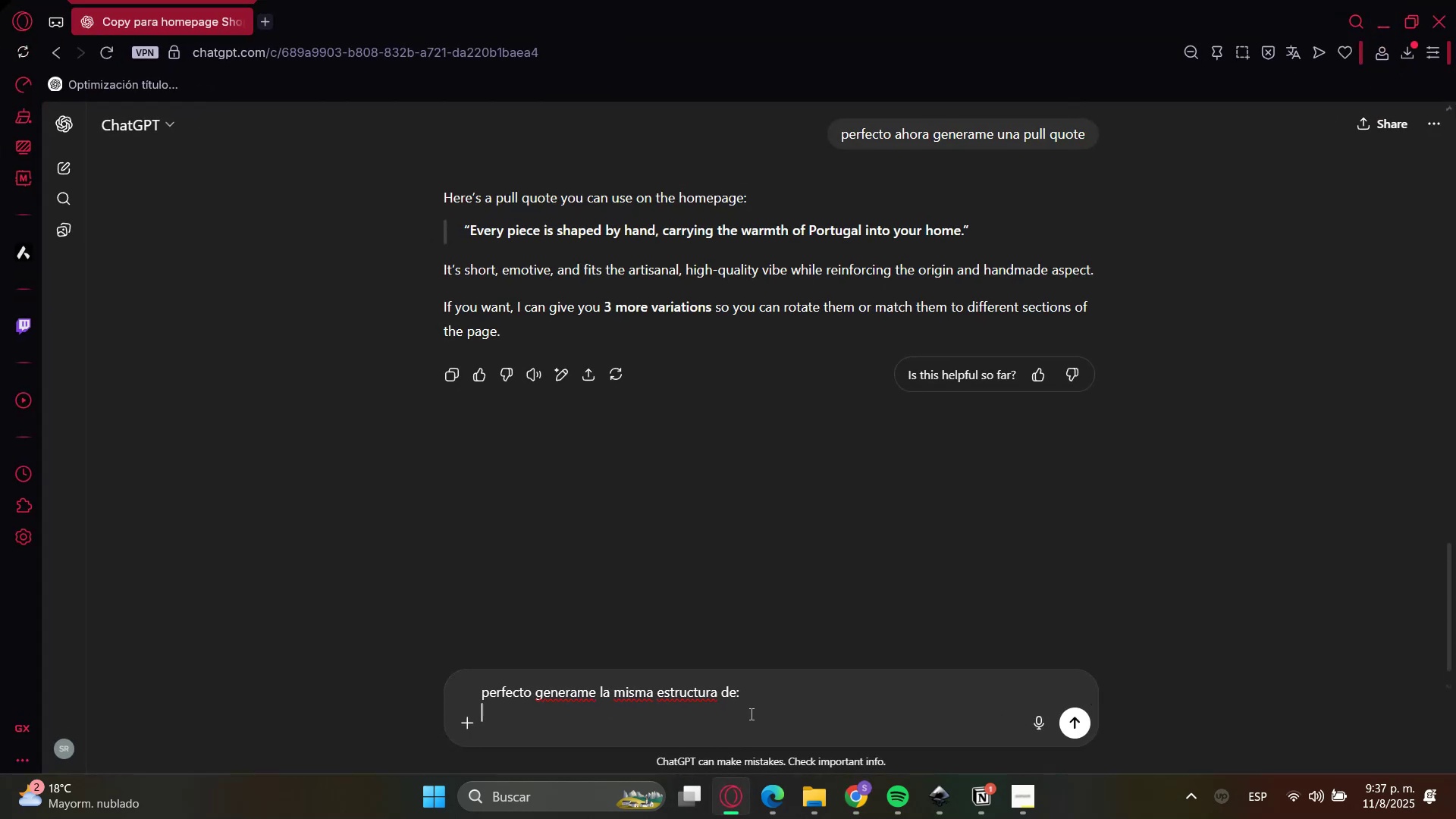 
key(Shift+Enter)
 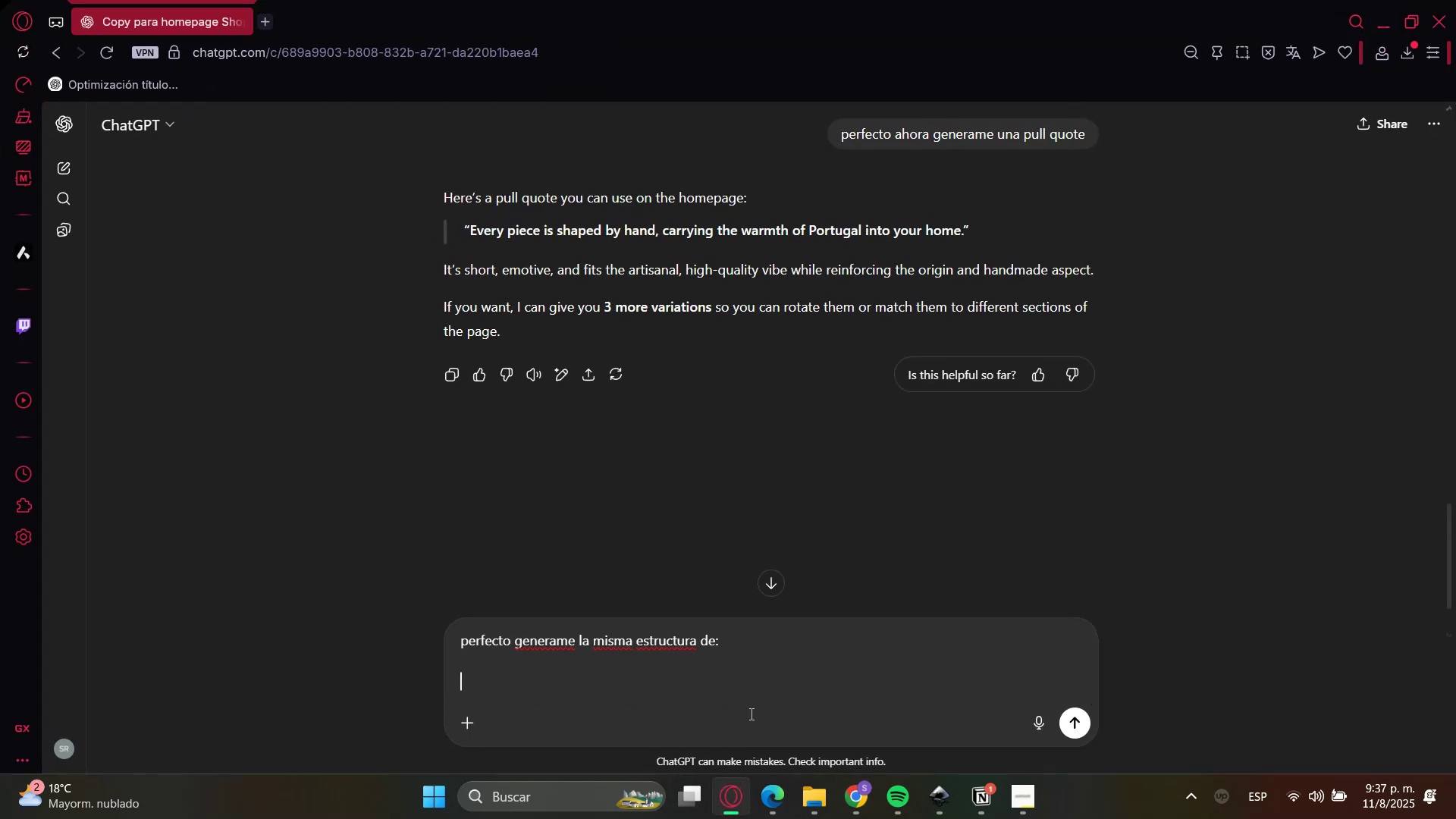 
type(h6,h3)
key(Backspace)
type(2,textp )
key(Backspace)
key(Backspace)
type(y par)
key(Backspace)
key(Backspace)
key(Backspace)
key(Backspace)
type(o)
key(Backspace)
key(Backspace)
type(o para mis colecciones>)
 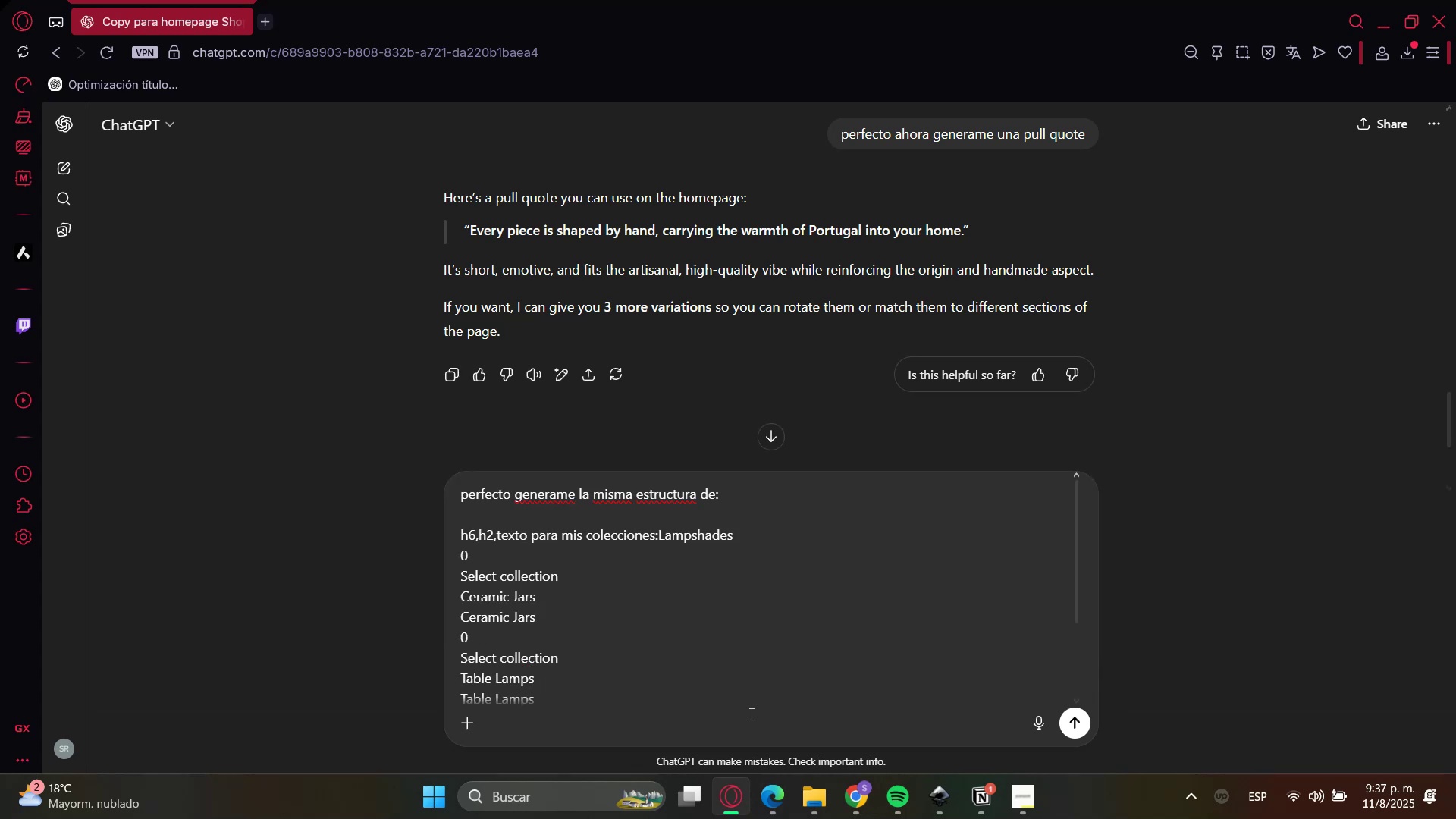 
key(Control+Shift+ControlLeft)
 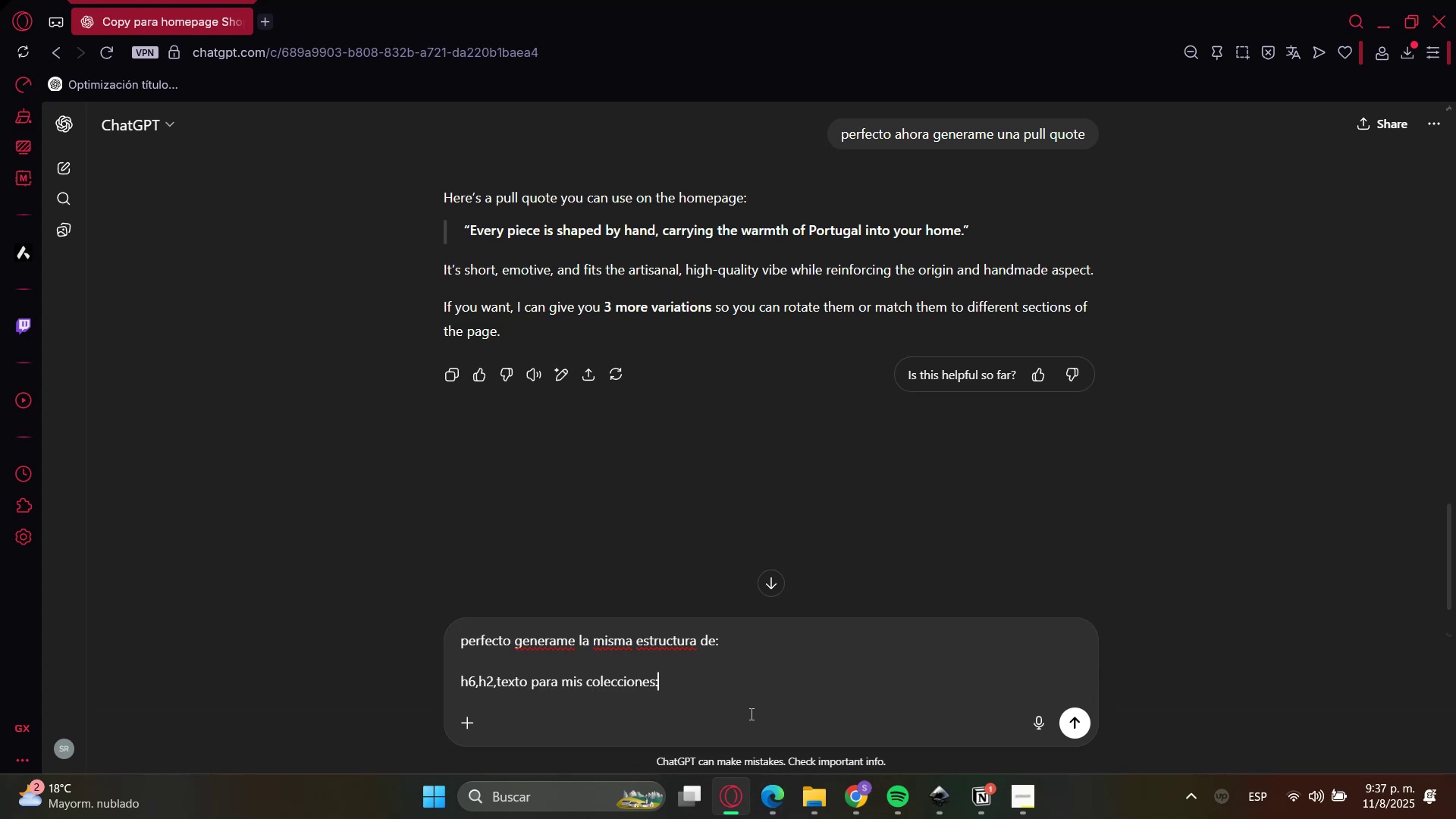 
key(Control+Shift+V)
 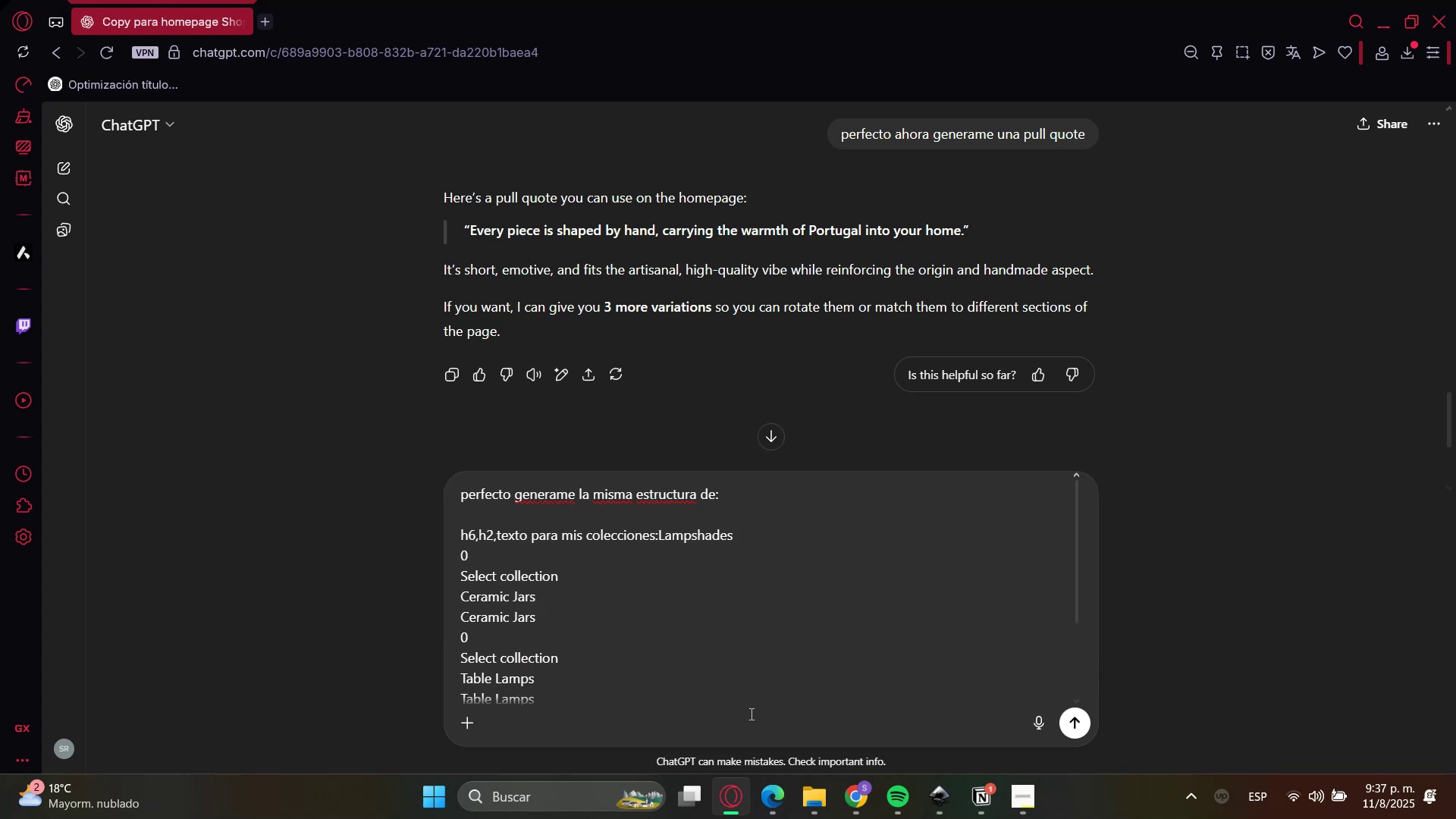 
key(Shift+Enter)
 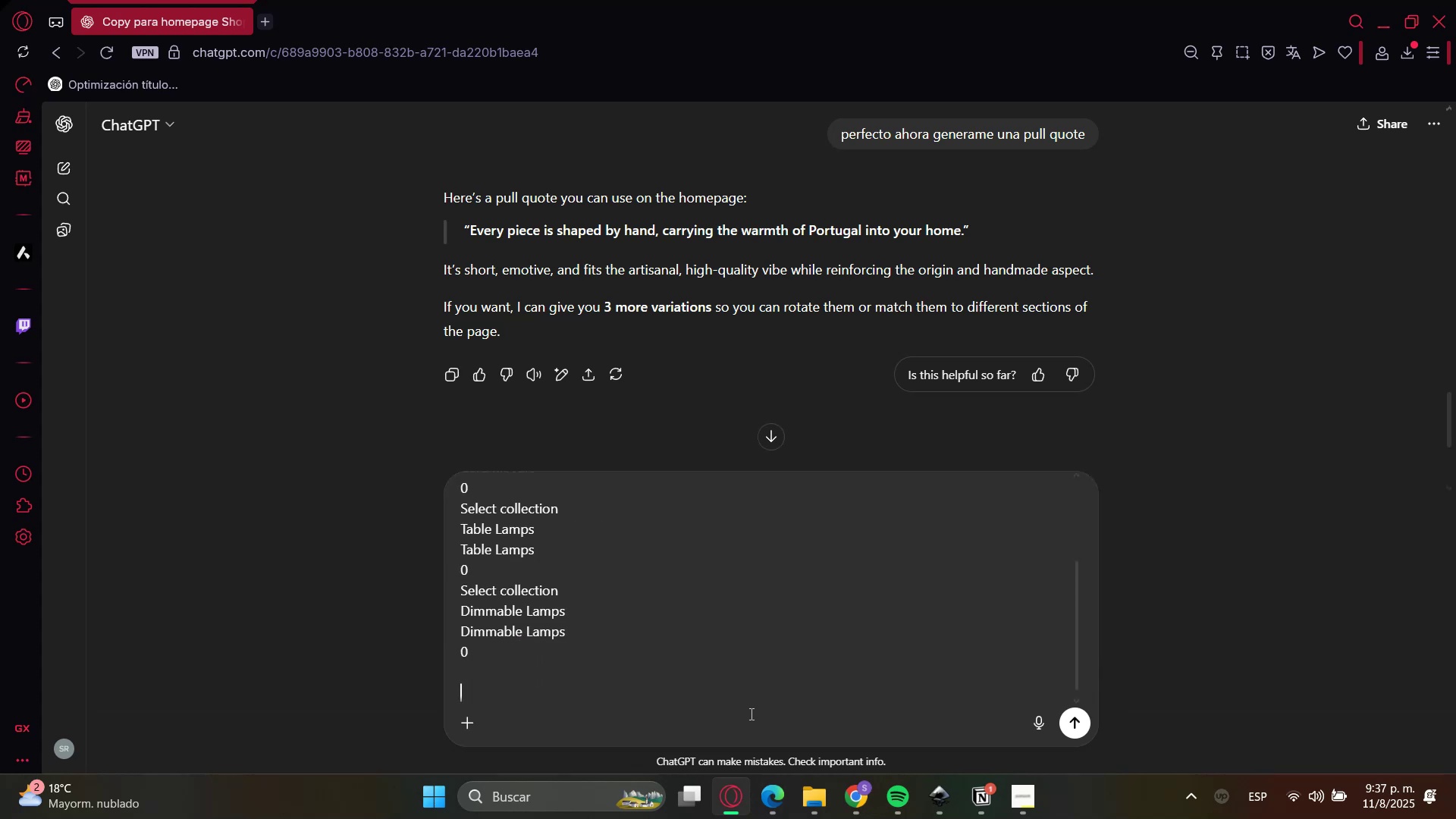 
key(Shift+Enter)
 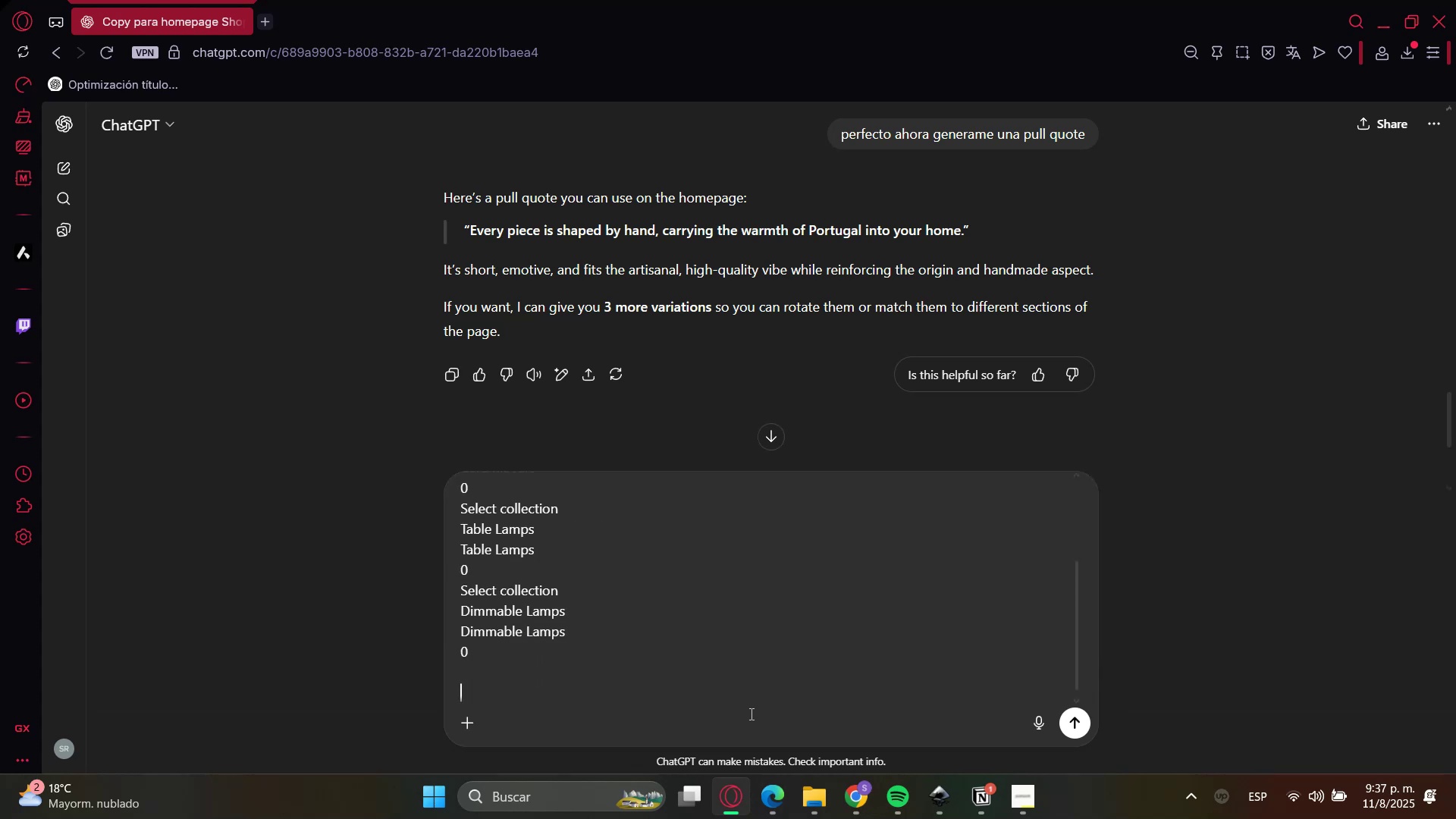 
type(recuerda que debe ser optimizado a SEO)
 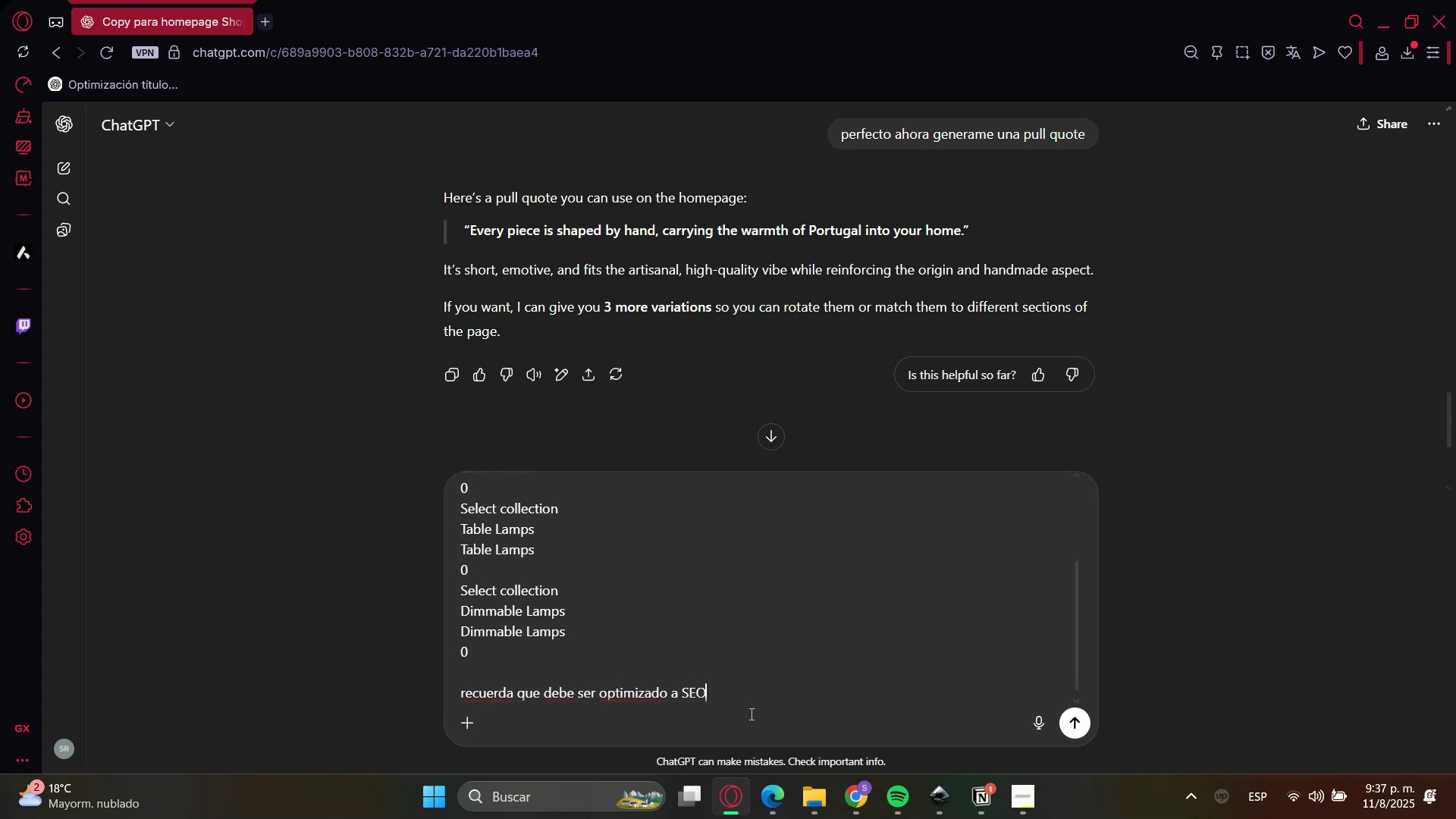 
key(Enter)
 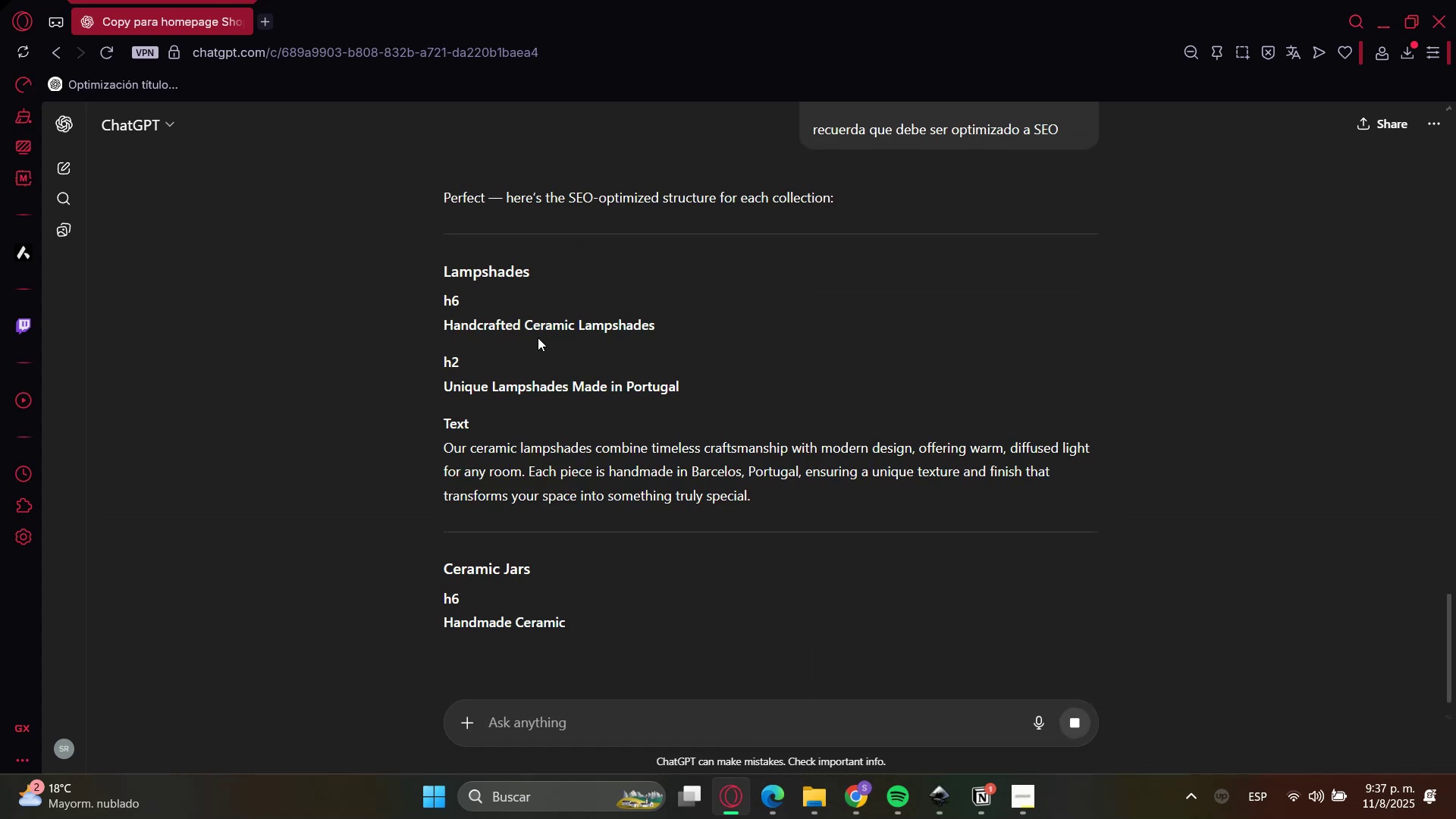 
double_click([514, 321])
 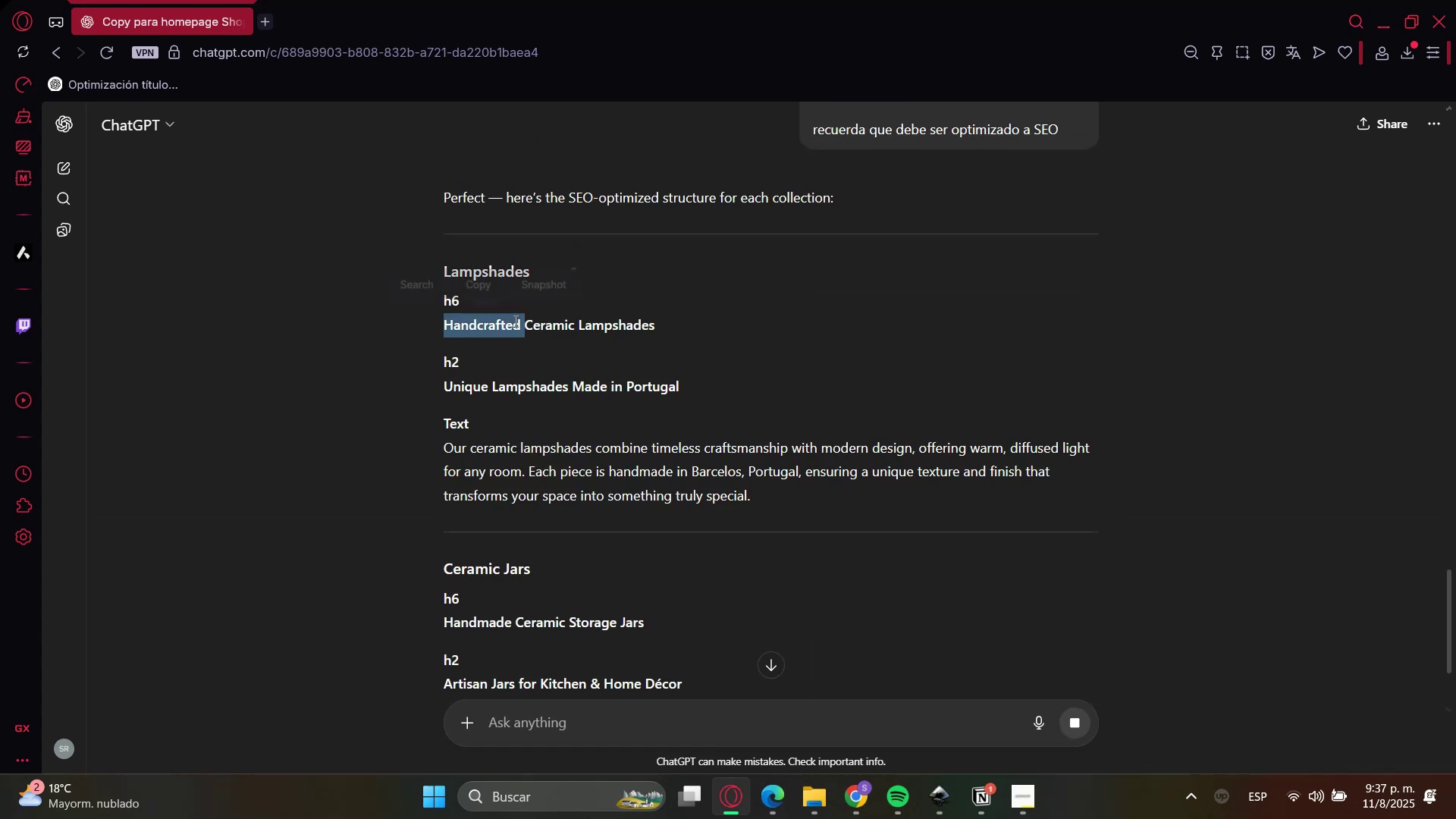 
triple_click([514, 321])
 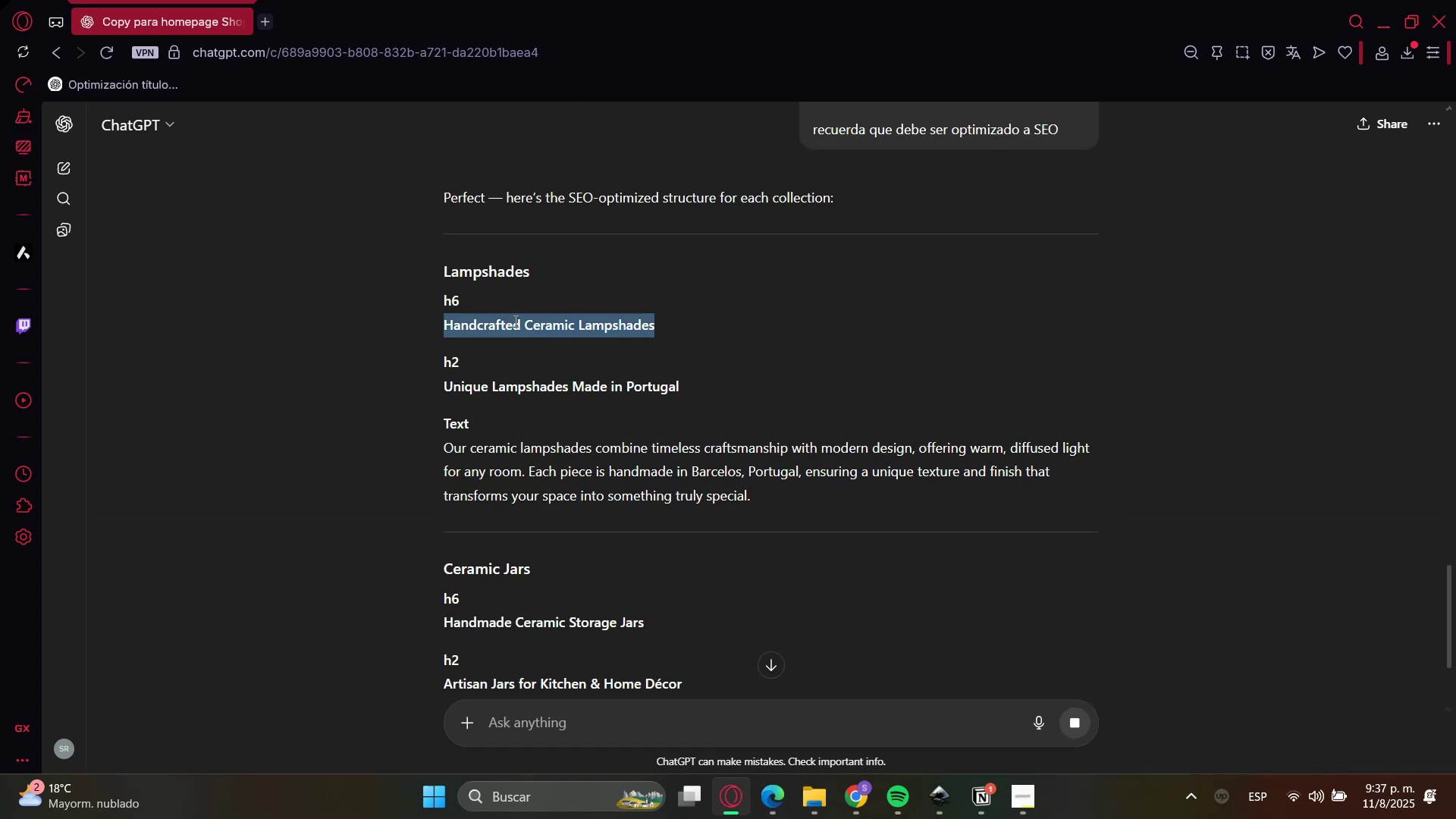 
key(Control+C)
 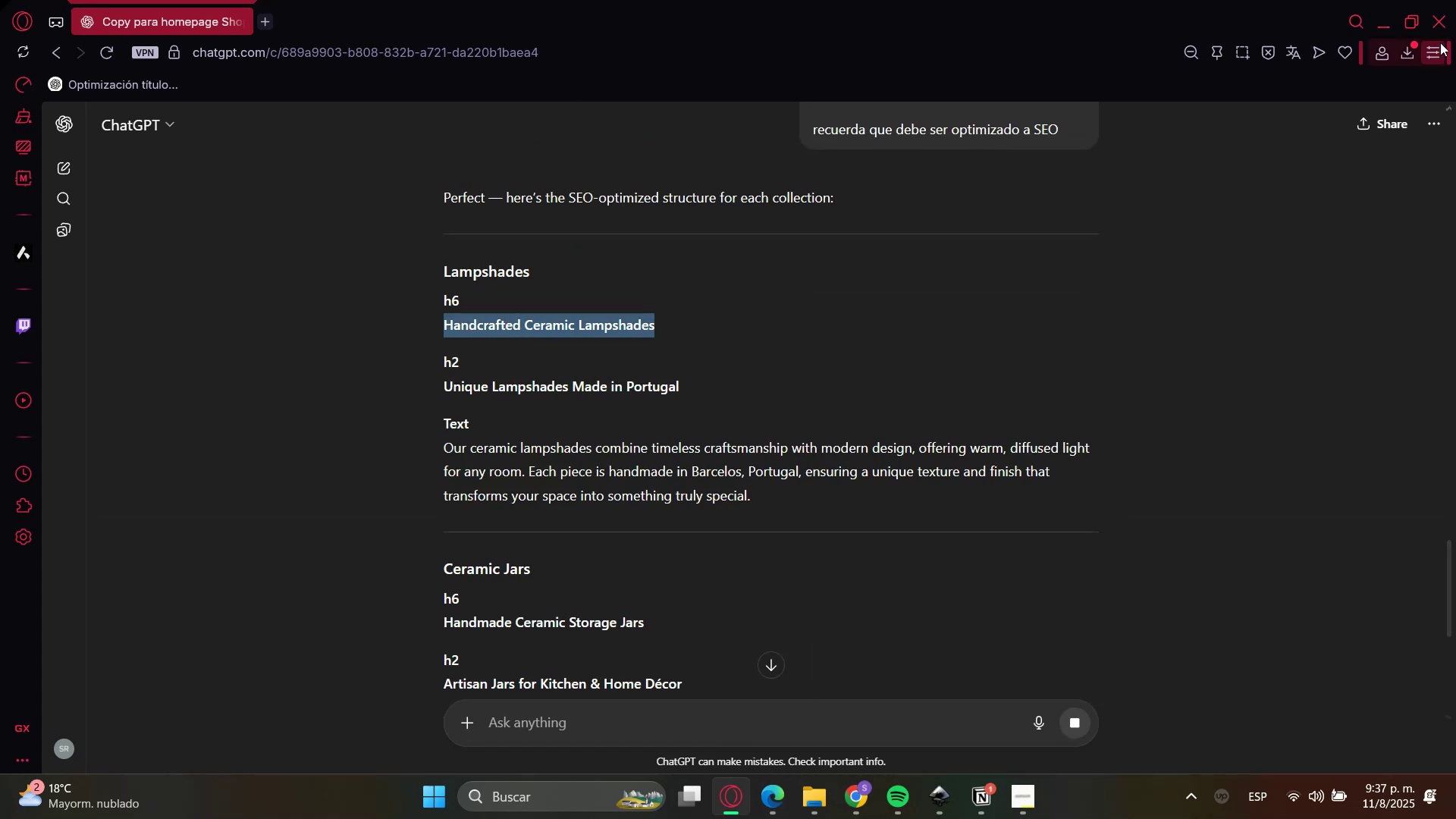 
key(Control+C)
 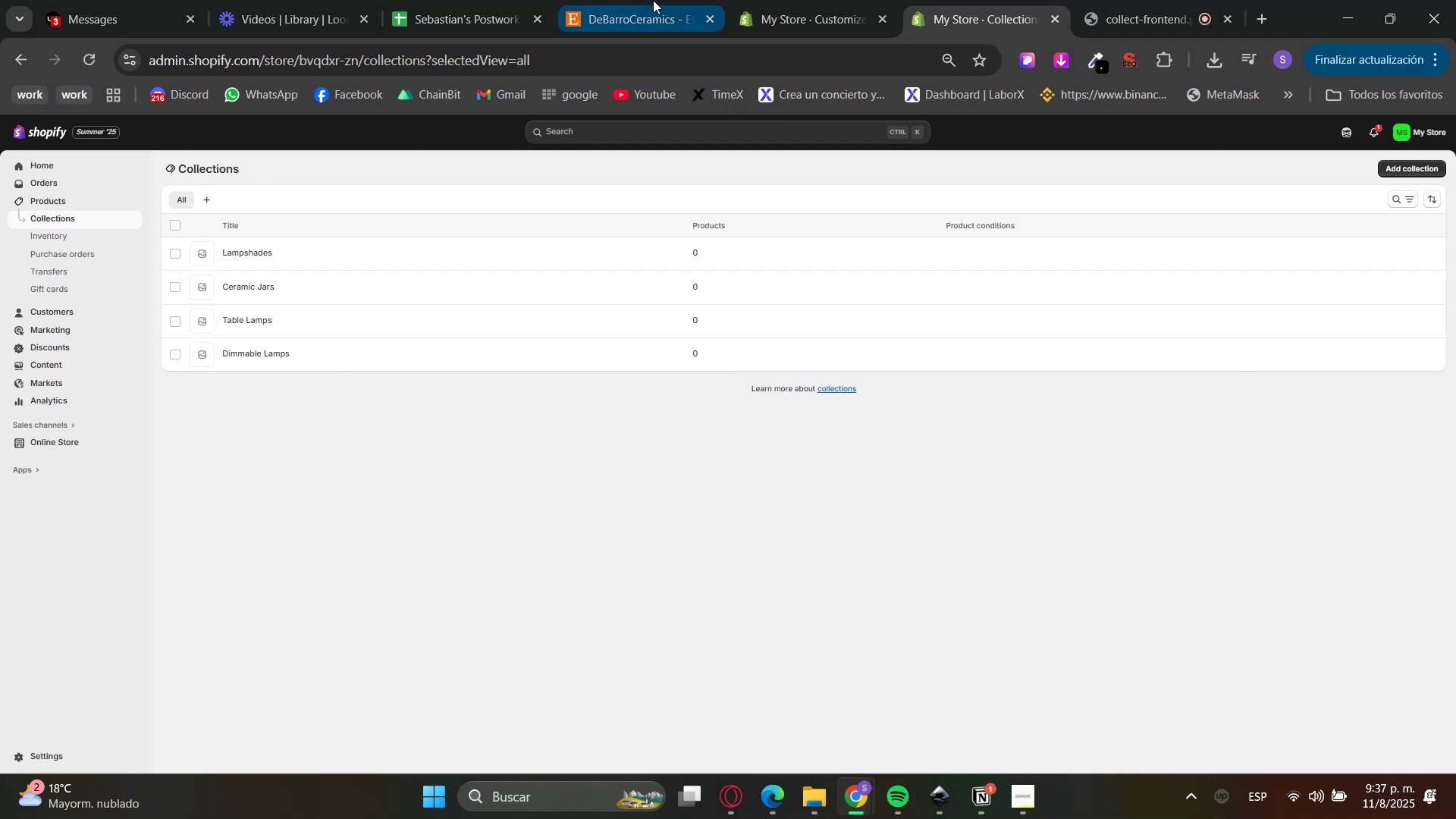 
left_click([839, 0])
 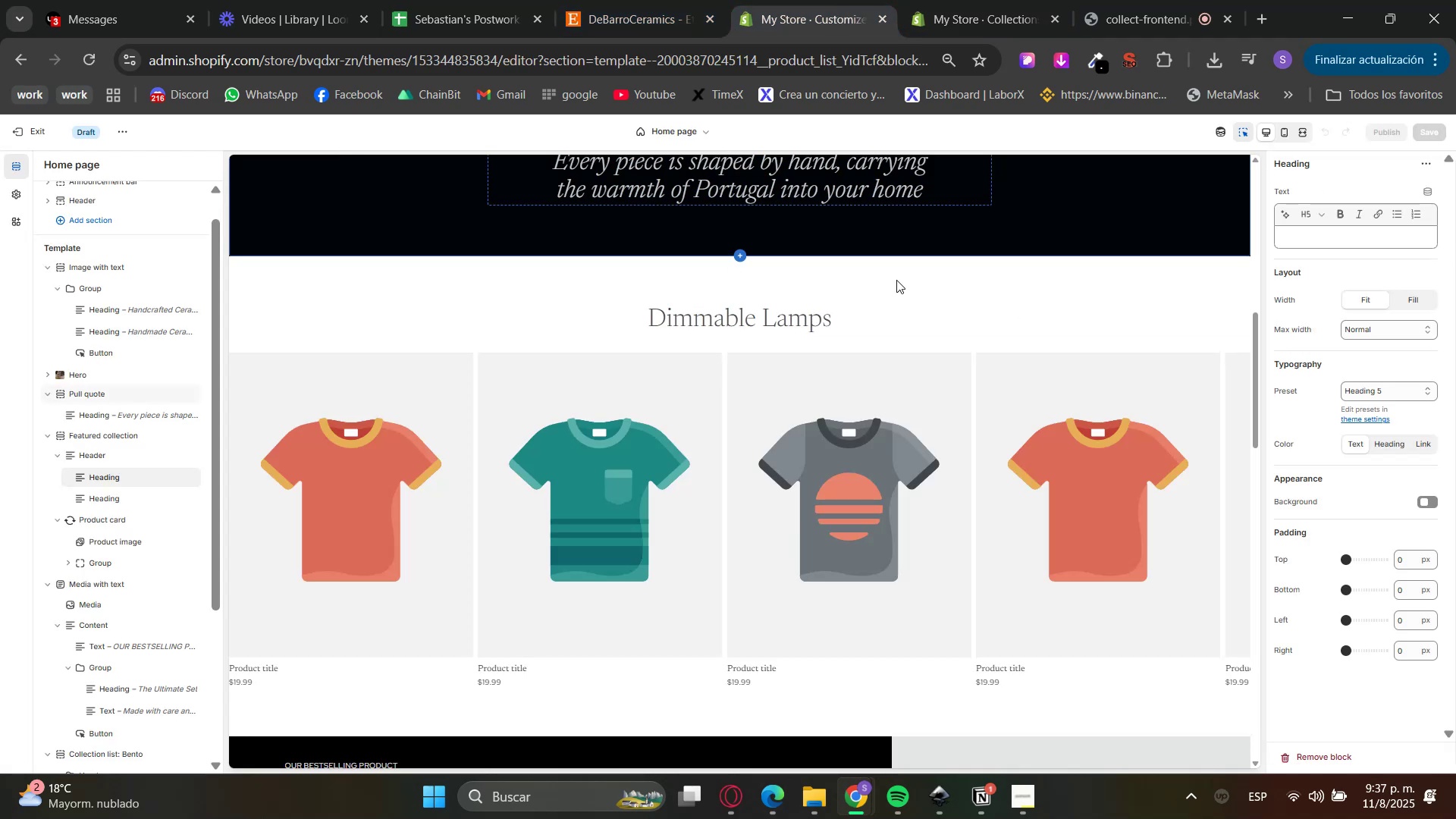 
left_click([846, 293])
 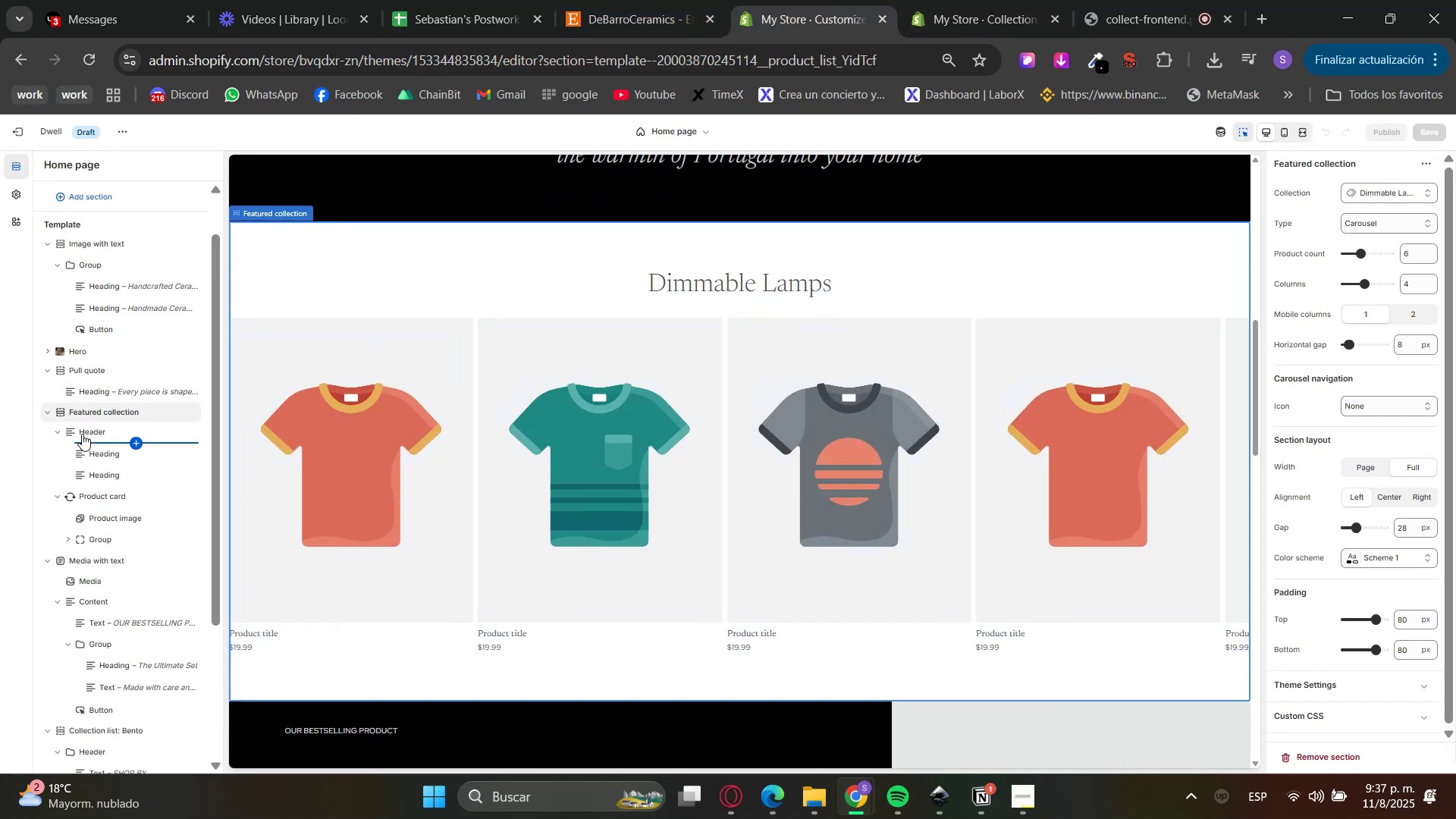 
left_click([99, 450])
 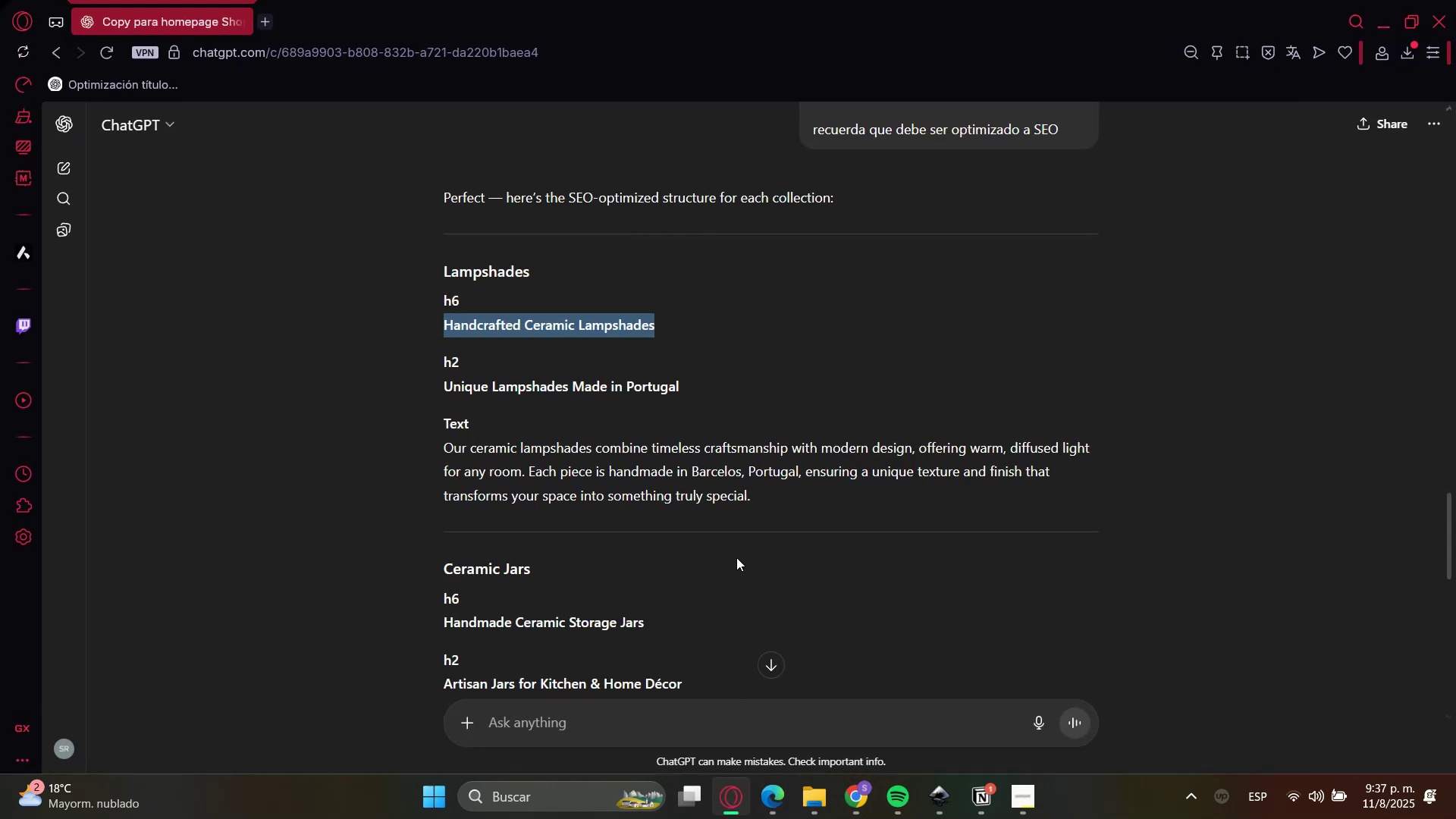 
scroll: coordinate [575, 493], scroll_direction: down, amount: 8.0
 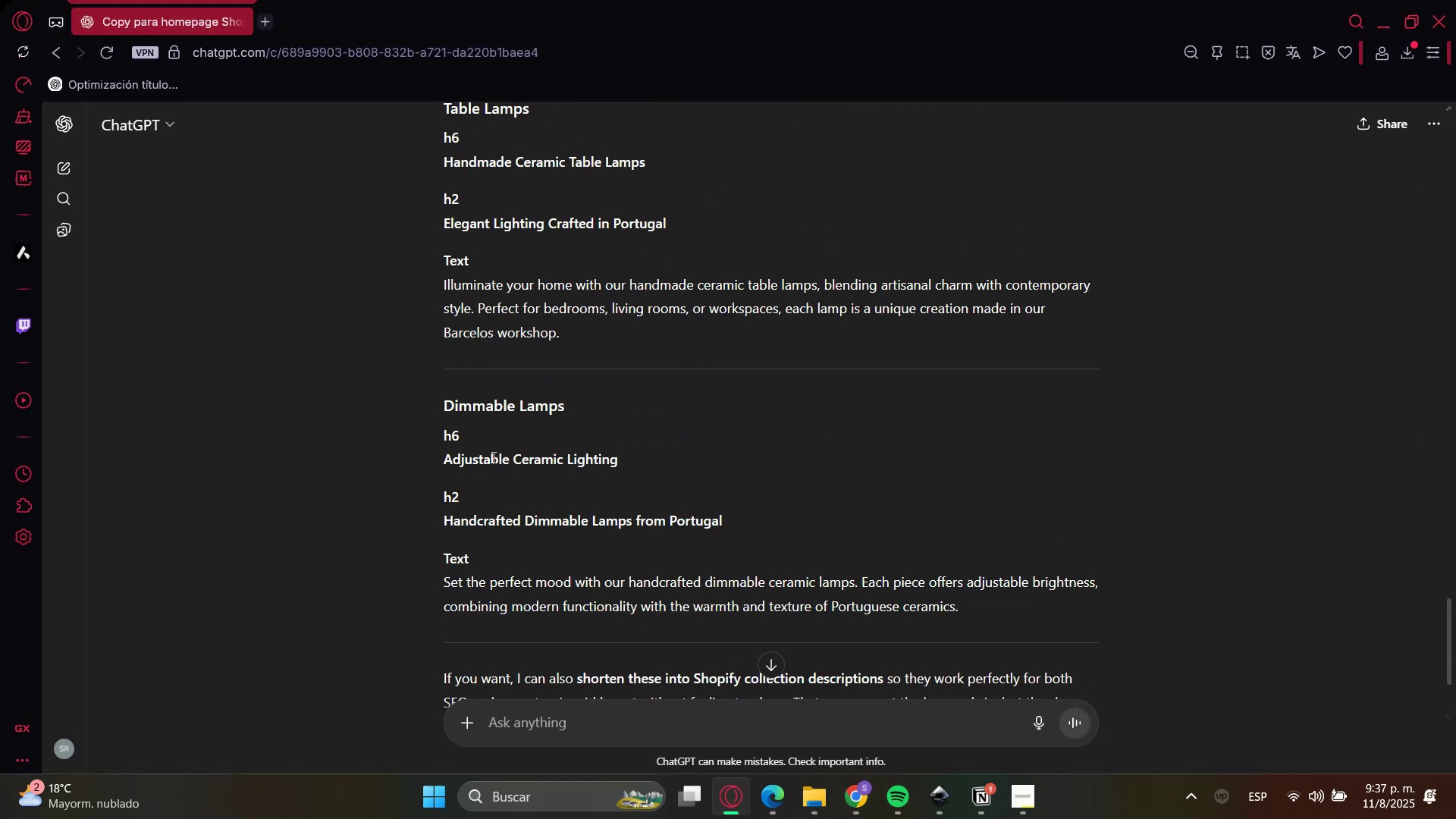 
double_click([492, 457])
 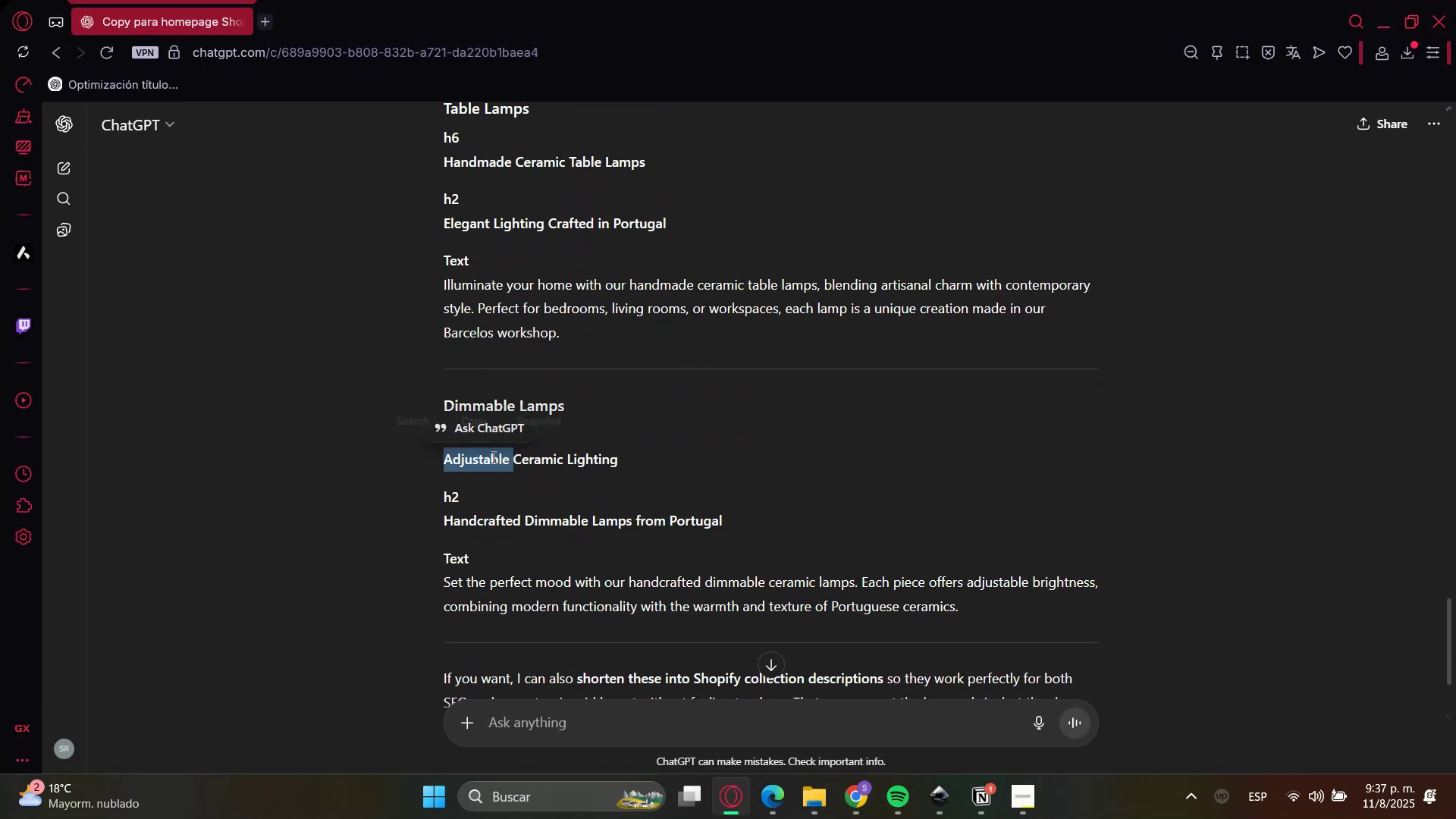 
triple_click([492, 457])
 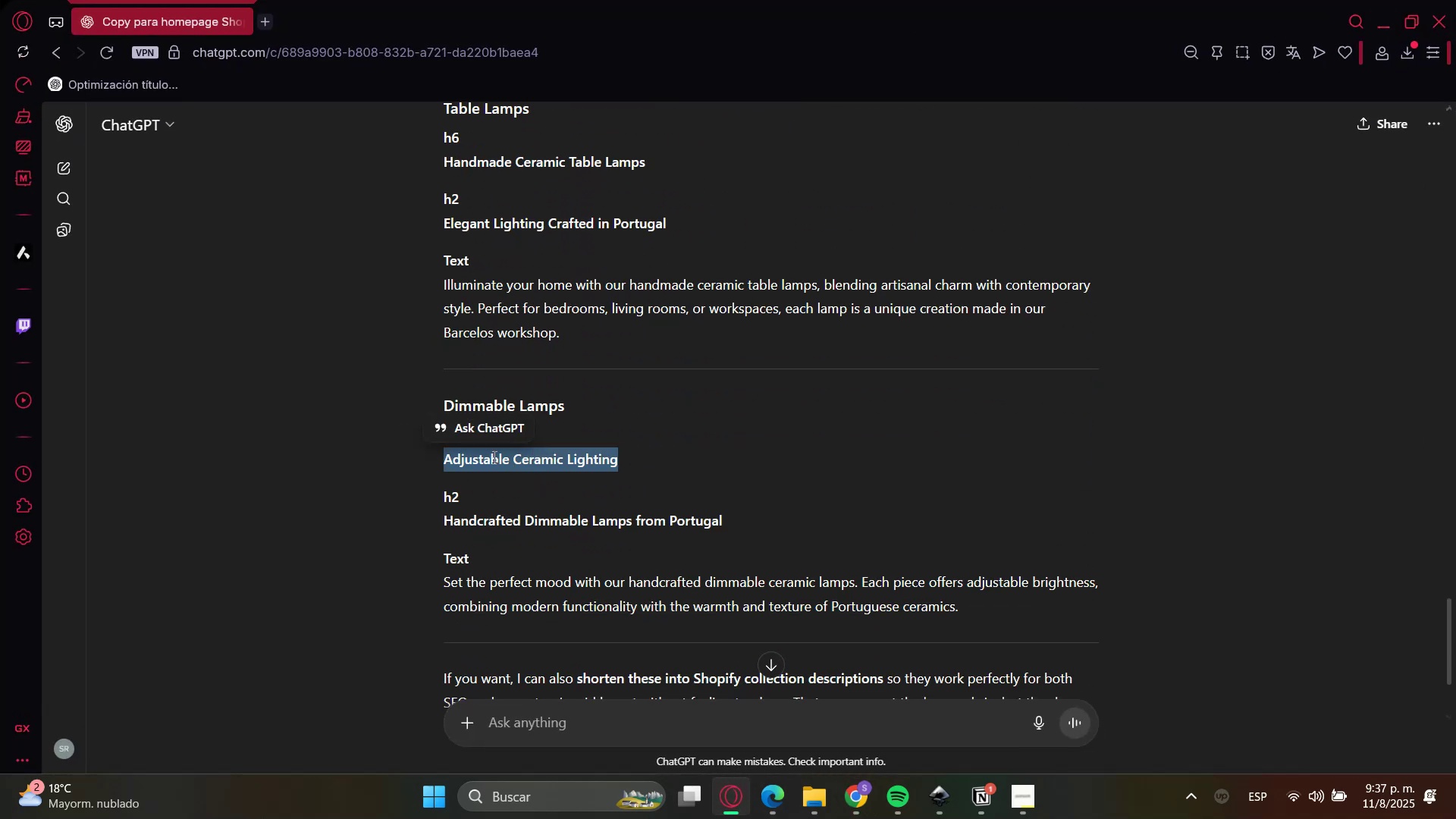 
key(Control+C)
 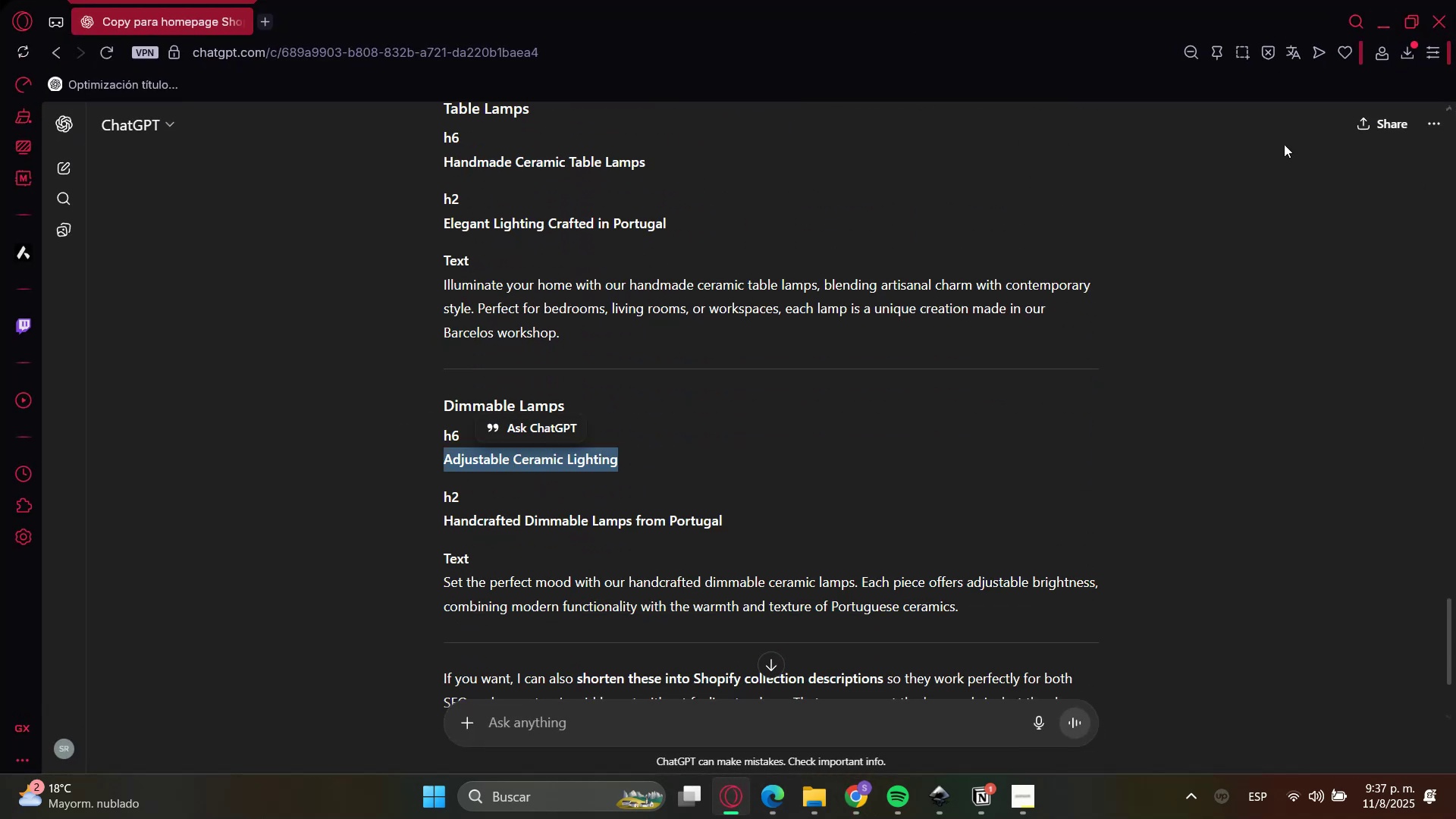 
key(Control+C)
 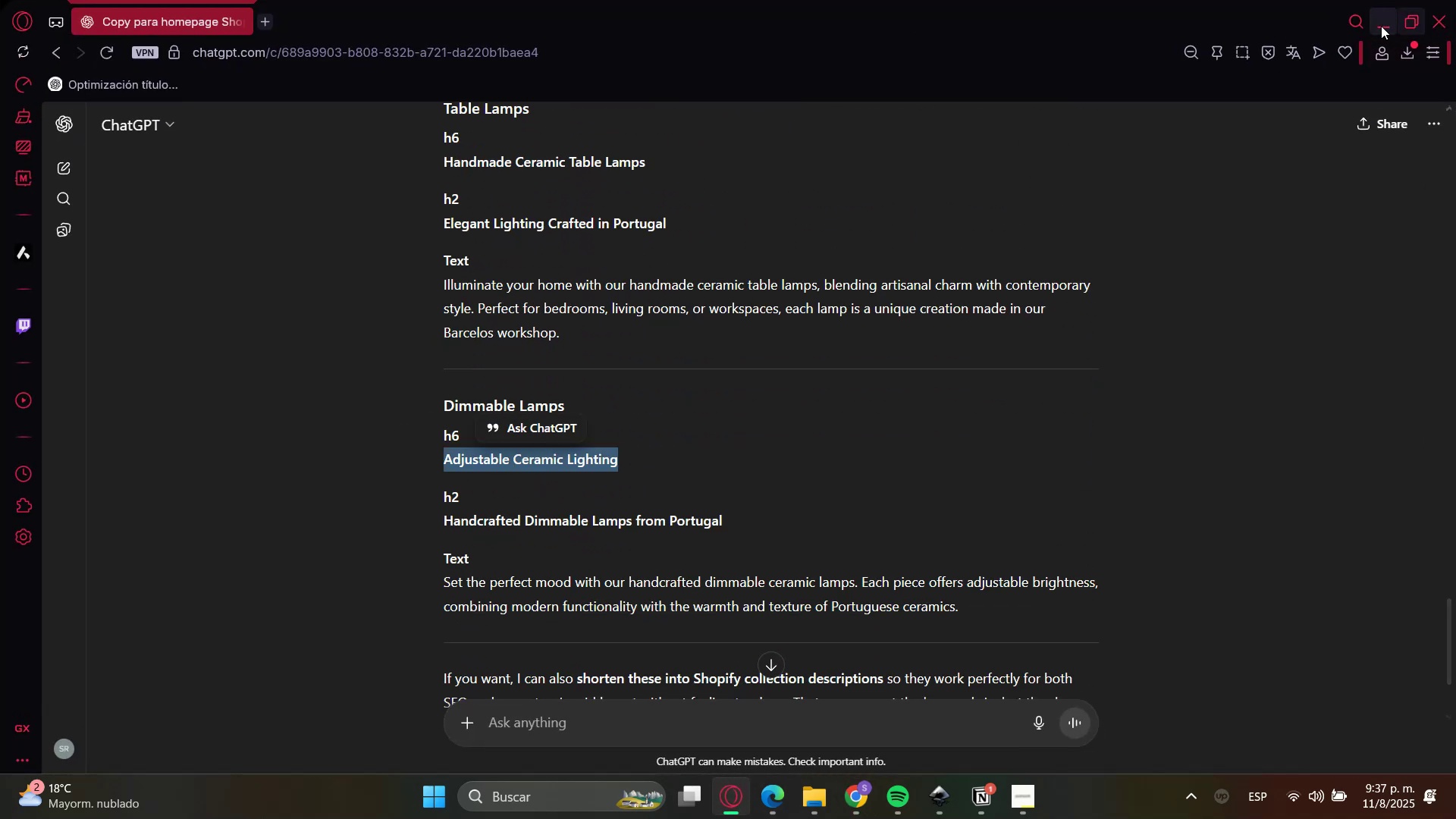 
left_click([1379, 25])
 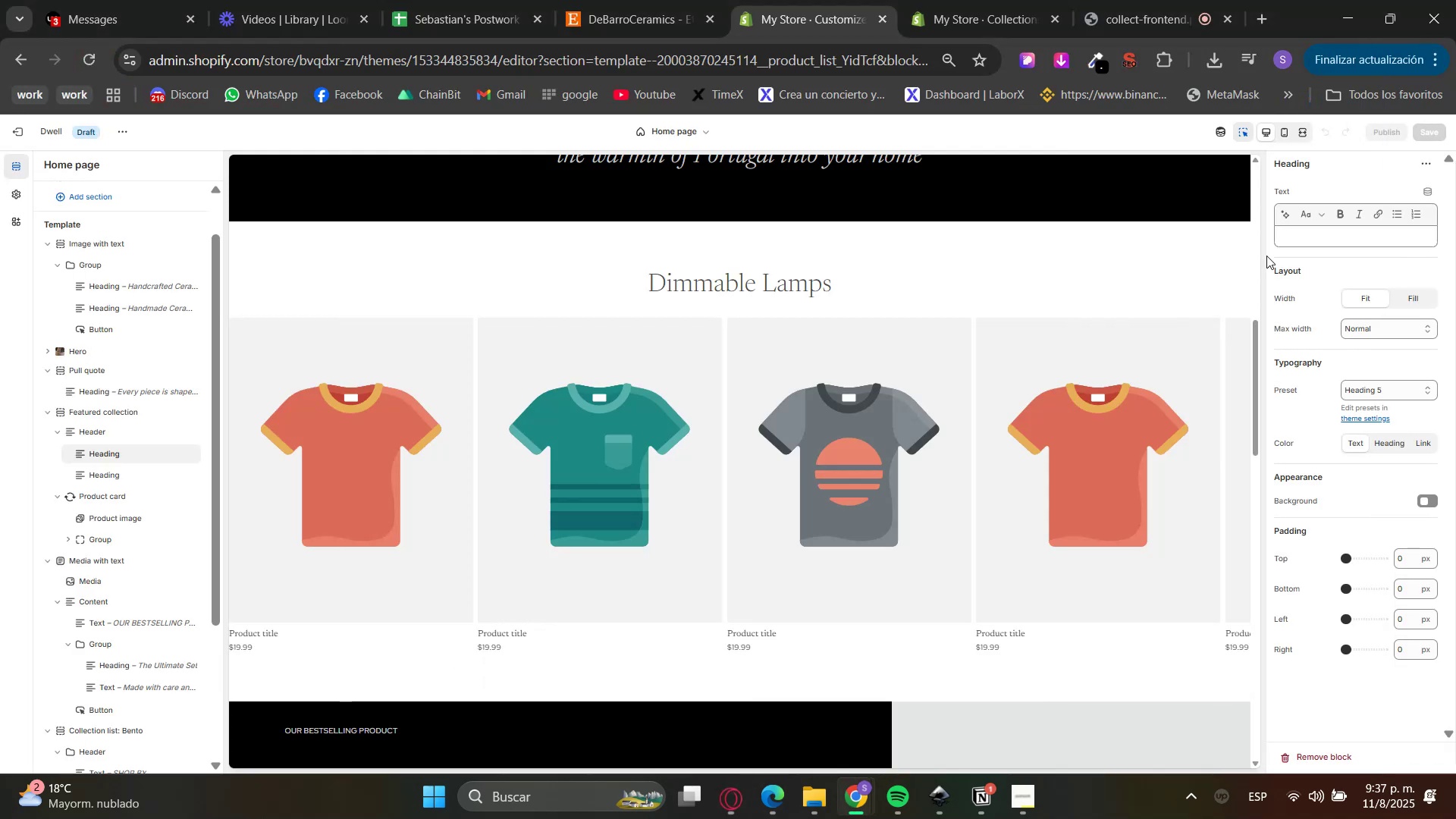 
left_click([1339, 230])
 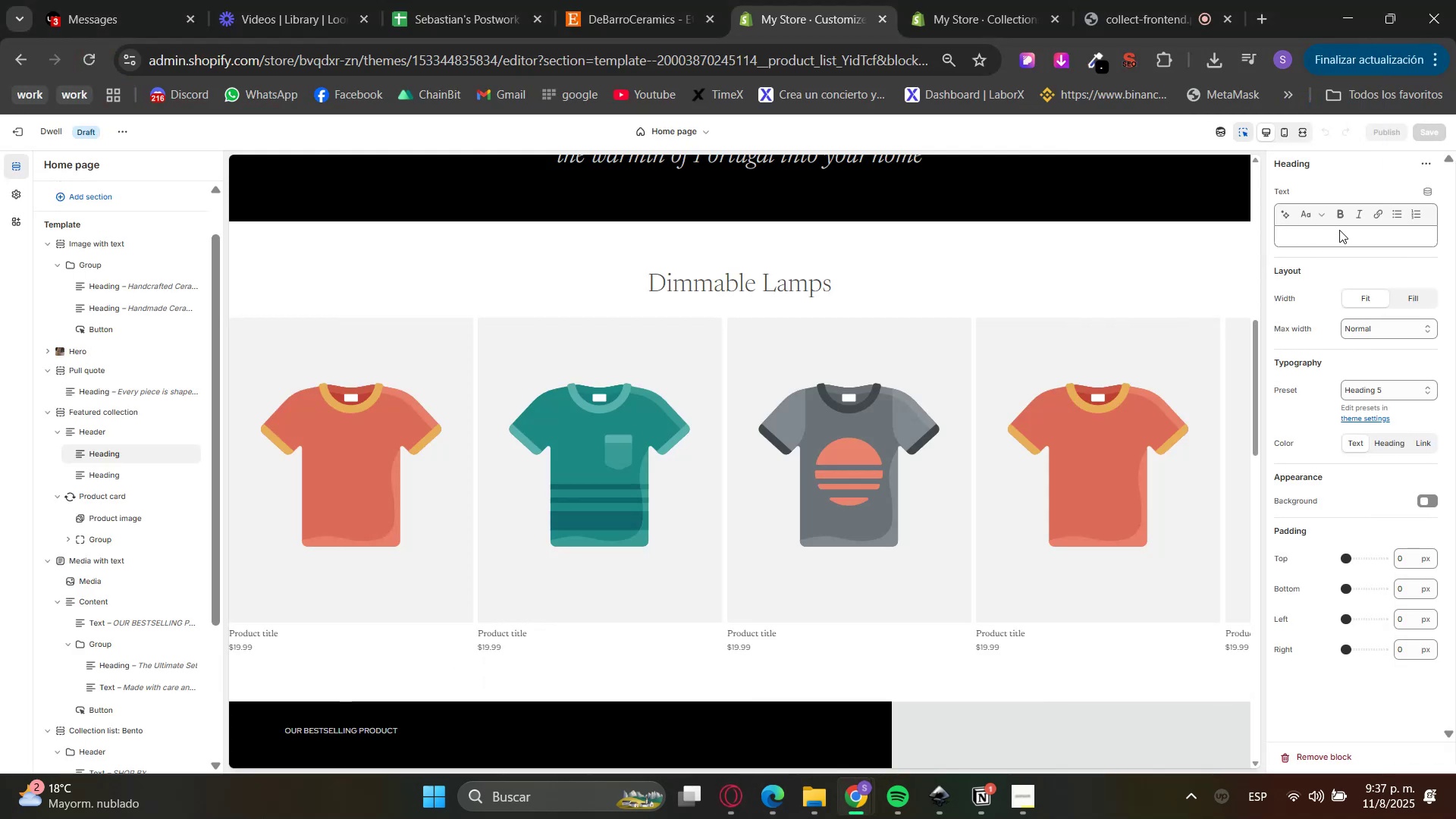 
key(Control+V)
 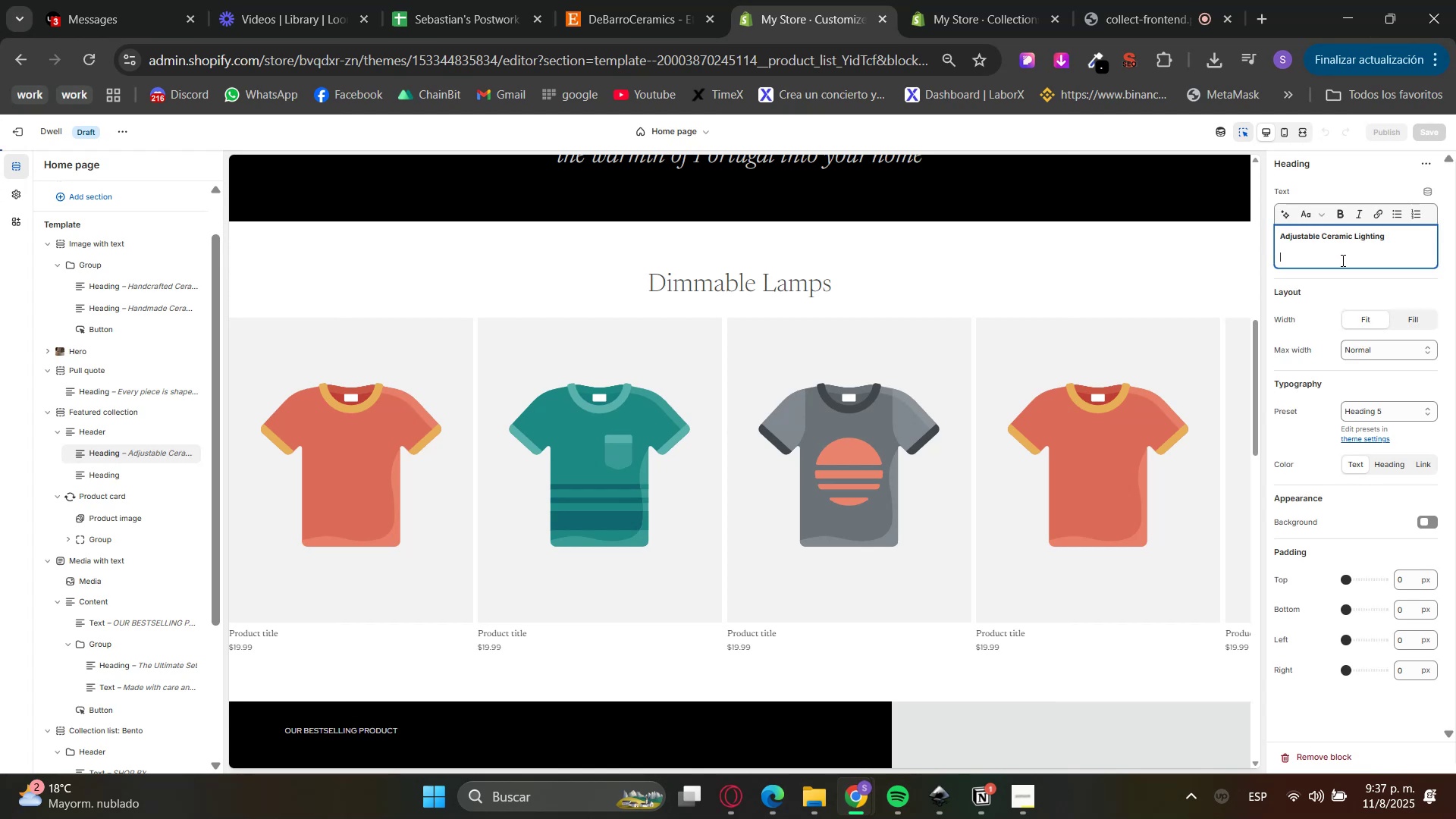 
key(Backspace)
 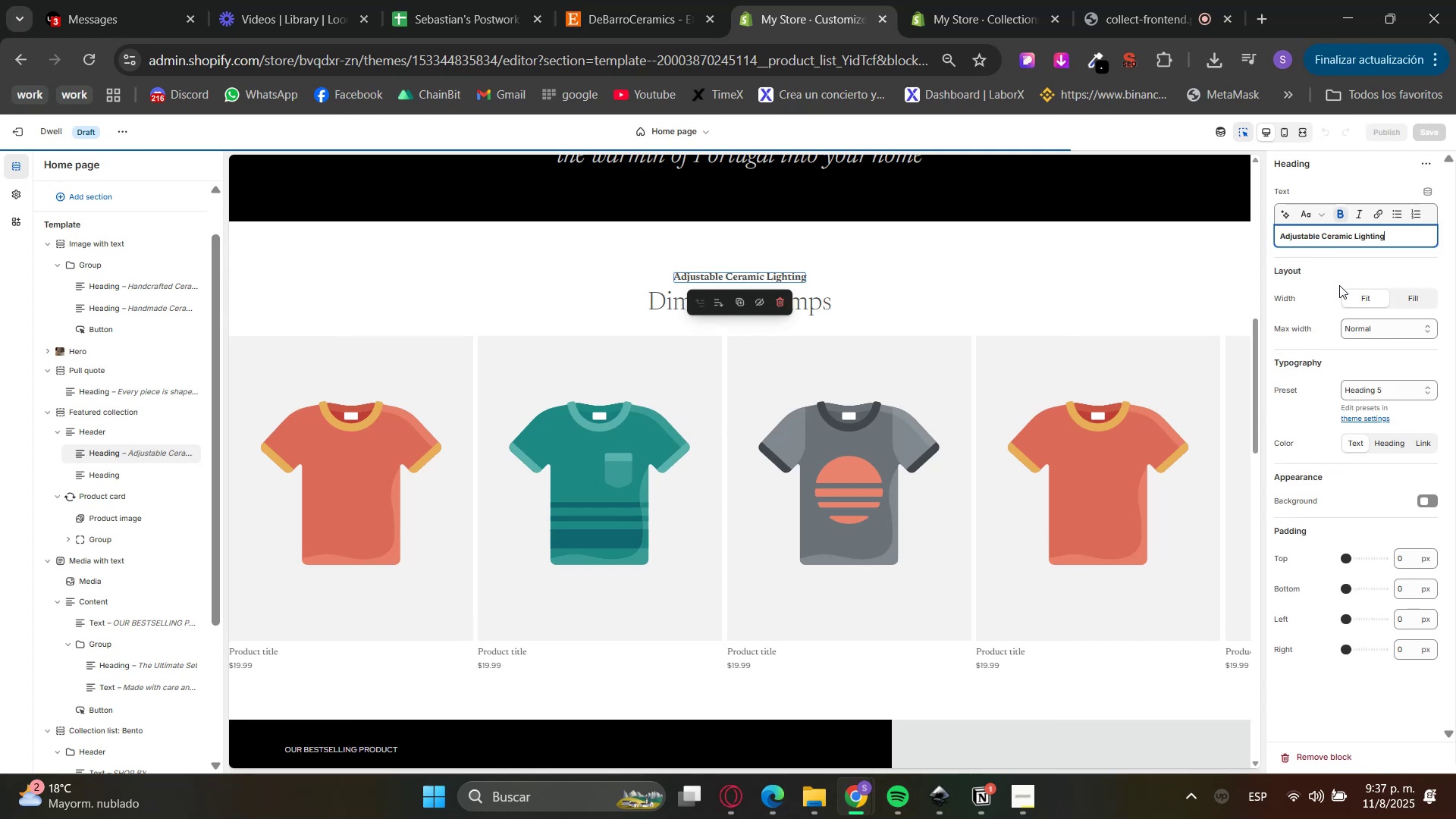 
left_click([1329, 271])
 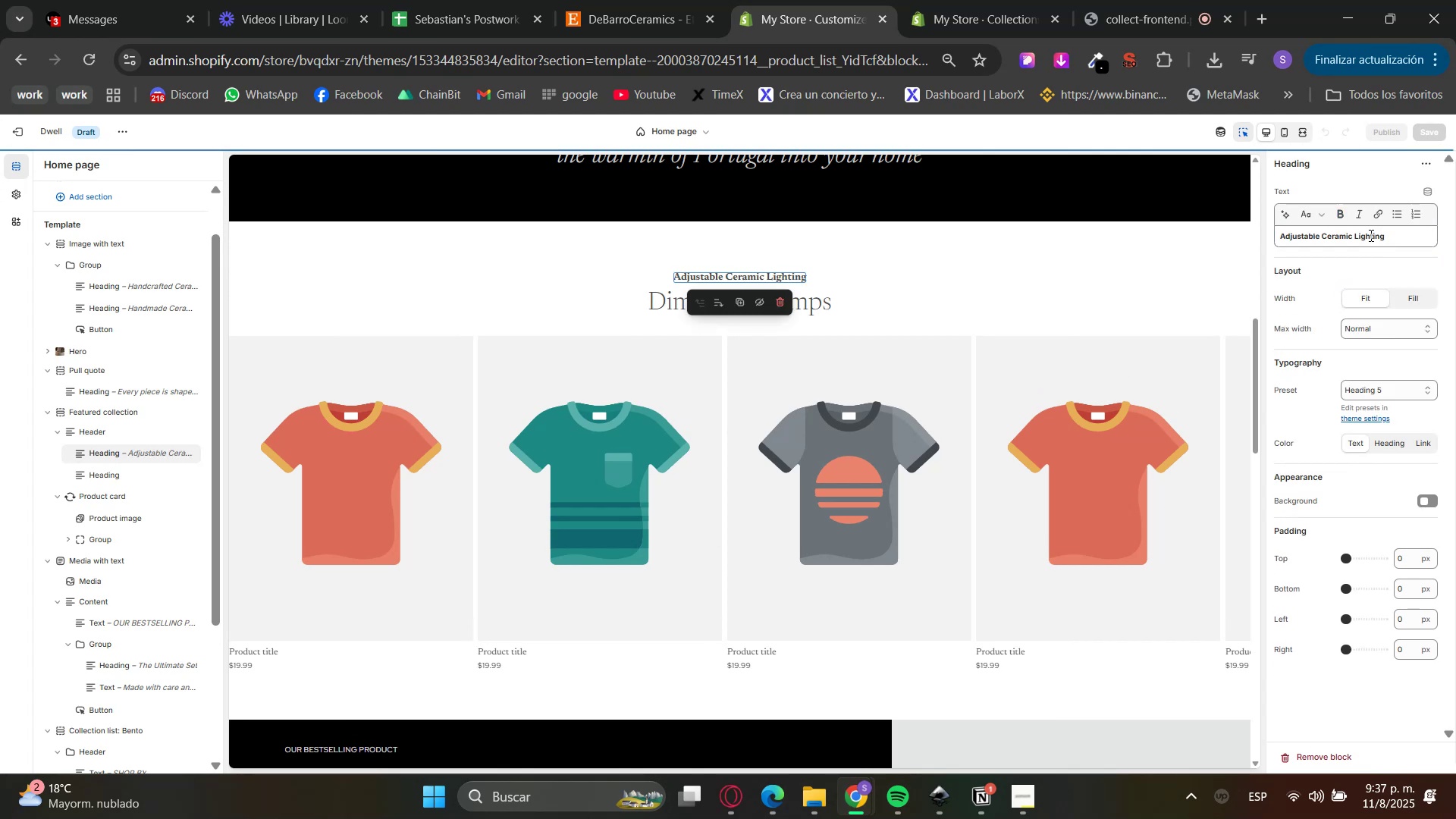 
double_click([1368, 234])
 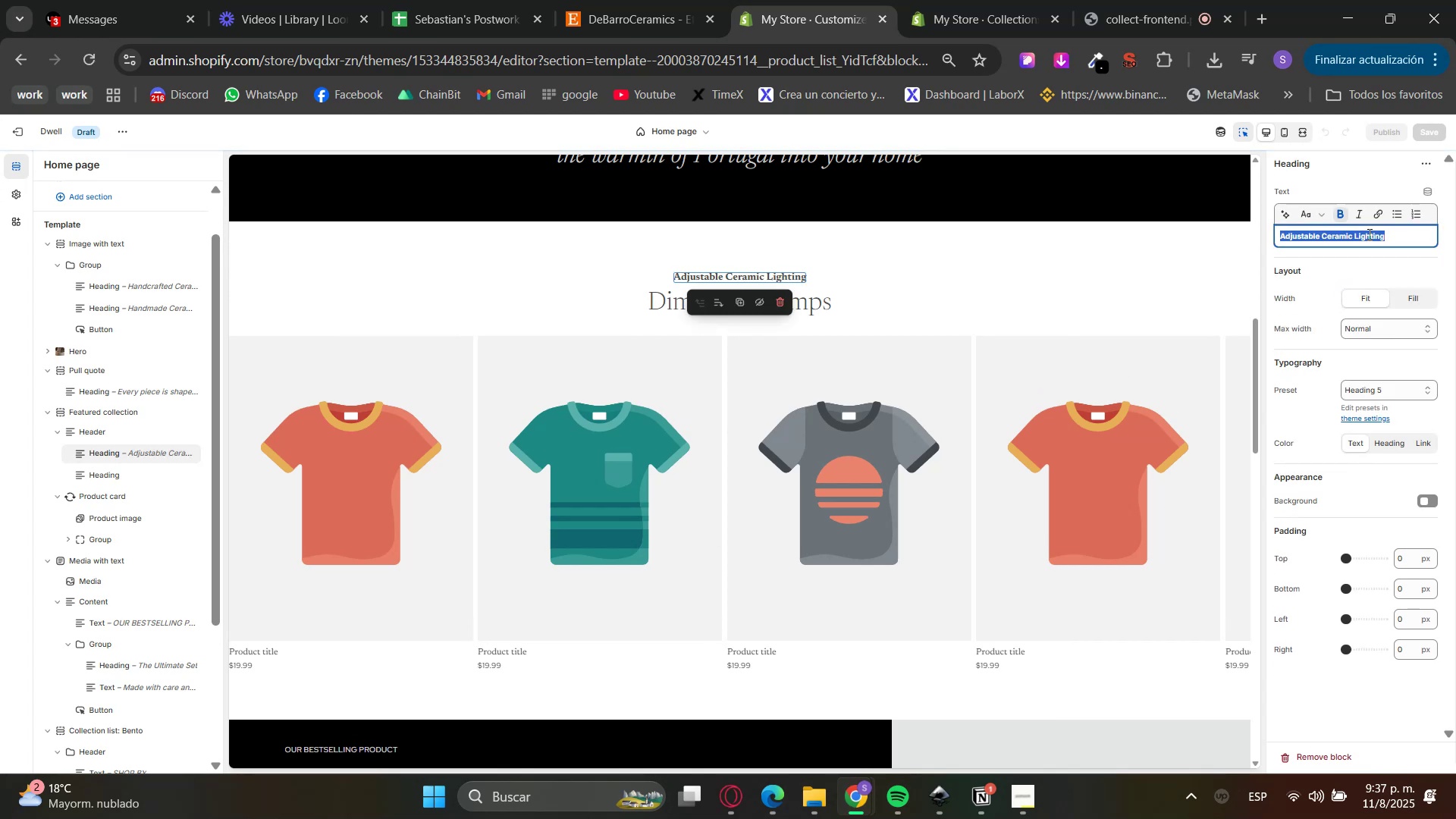 
triple_click([1368, 234])
 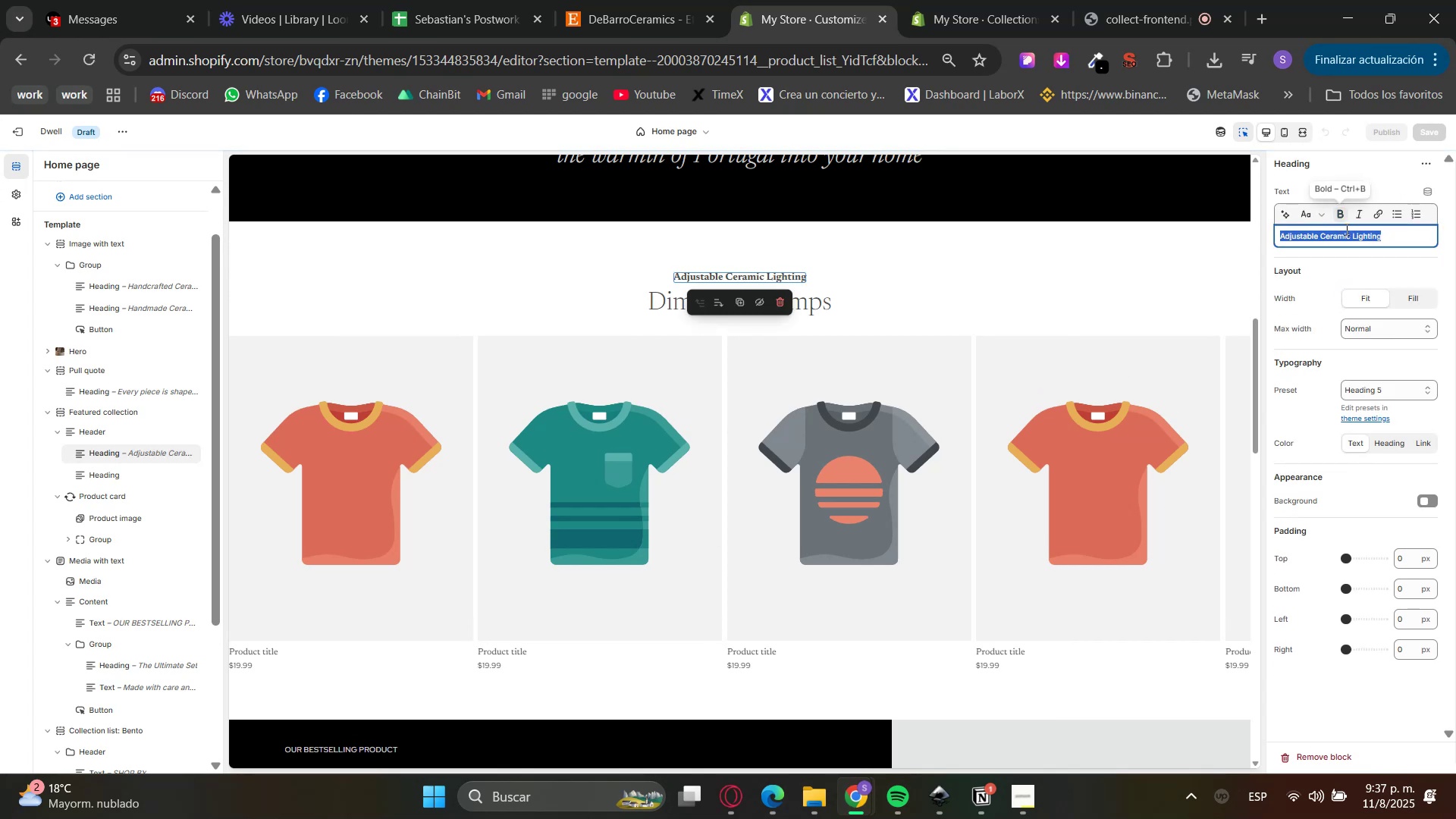 
triple_click([1354, 249])
 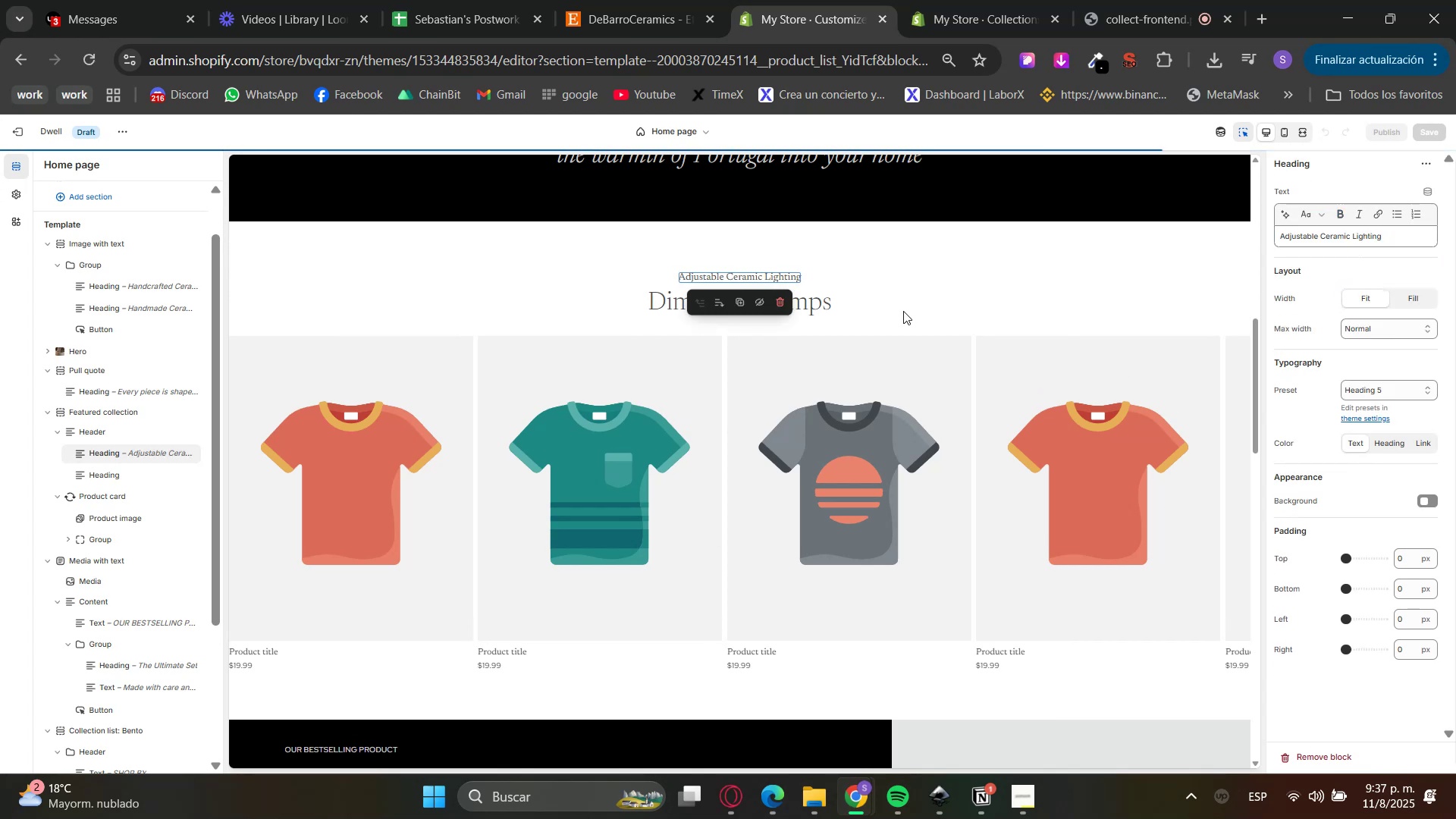 
left_click([819, 315])
 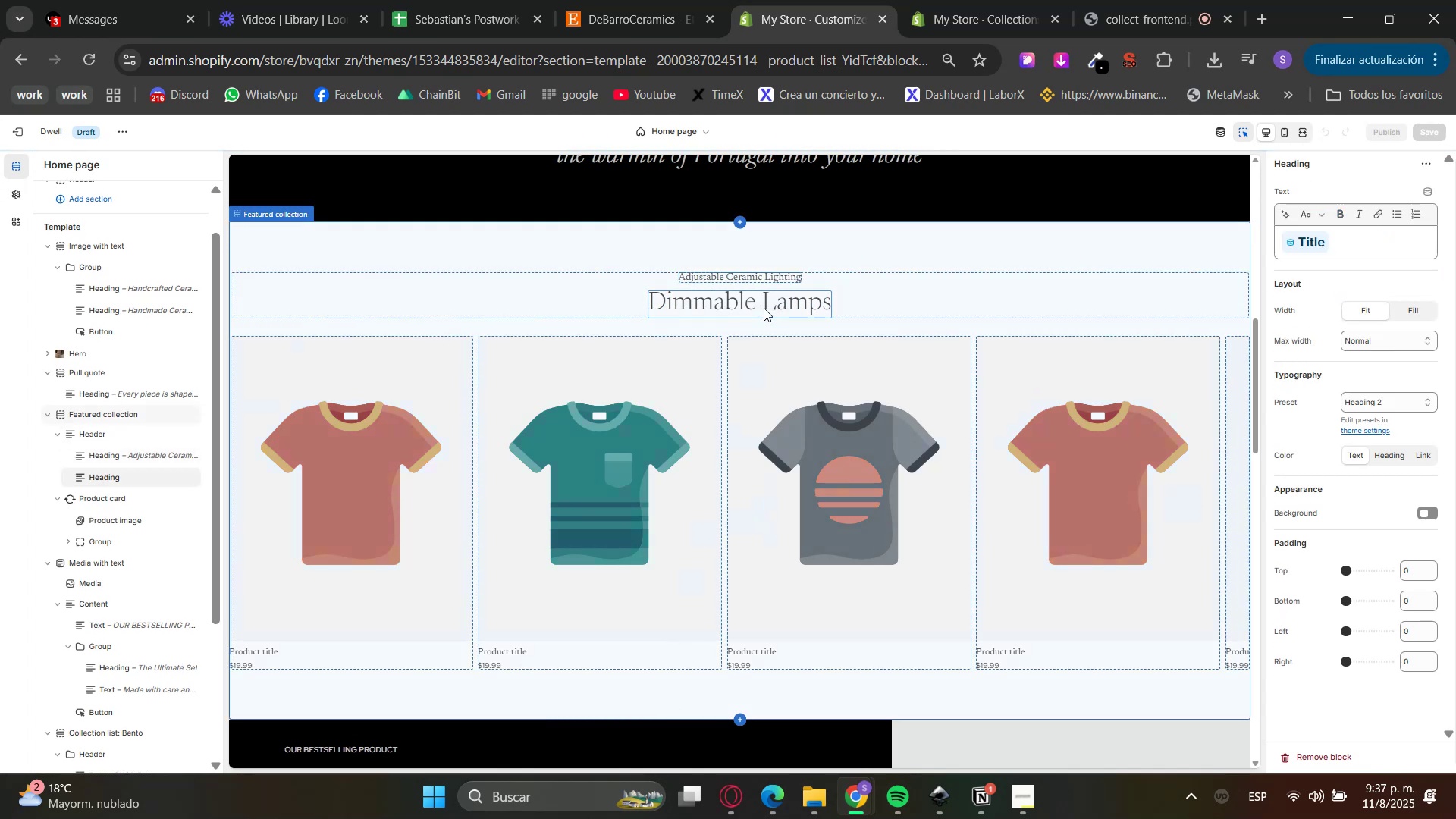 
double_click([747, 302])
 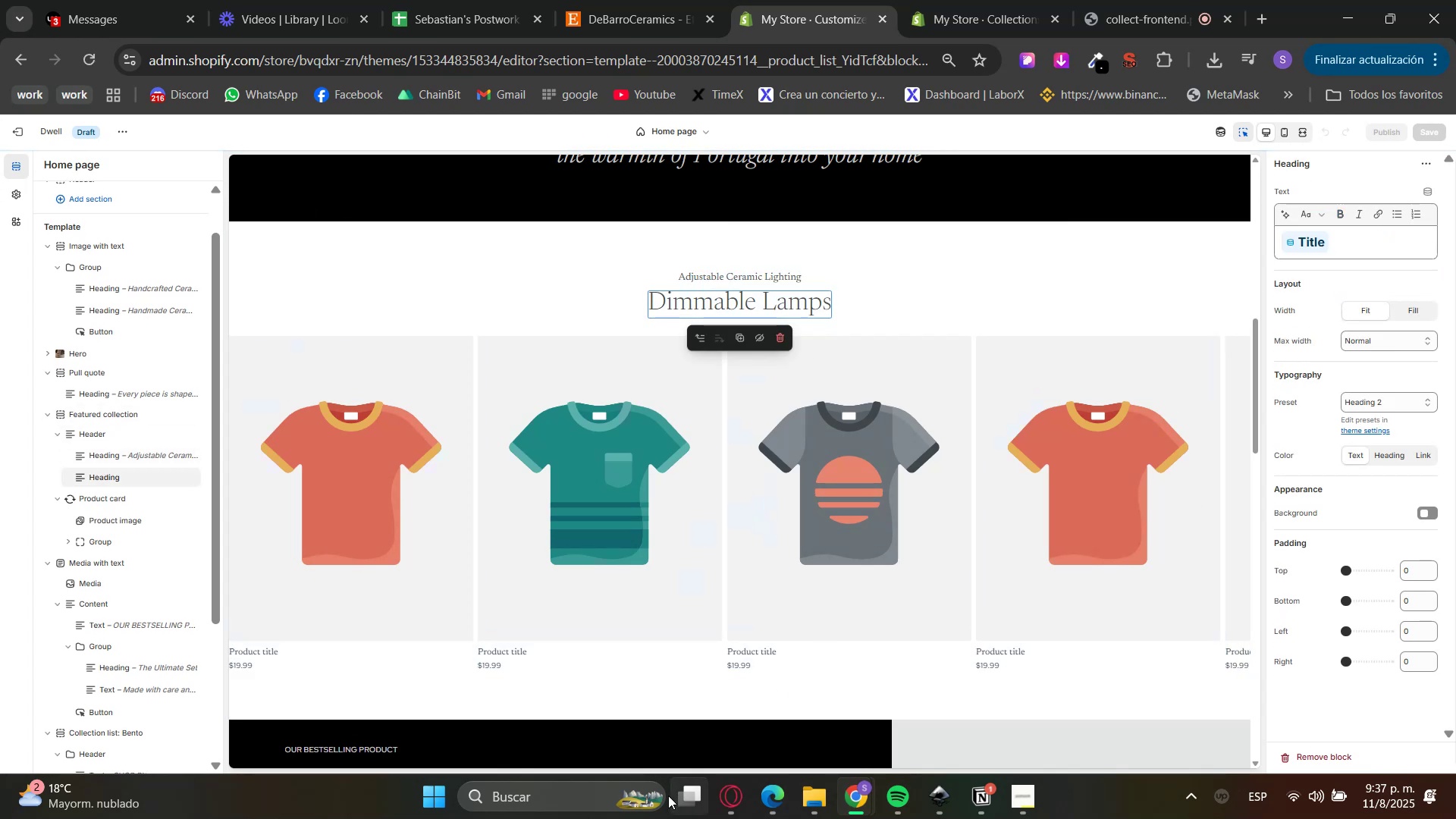 
left_click([739, 794])
 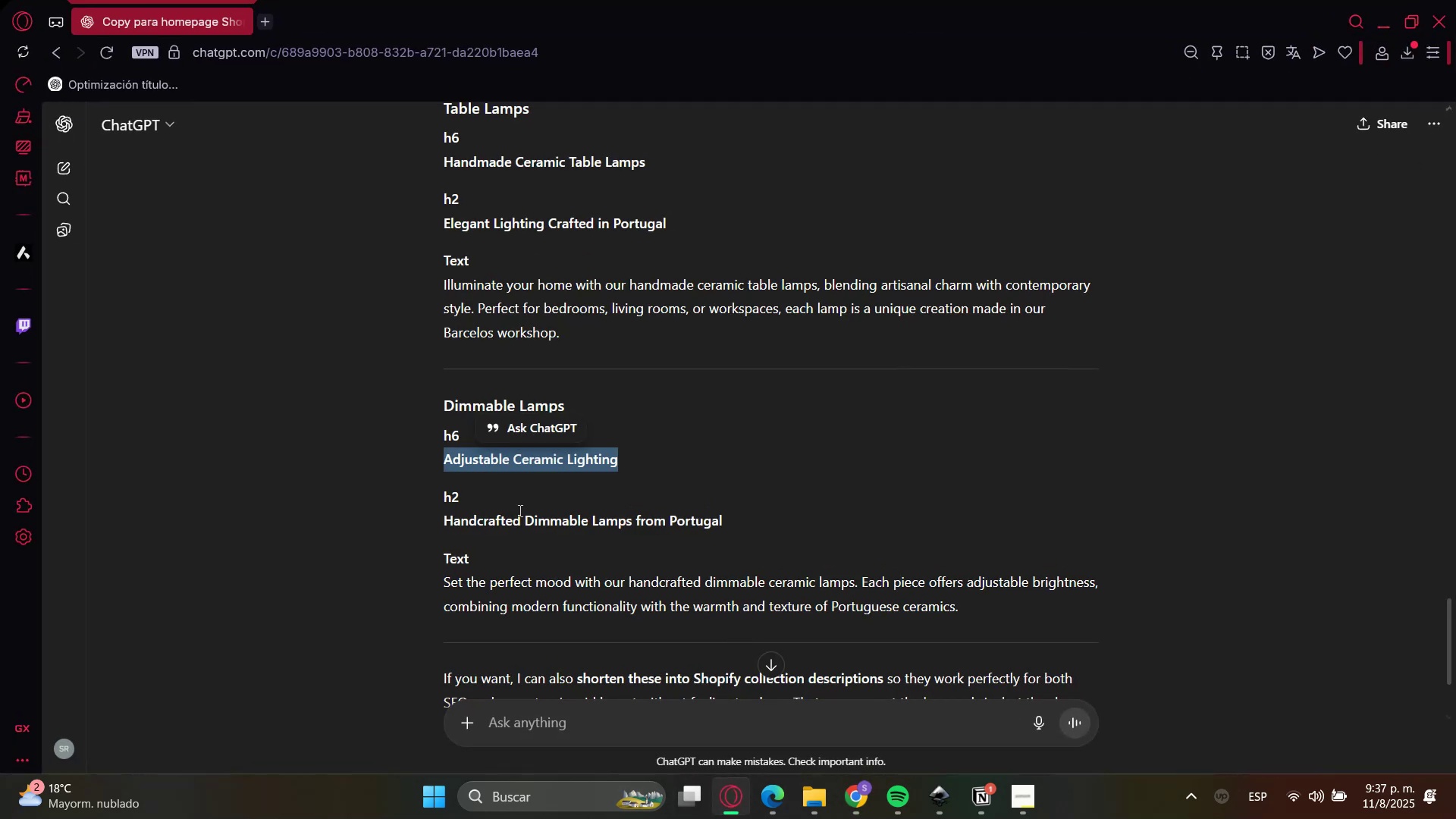 
double_click([518, 511])
 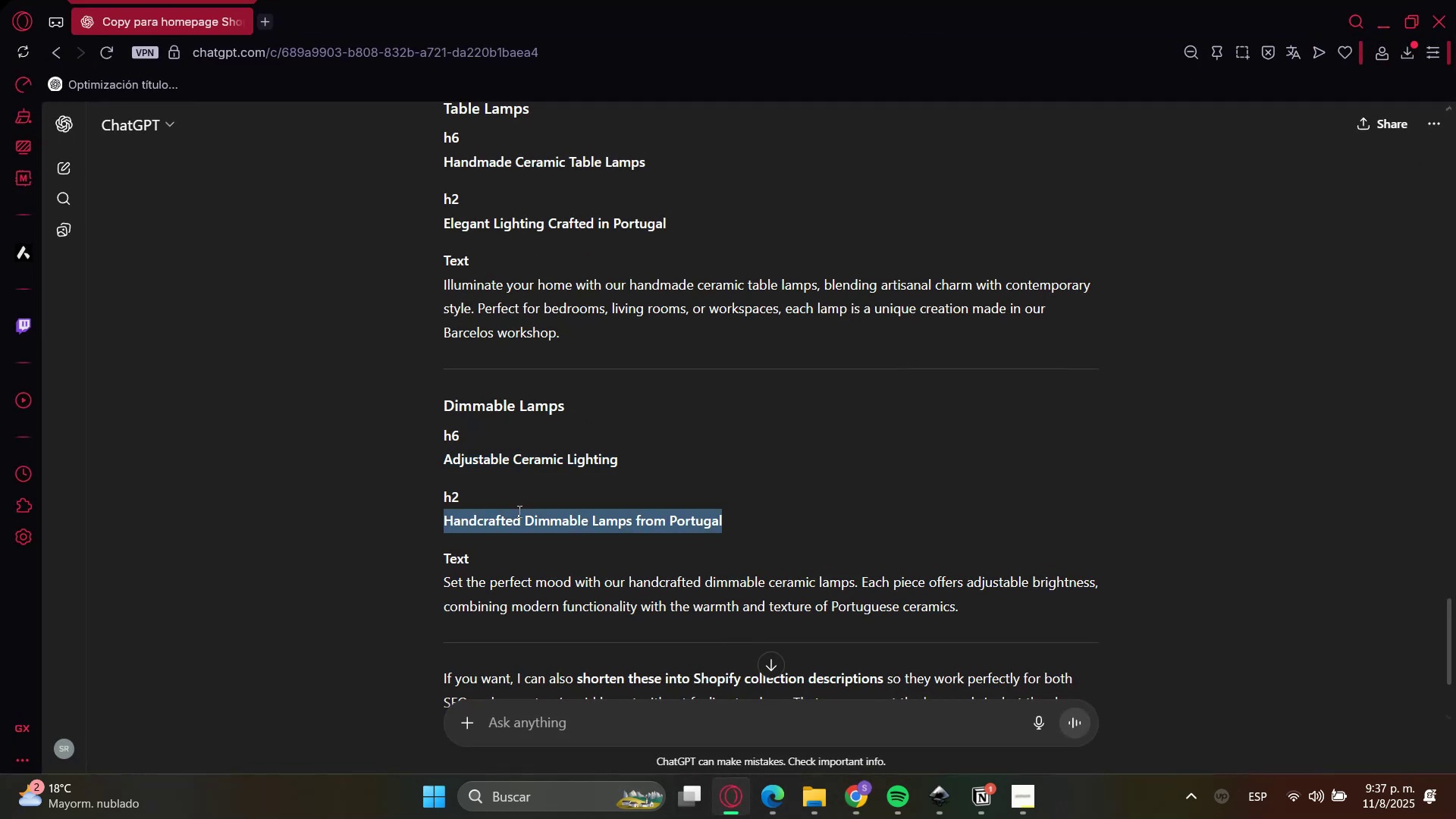 
triple_click([518, 511])
 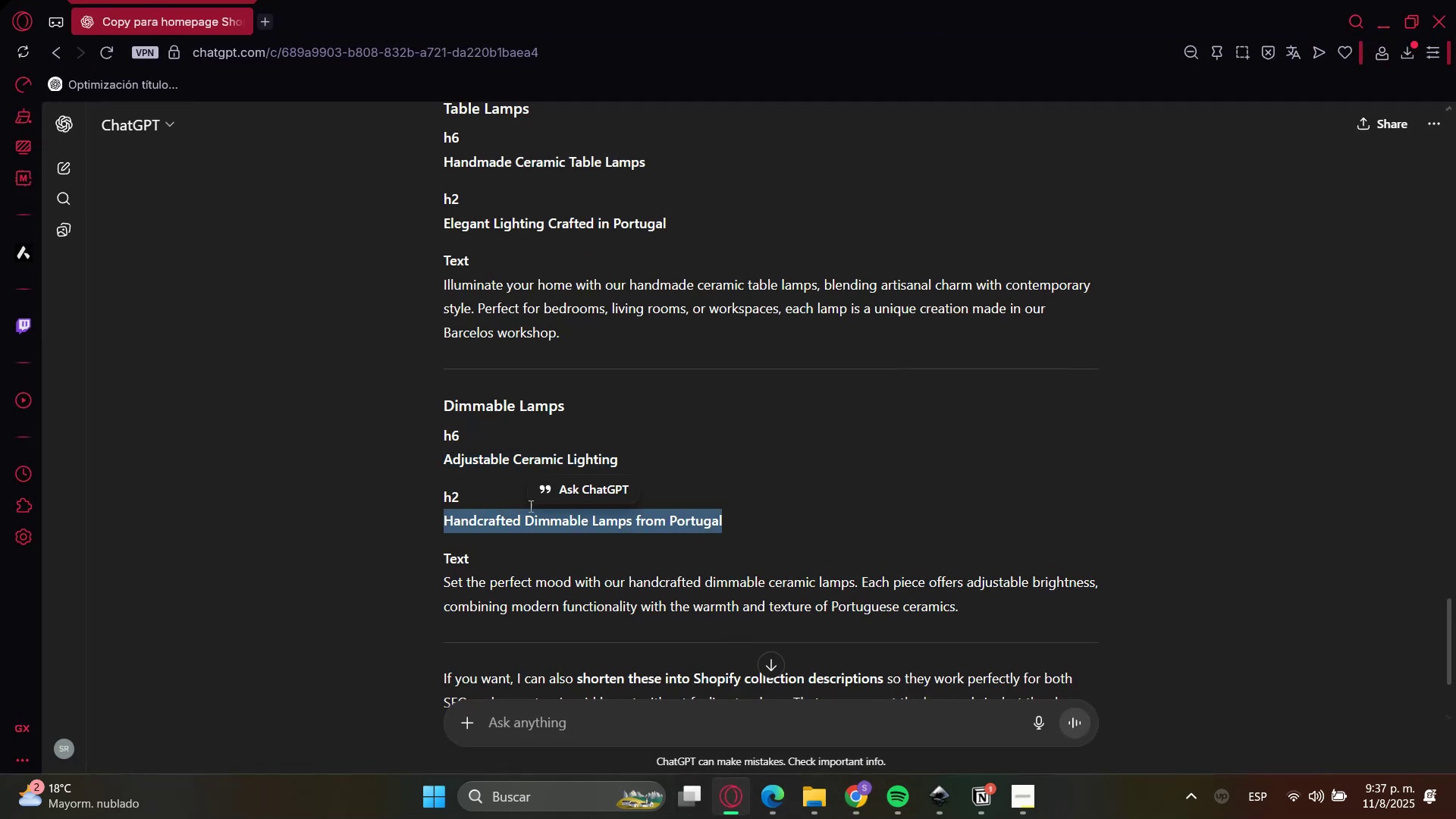 
key(Control+C)
 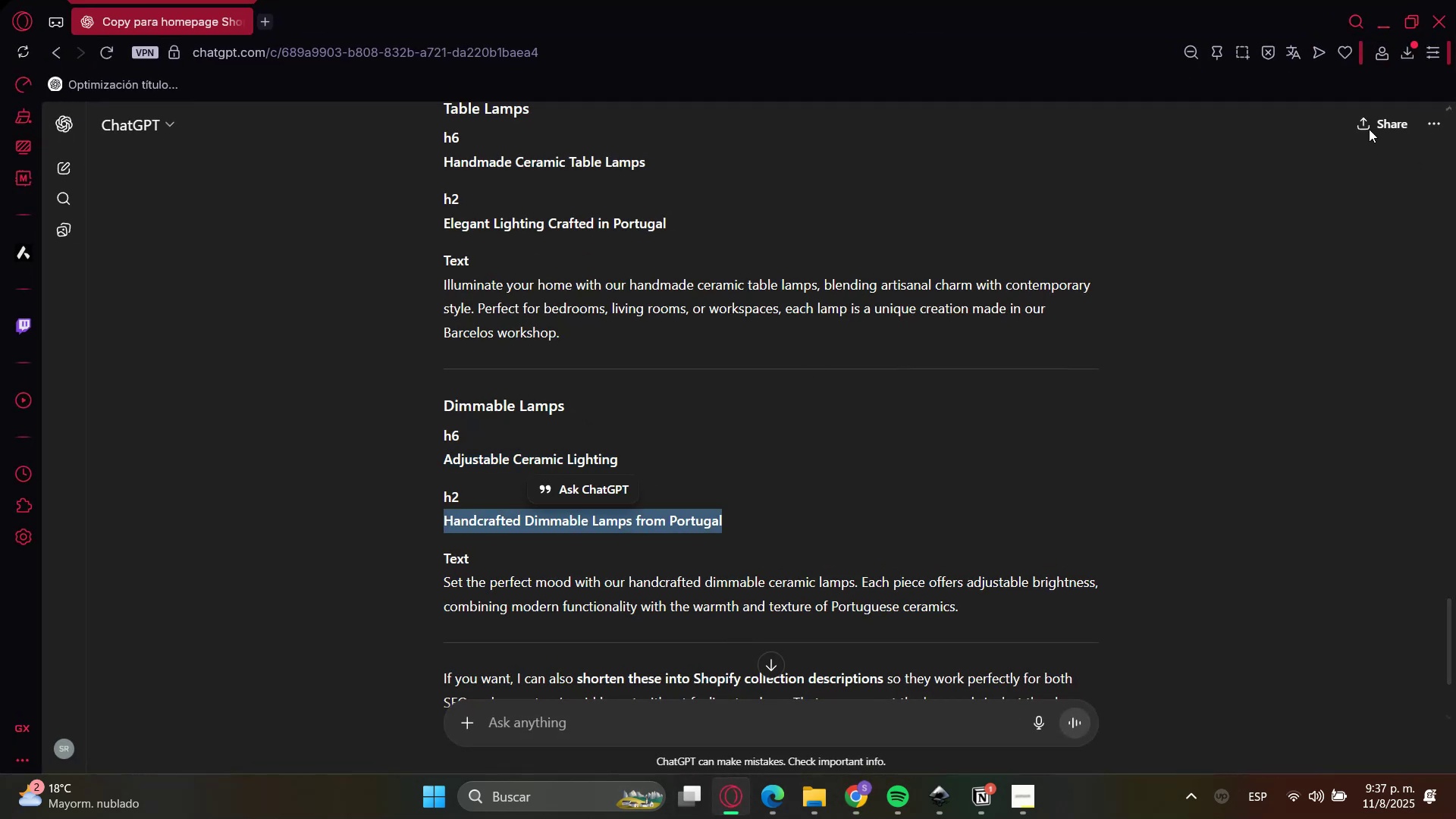 
key(Control+C)
 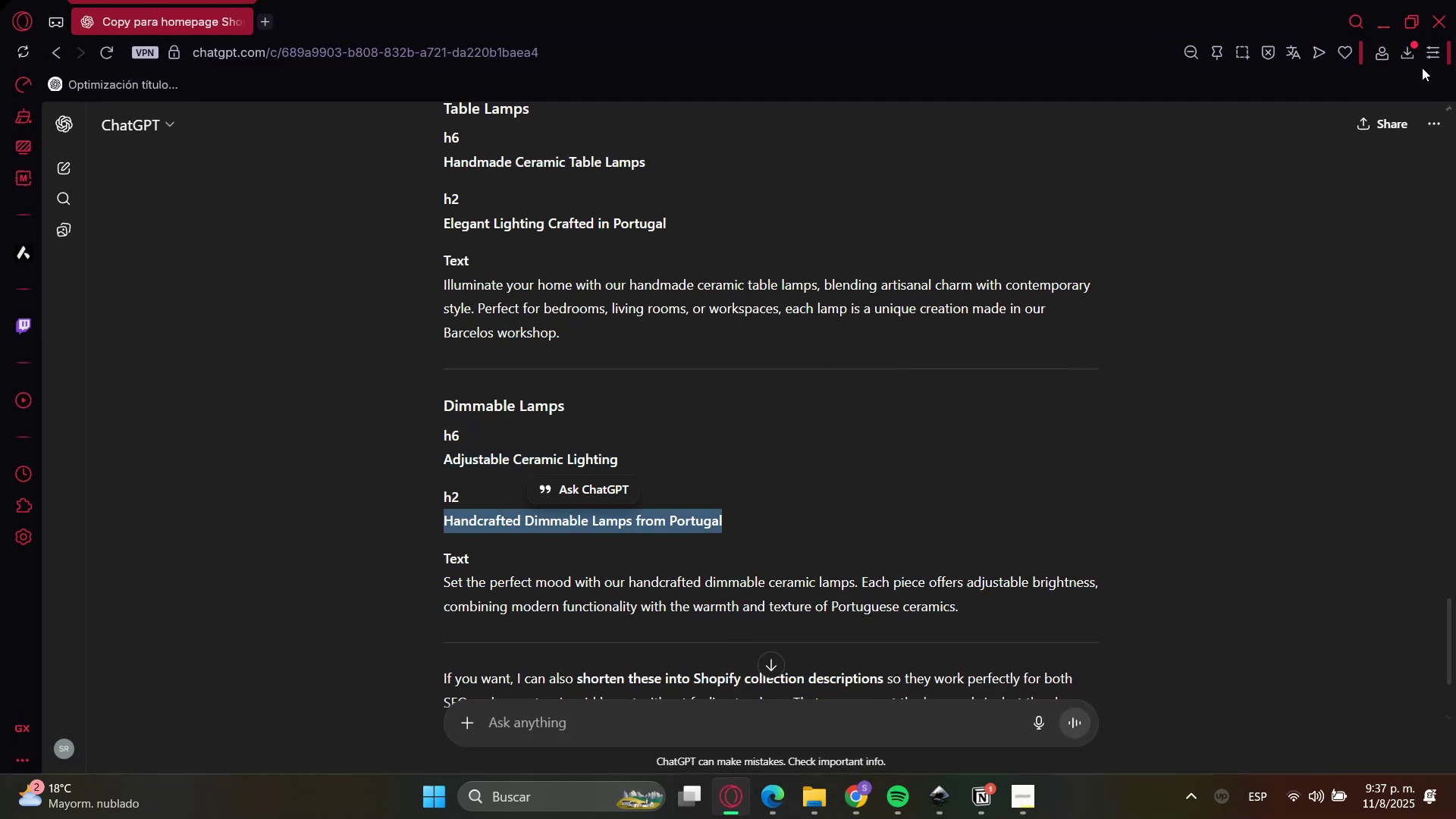 
key(Control+C)
 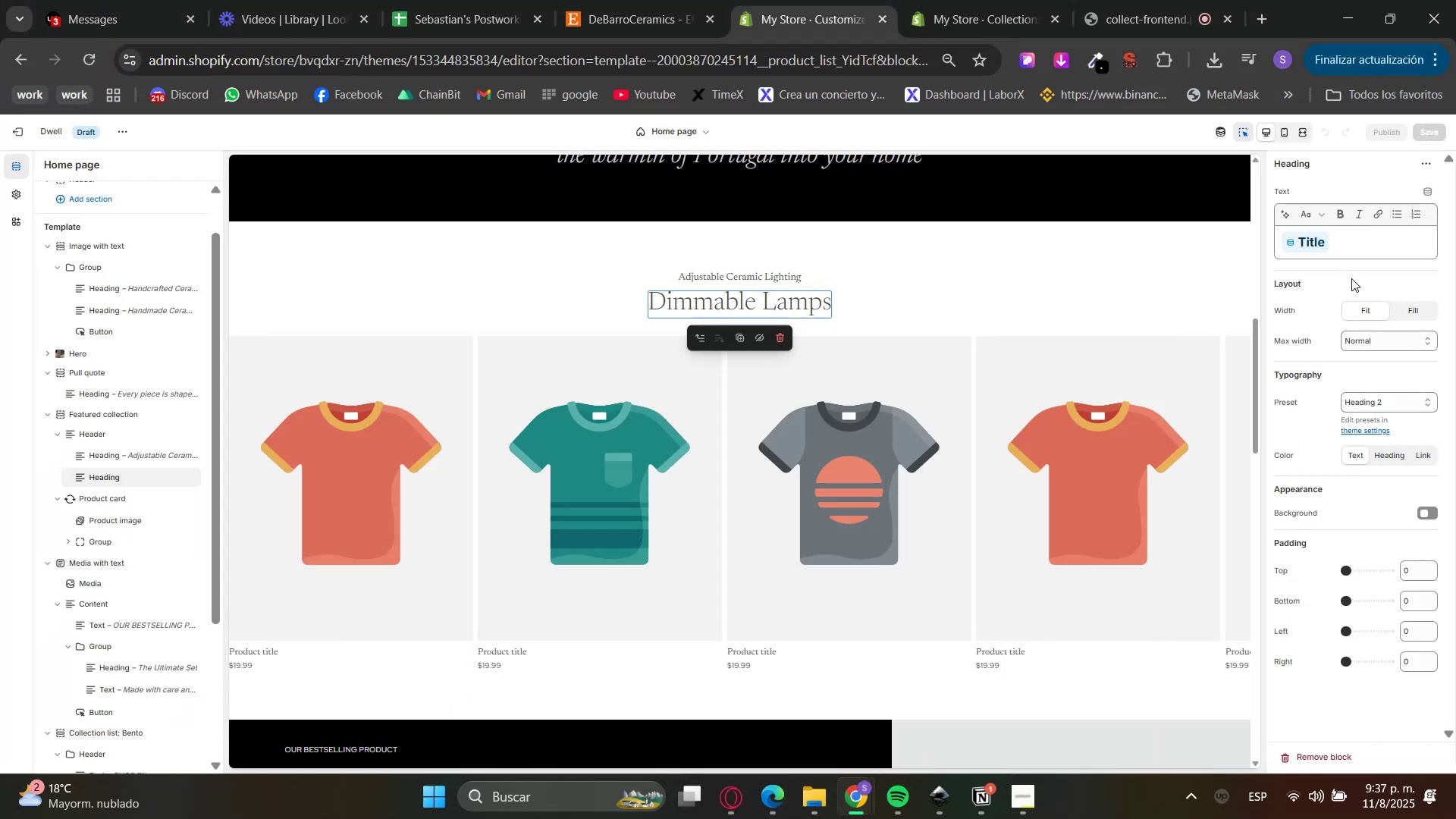 
left_click([1355, 243])
 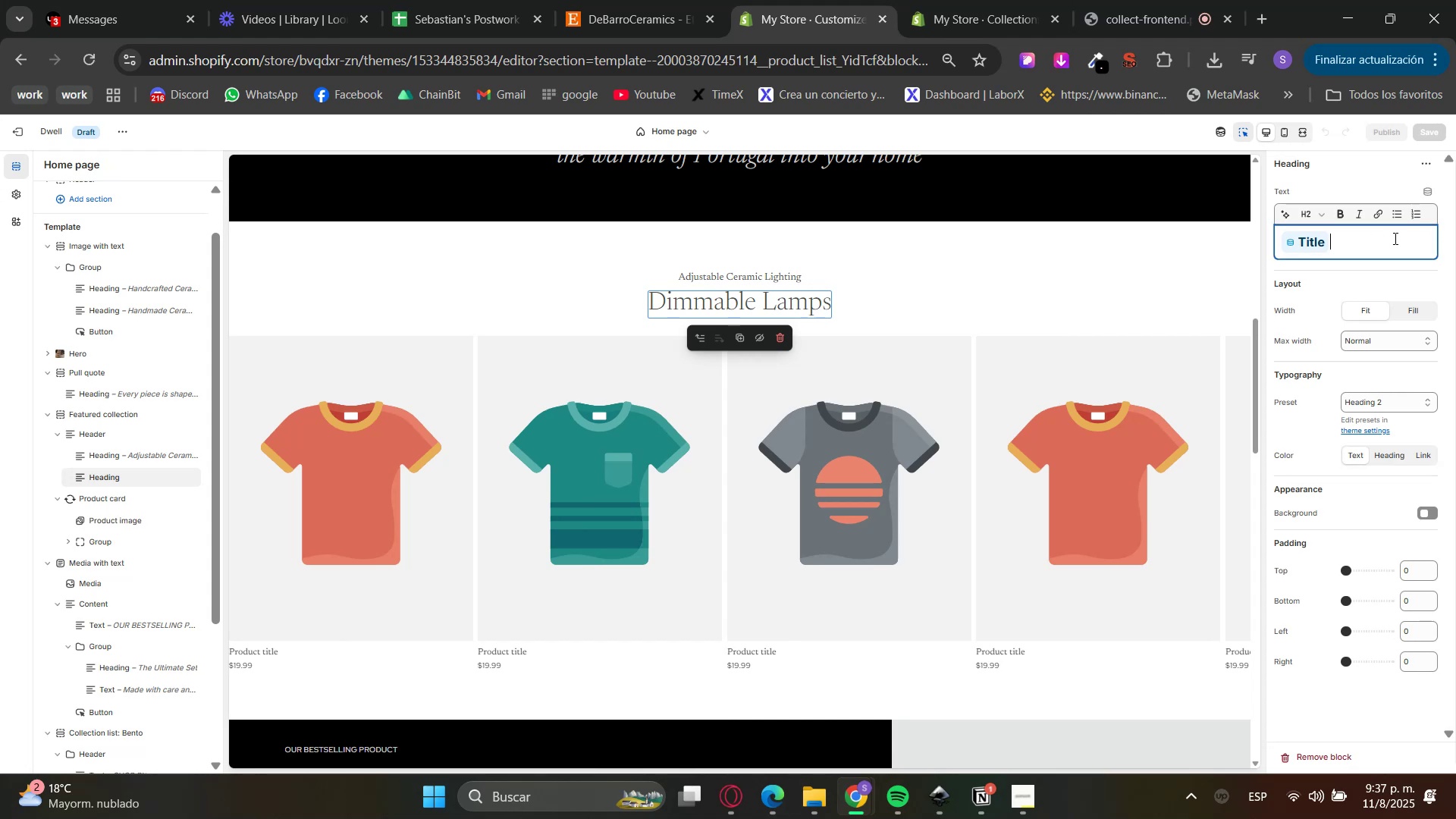 
left_click_drag(start_coordinate=[1394, 238], to_coordinate=[1265, 236])
 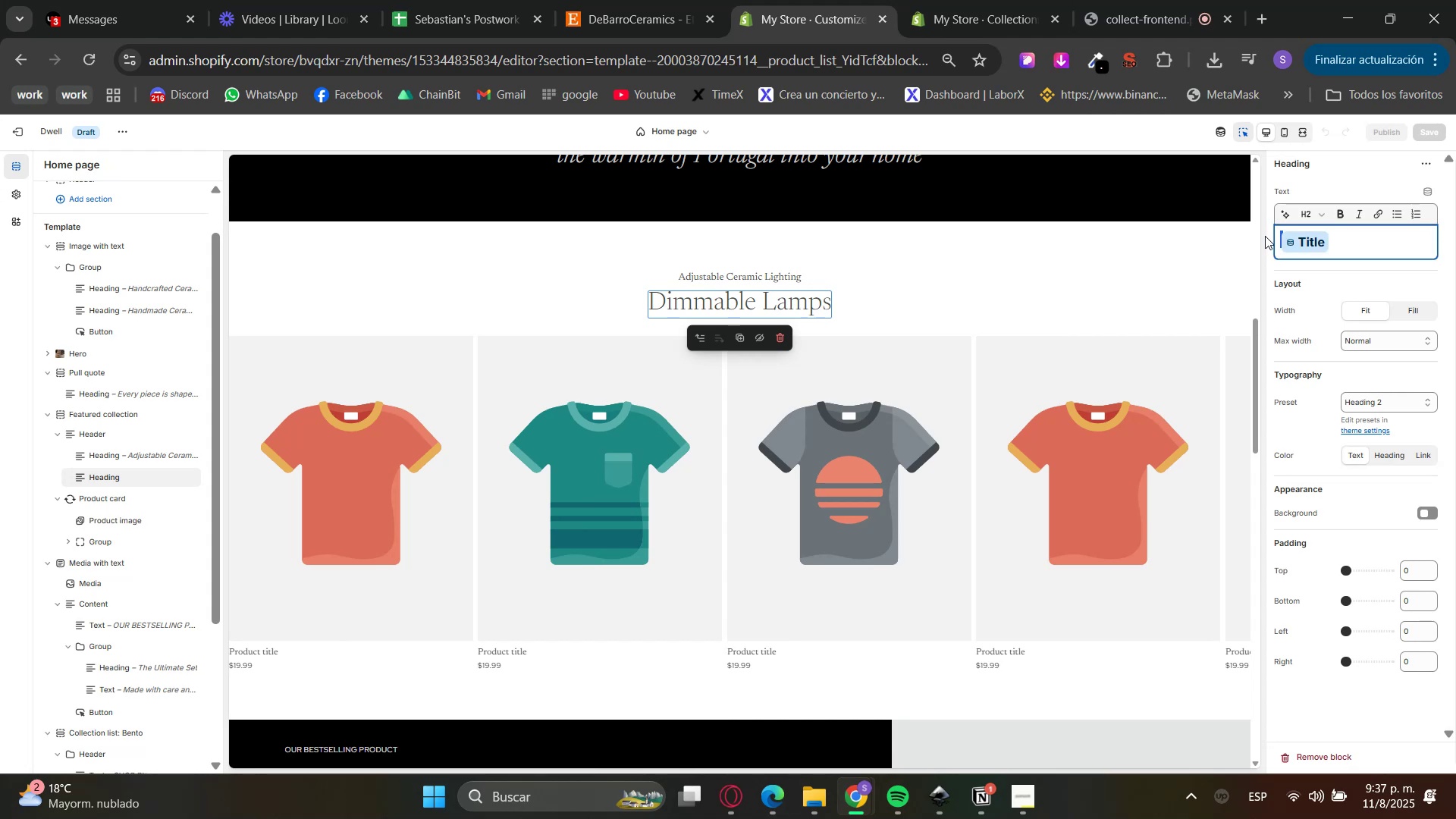 
key(Control+V)
 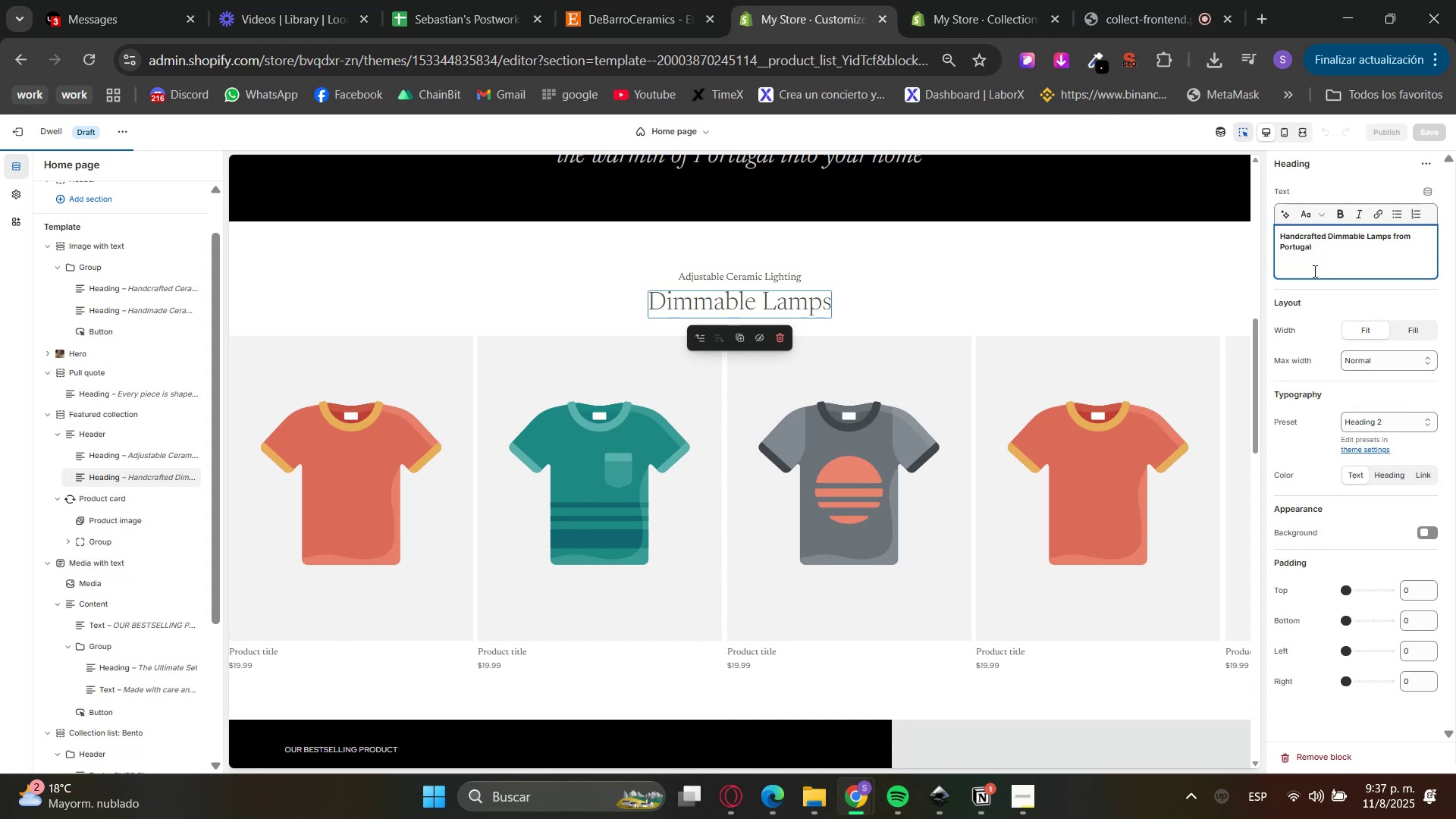 
key(Backspace)
 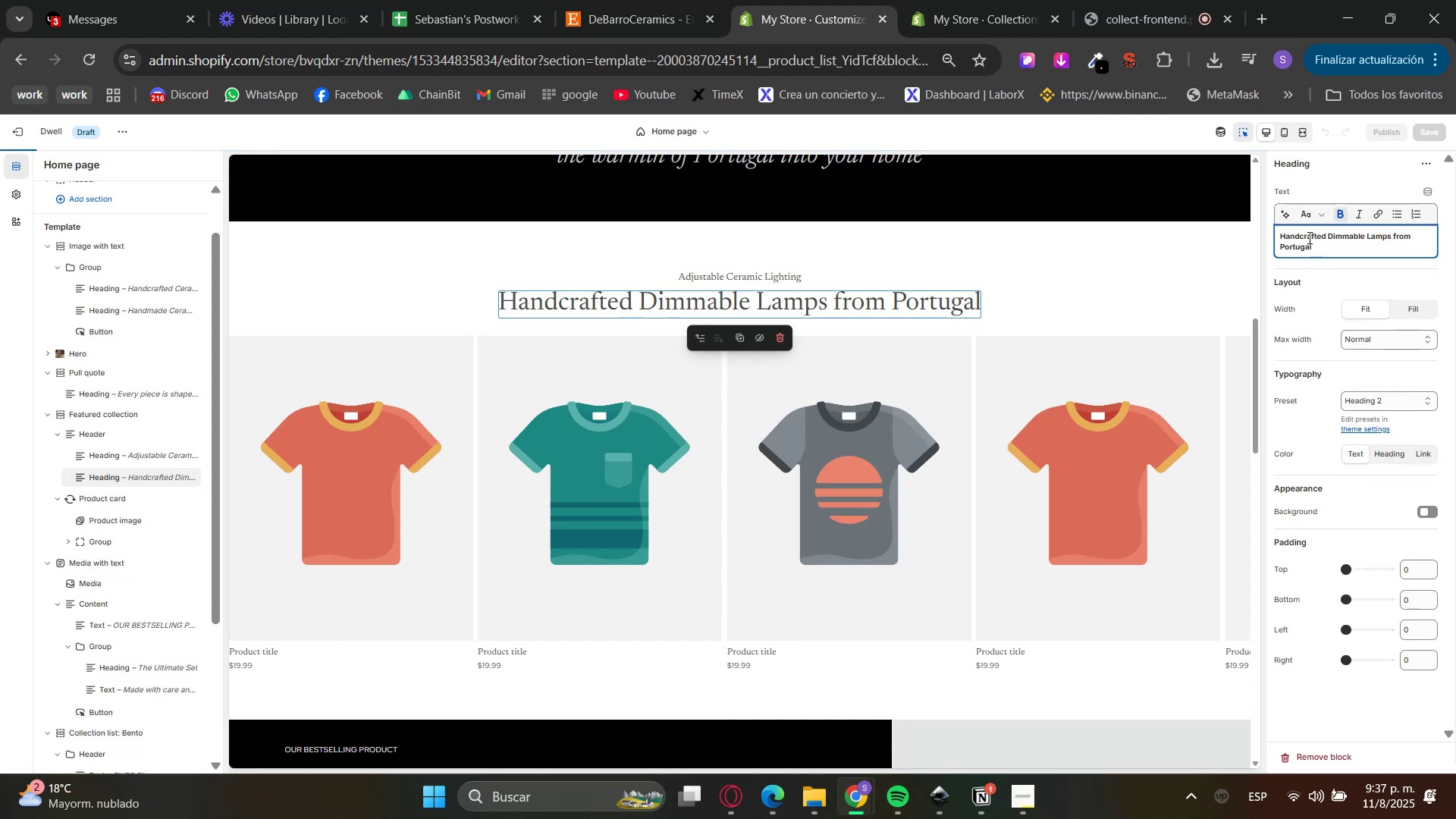 
double_click([1308, 237])
 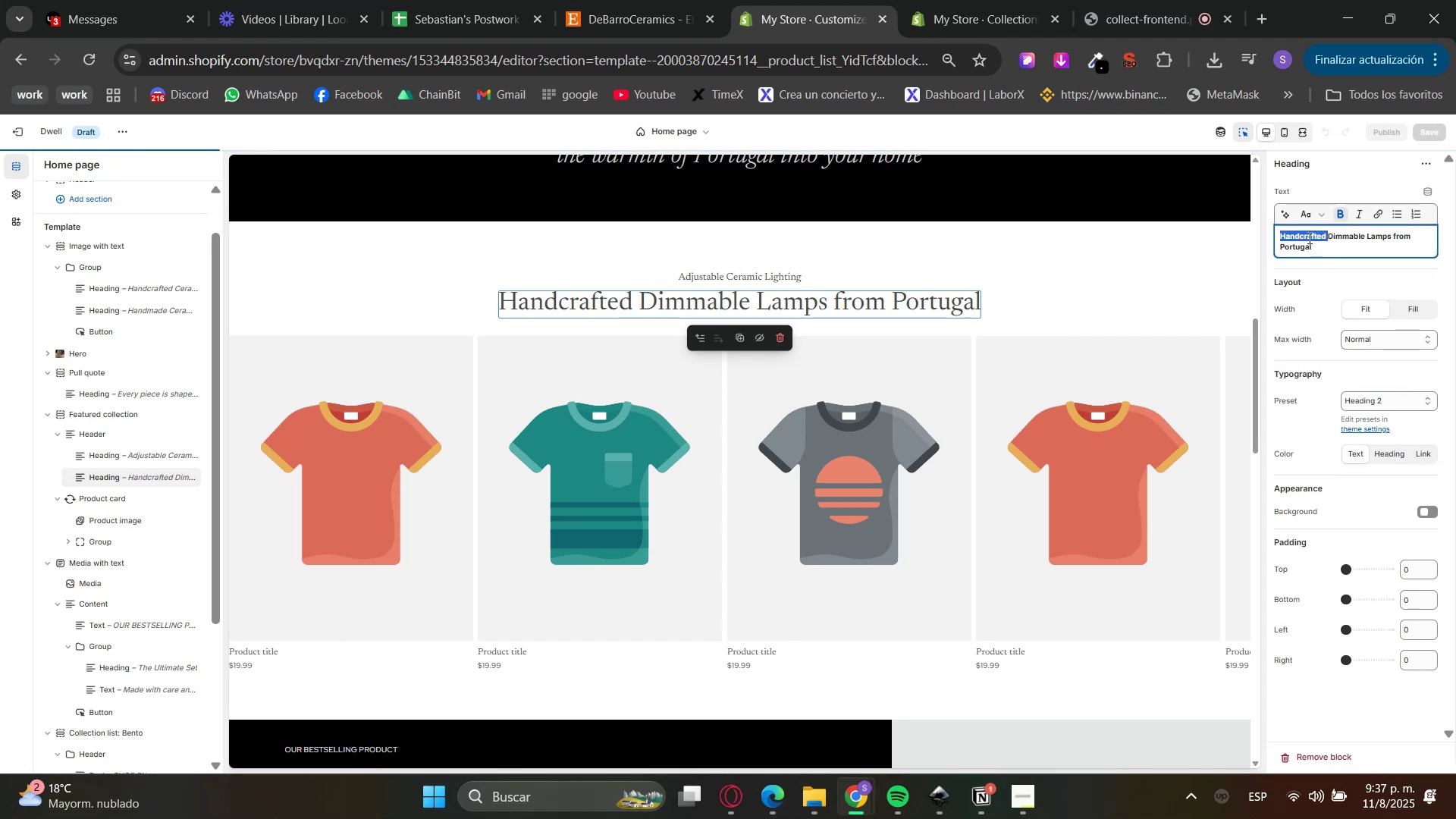 
triple_click([1308, 237])
 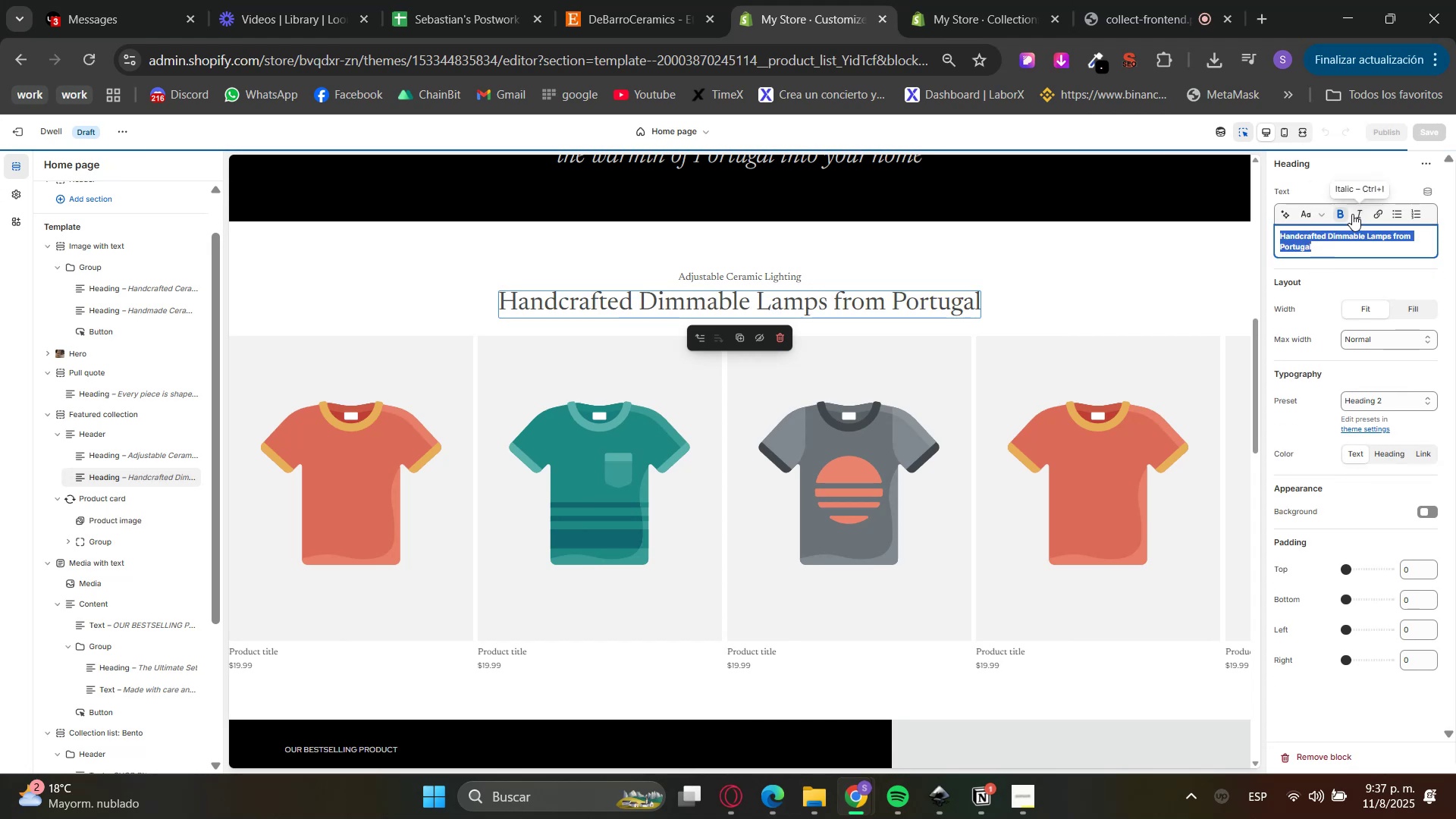 
triple_click([1352, 214])
 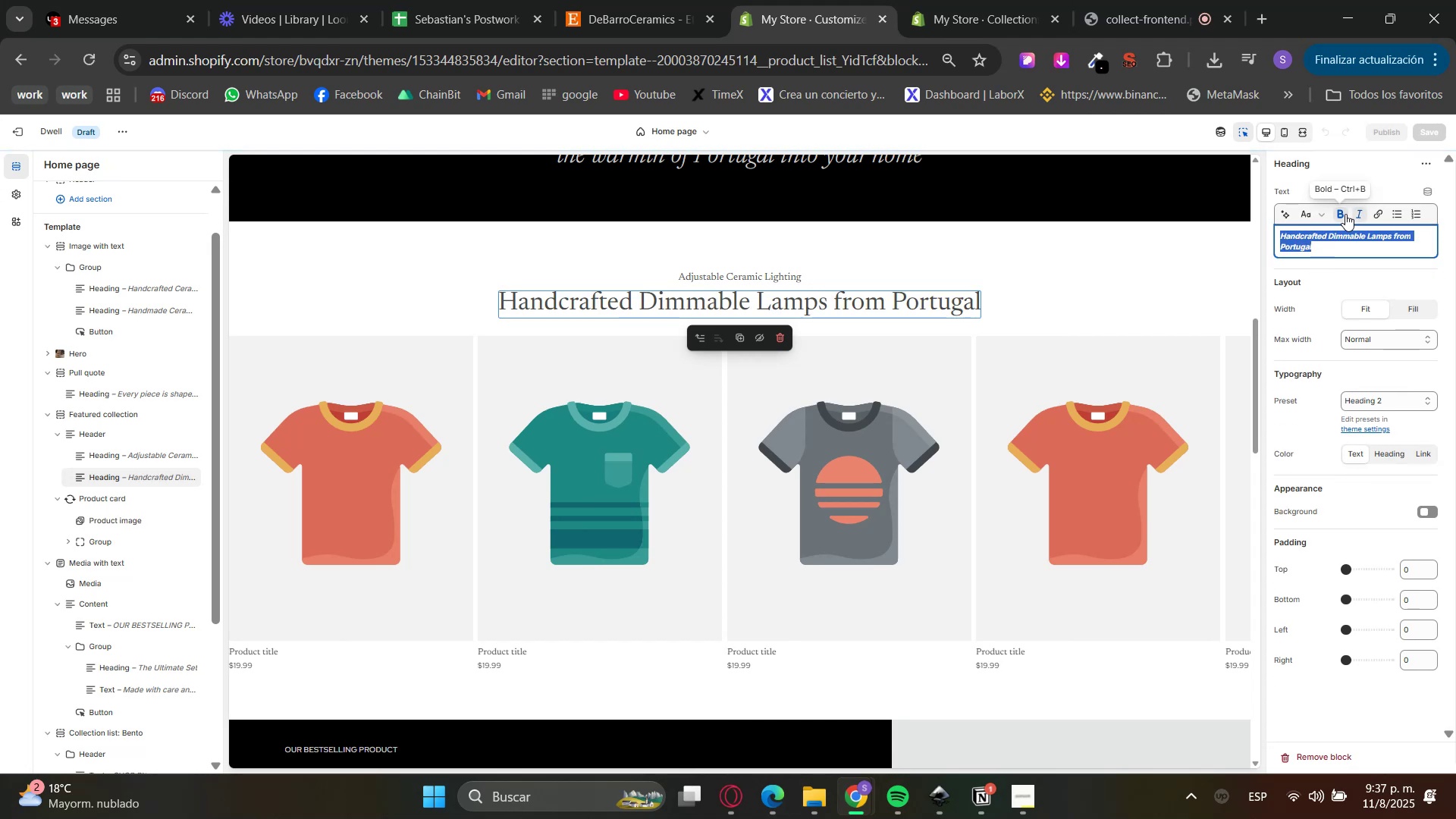 
triple_click([1345, 214])
 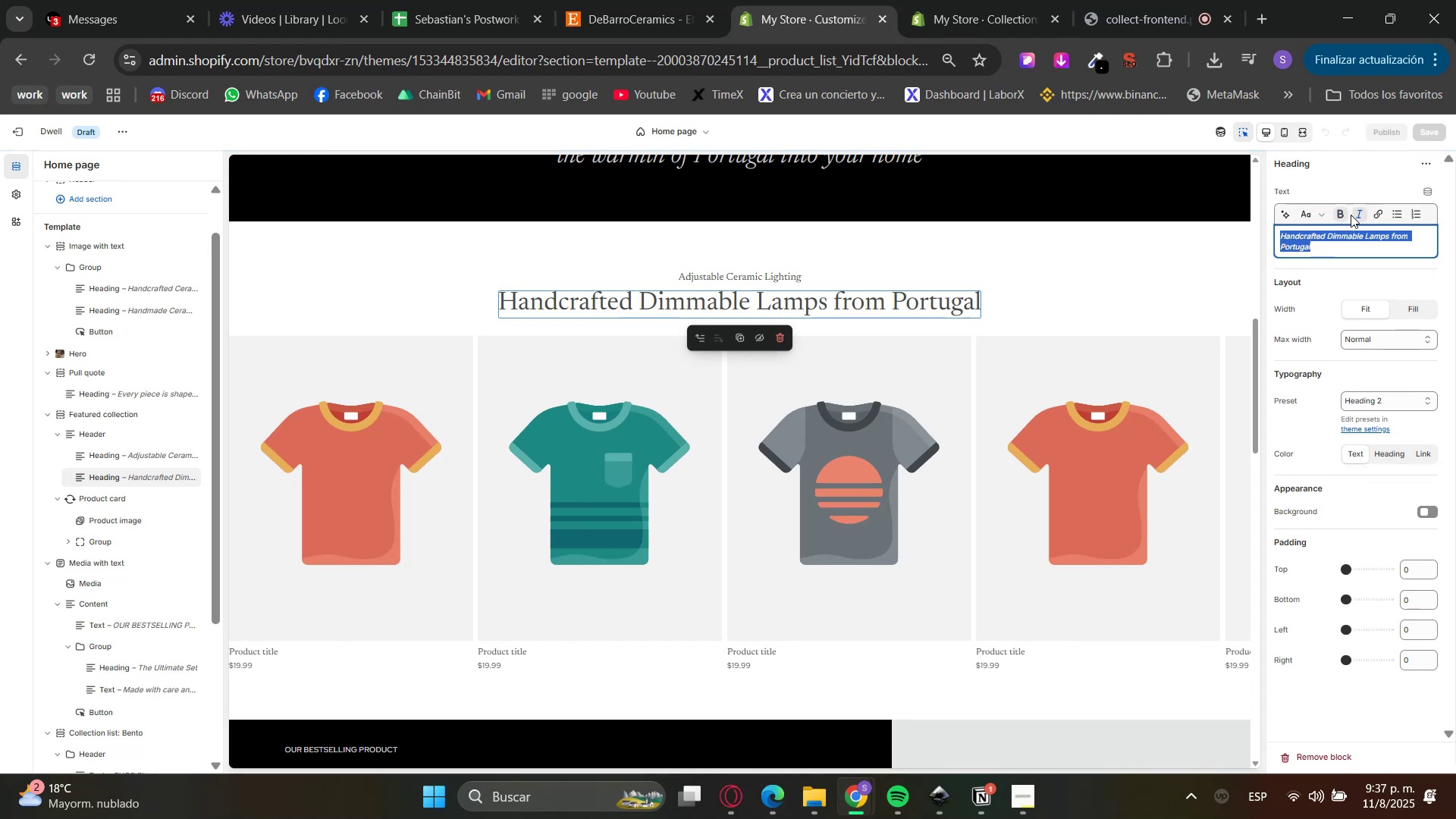 
triple_click([1354, 215])
 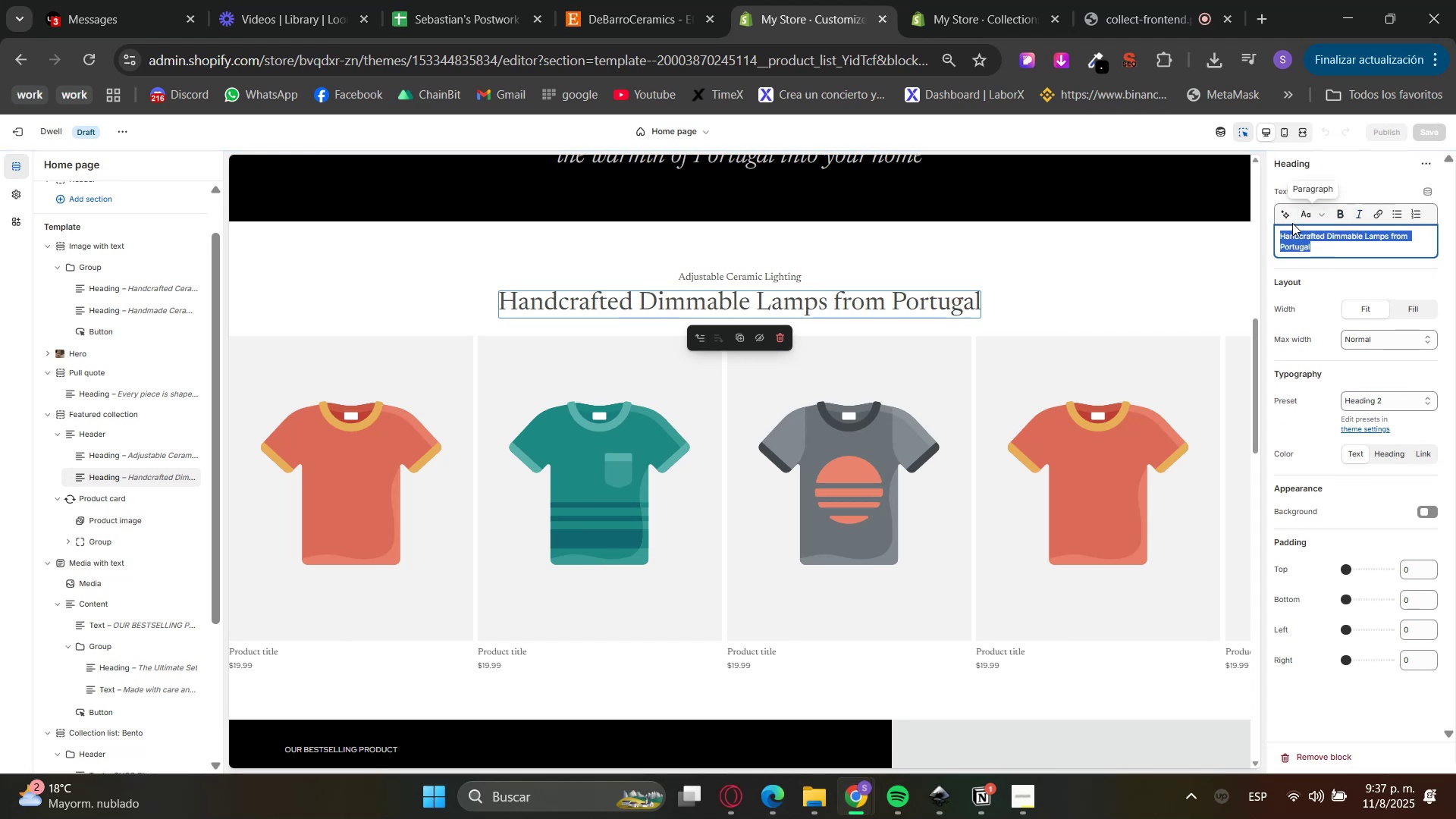 
left_click([1307, 218])
 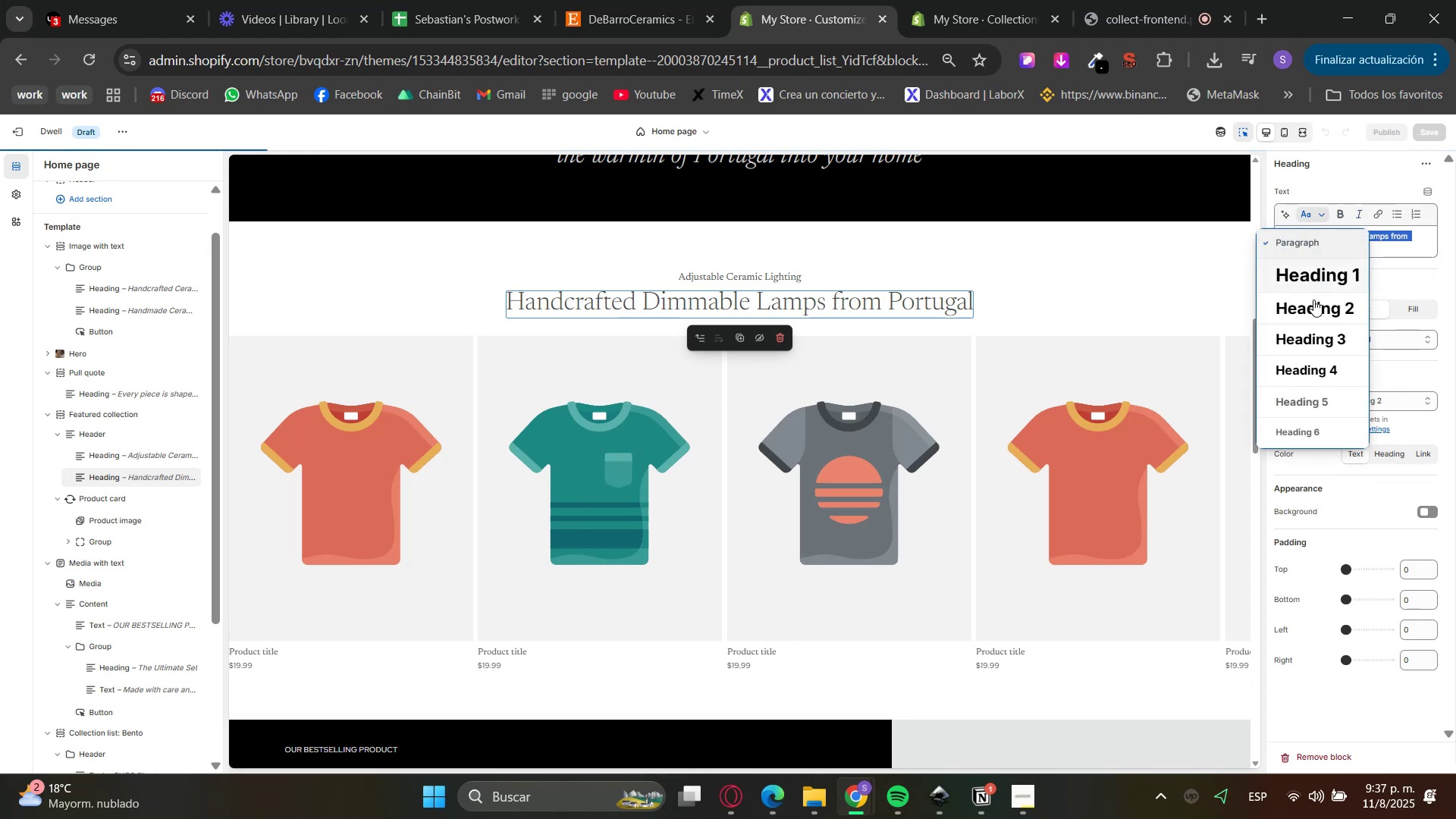 
left_click([1313, 312])
 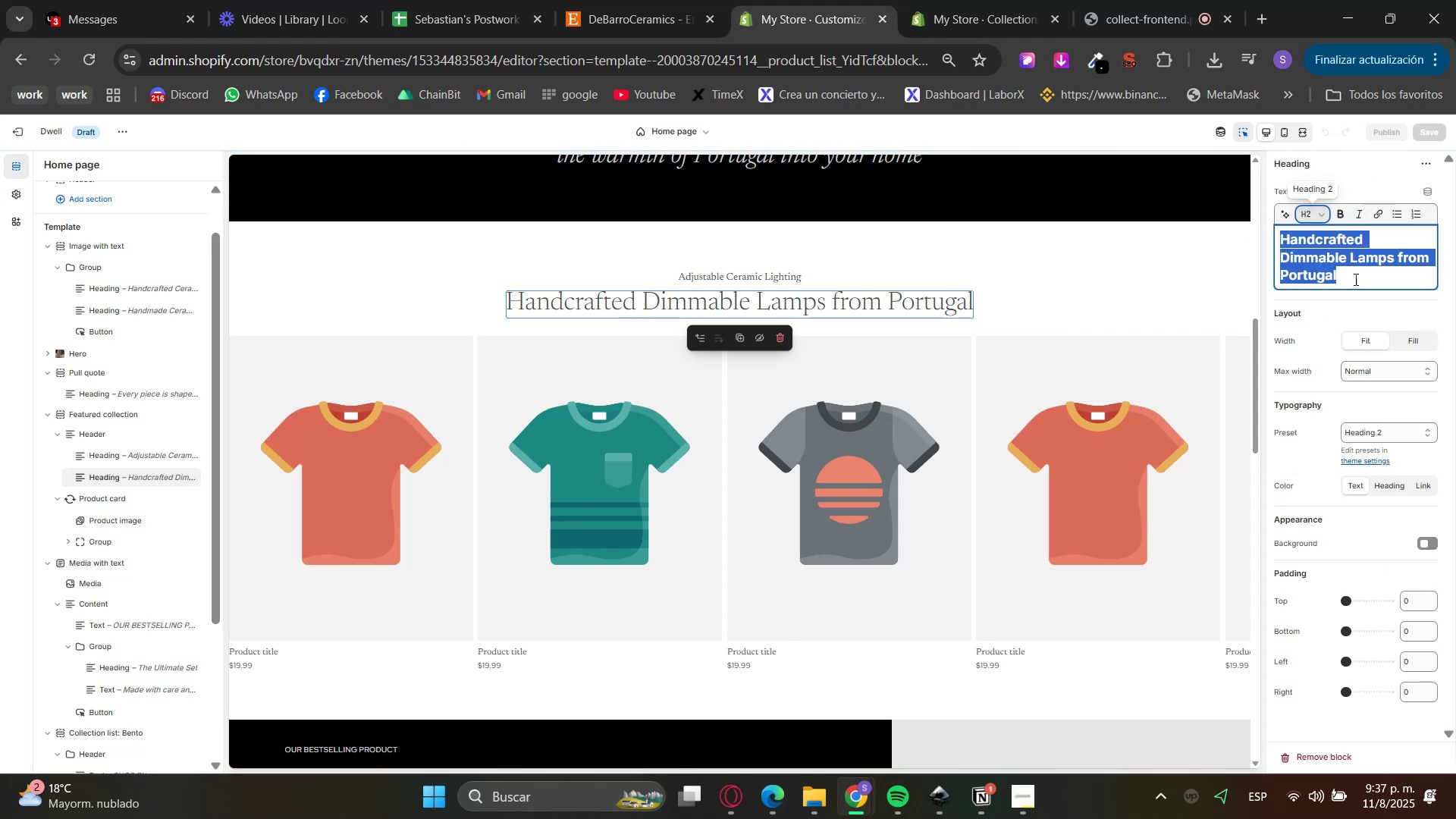 
left_click([1353, 296])
 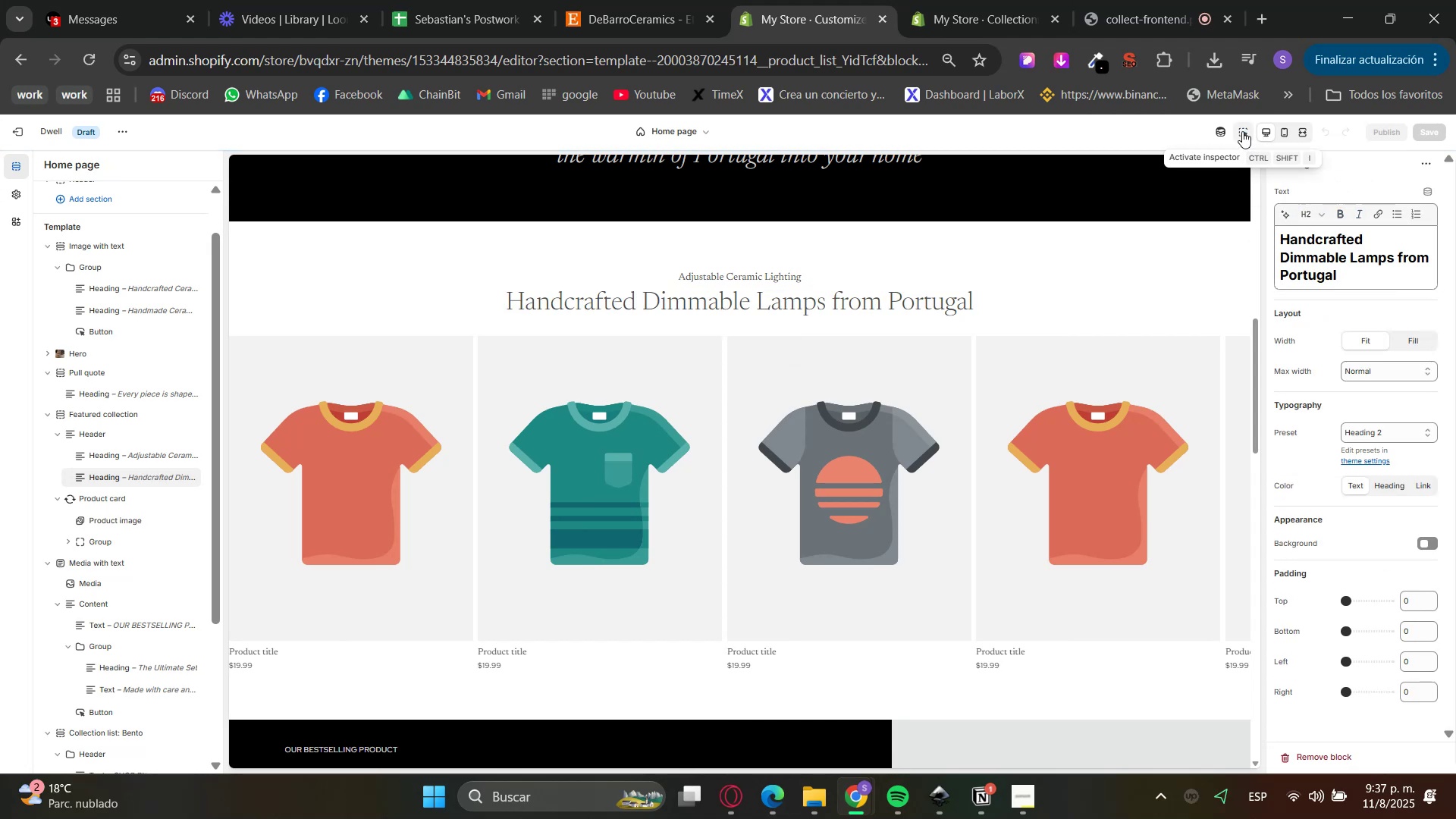 
left_click([93, 413])
 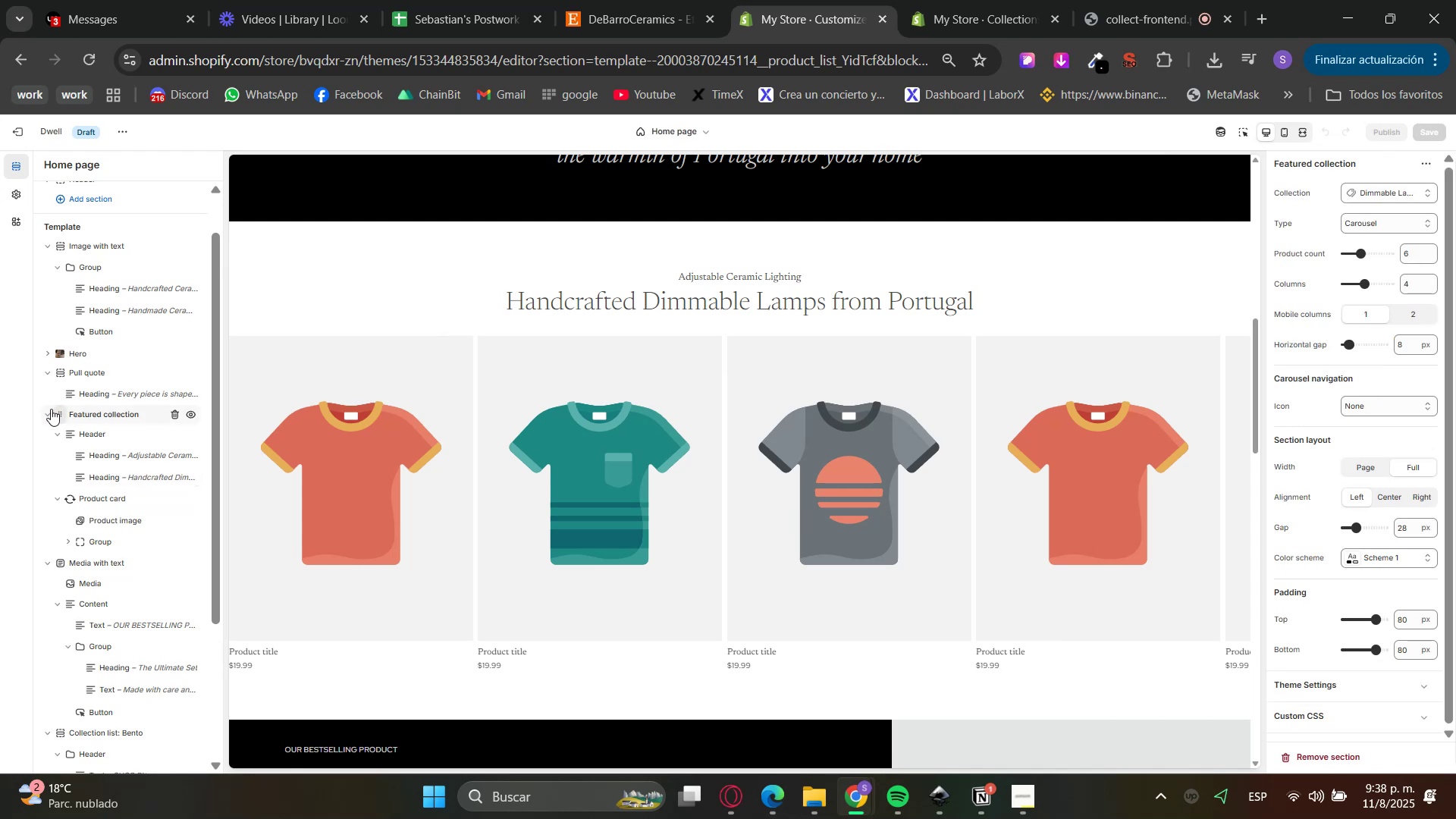 
double_click([48, 409])
 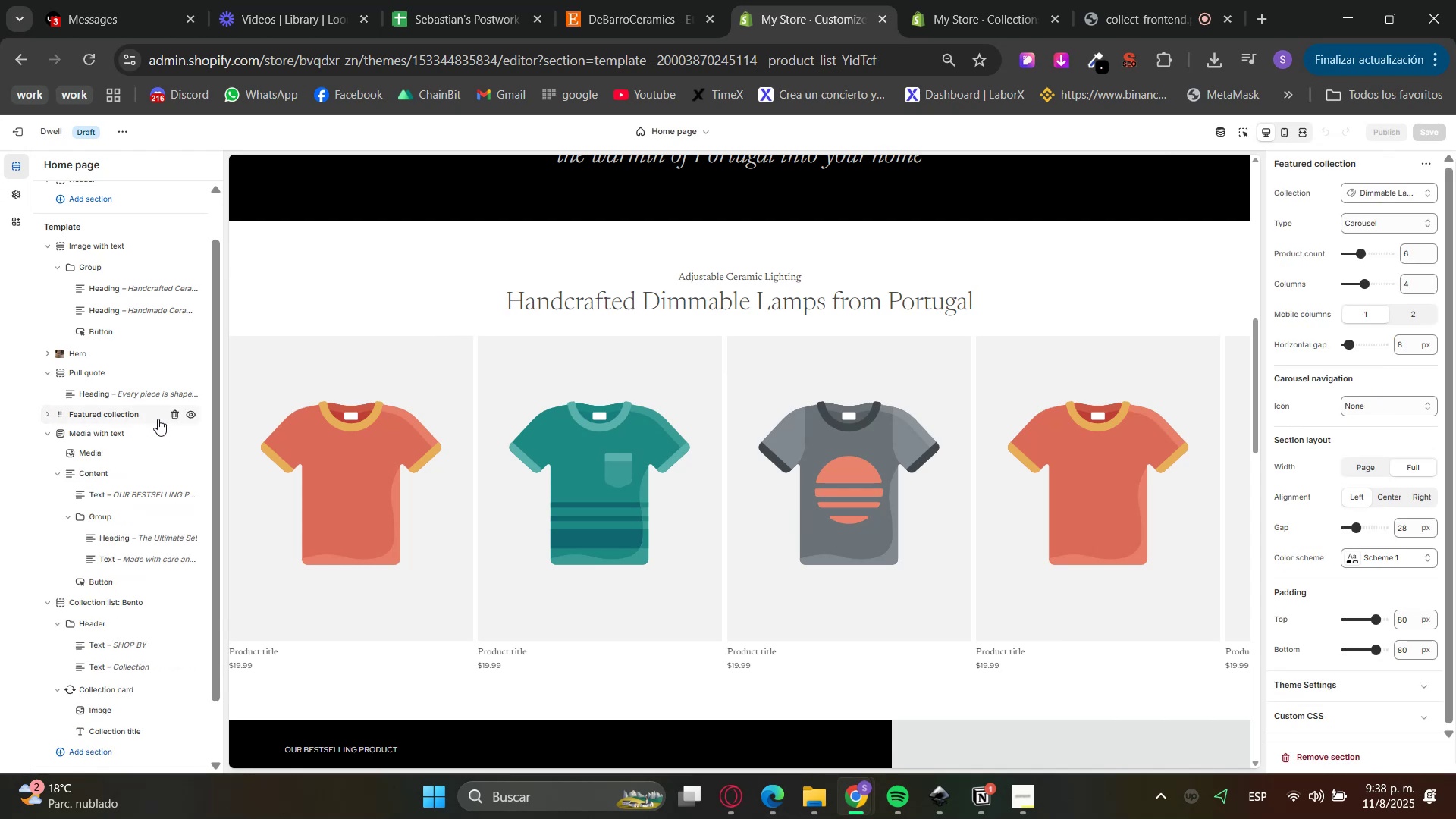 
right_click([136, 418])
 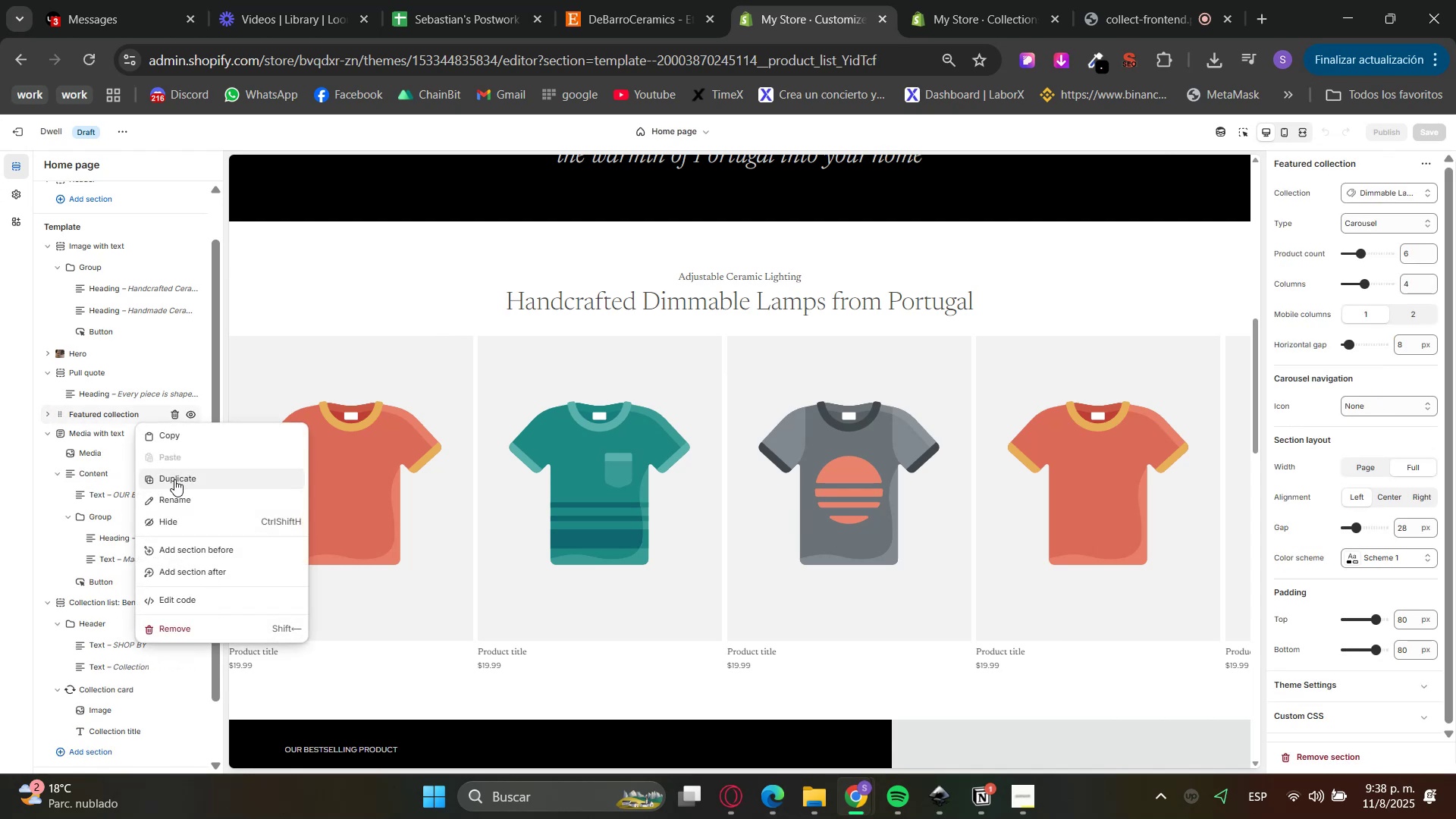 
left_click([174, 479])
 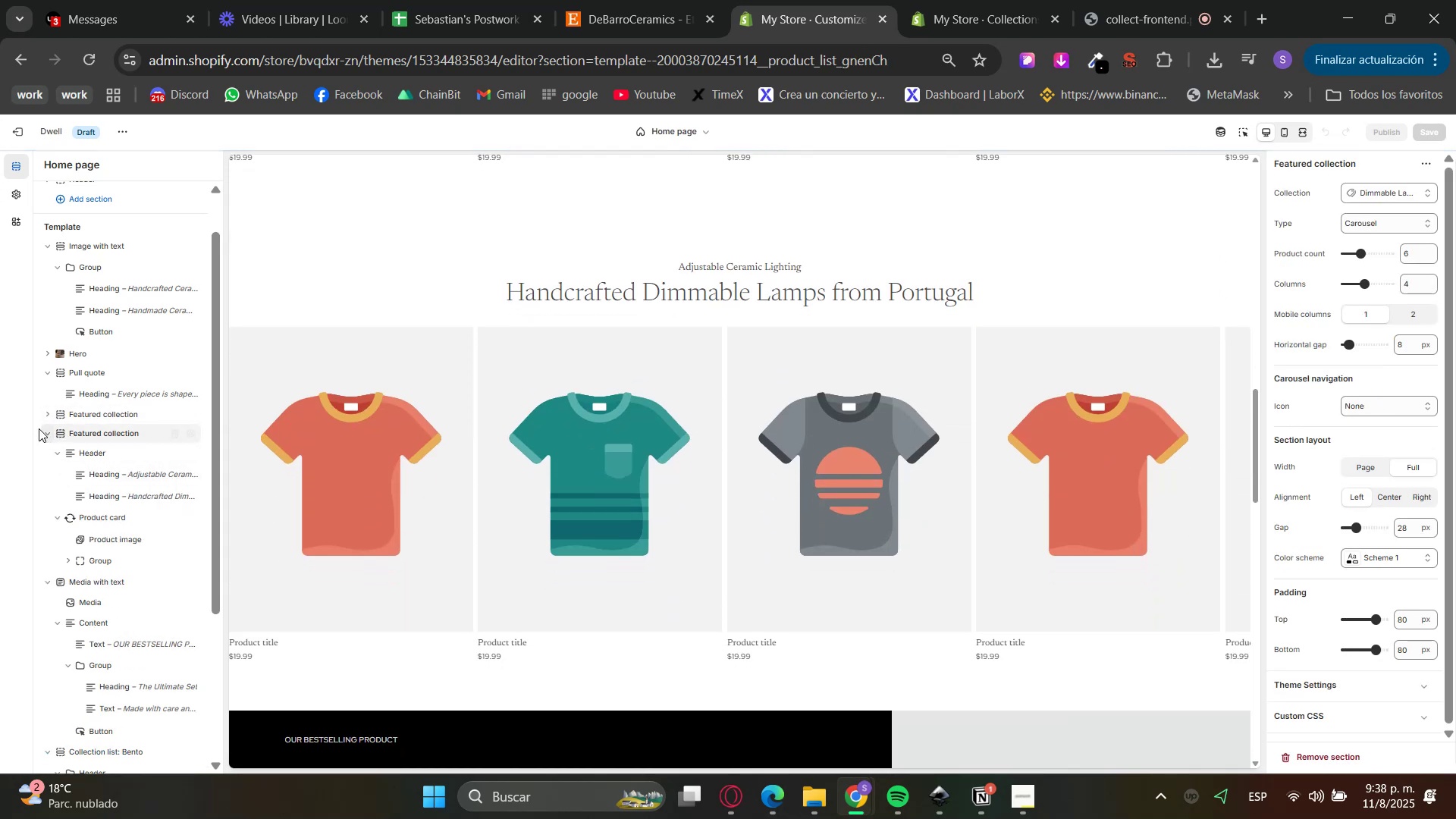 
double_click([48, 430])
 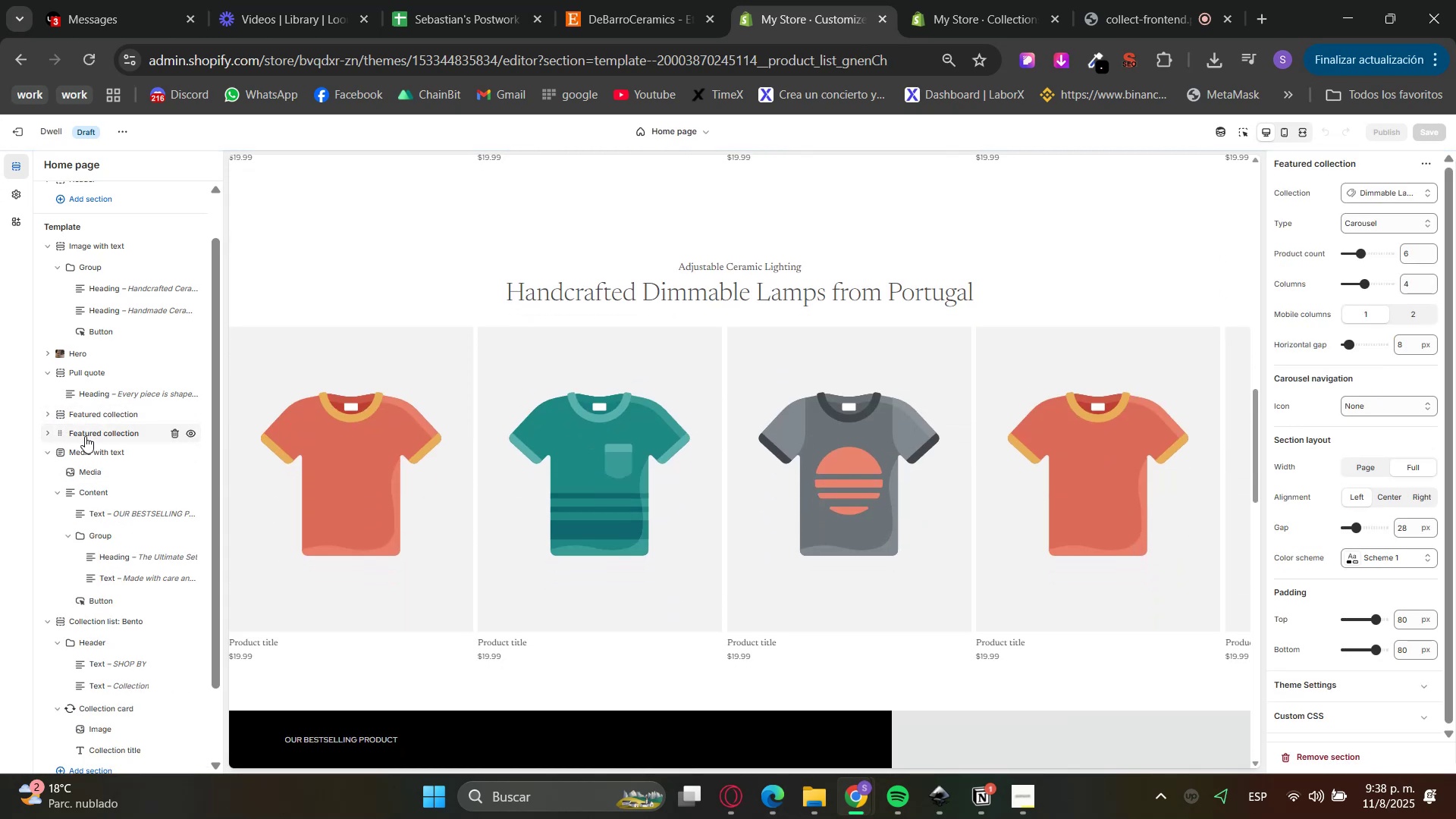 
left_click_drag(start_coordinate=[85, 436], to_coordinate=[100, 673])
 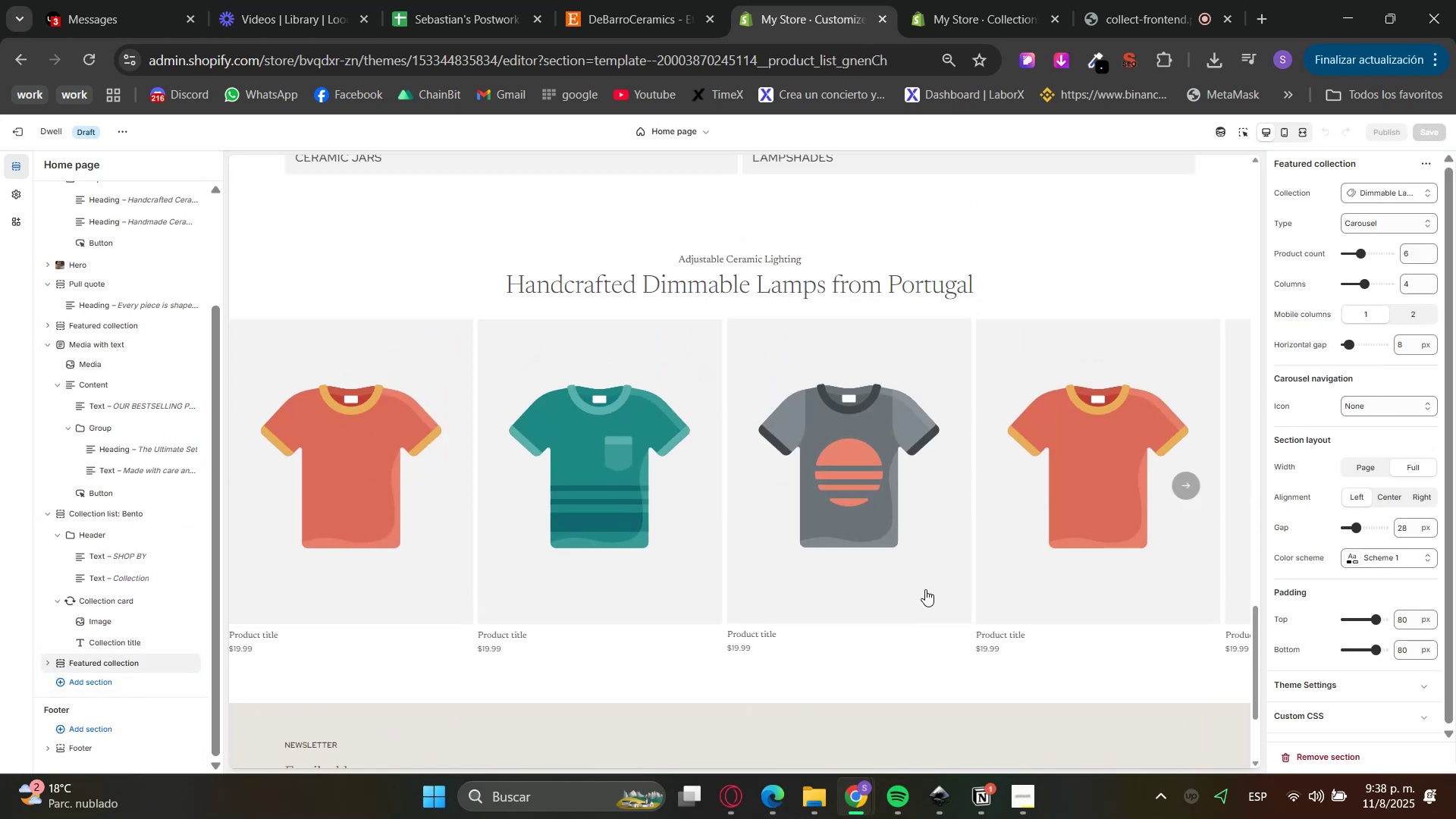 
scroll: coordinate [925, 644], scroll_direction: up, amount: 18.0
 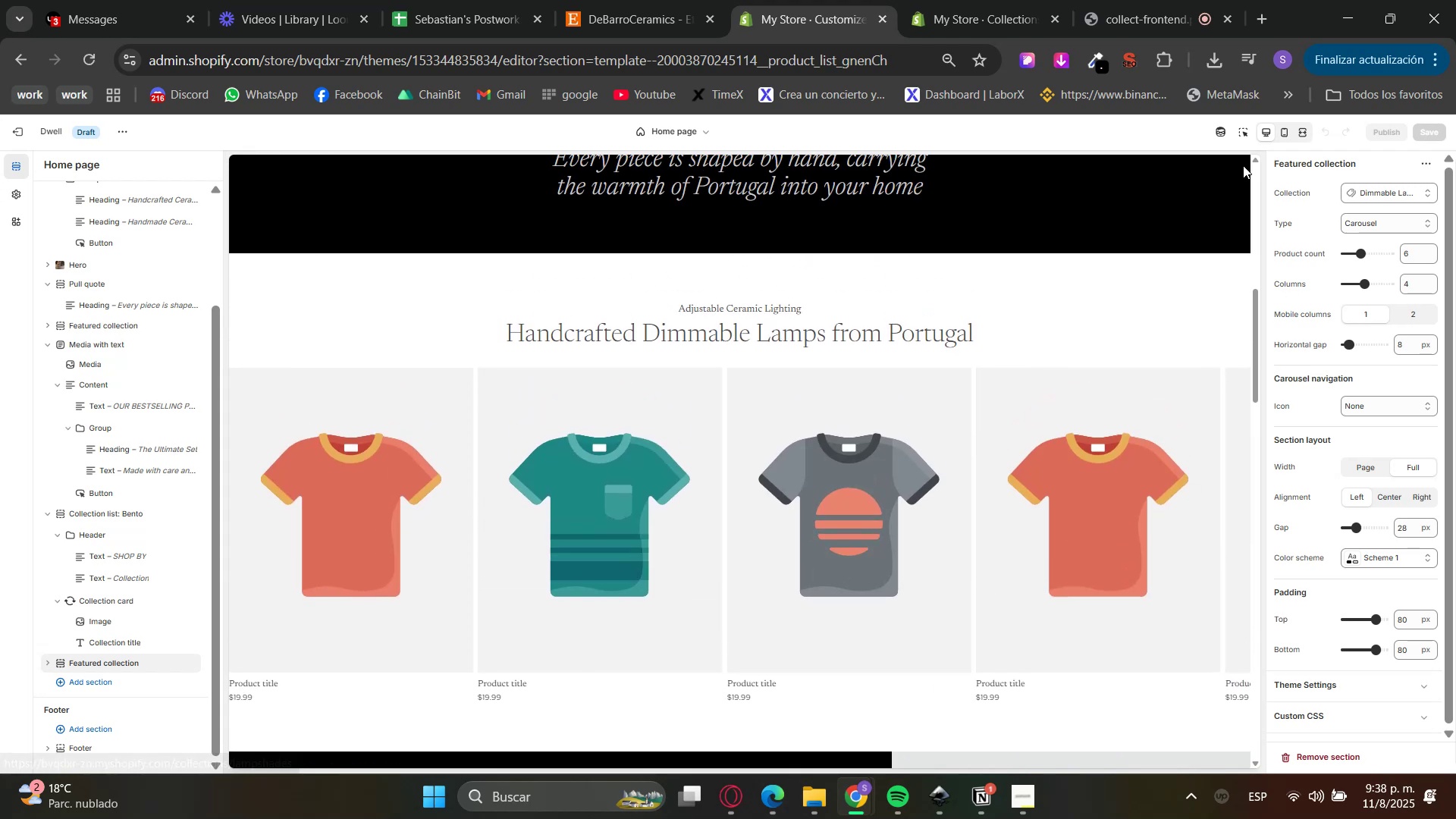 
left_click([1241, 136])
 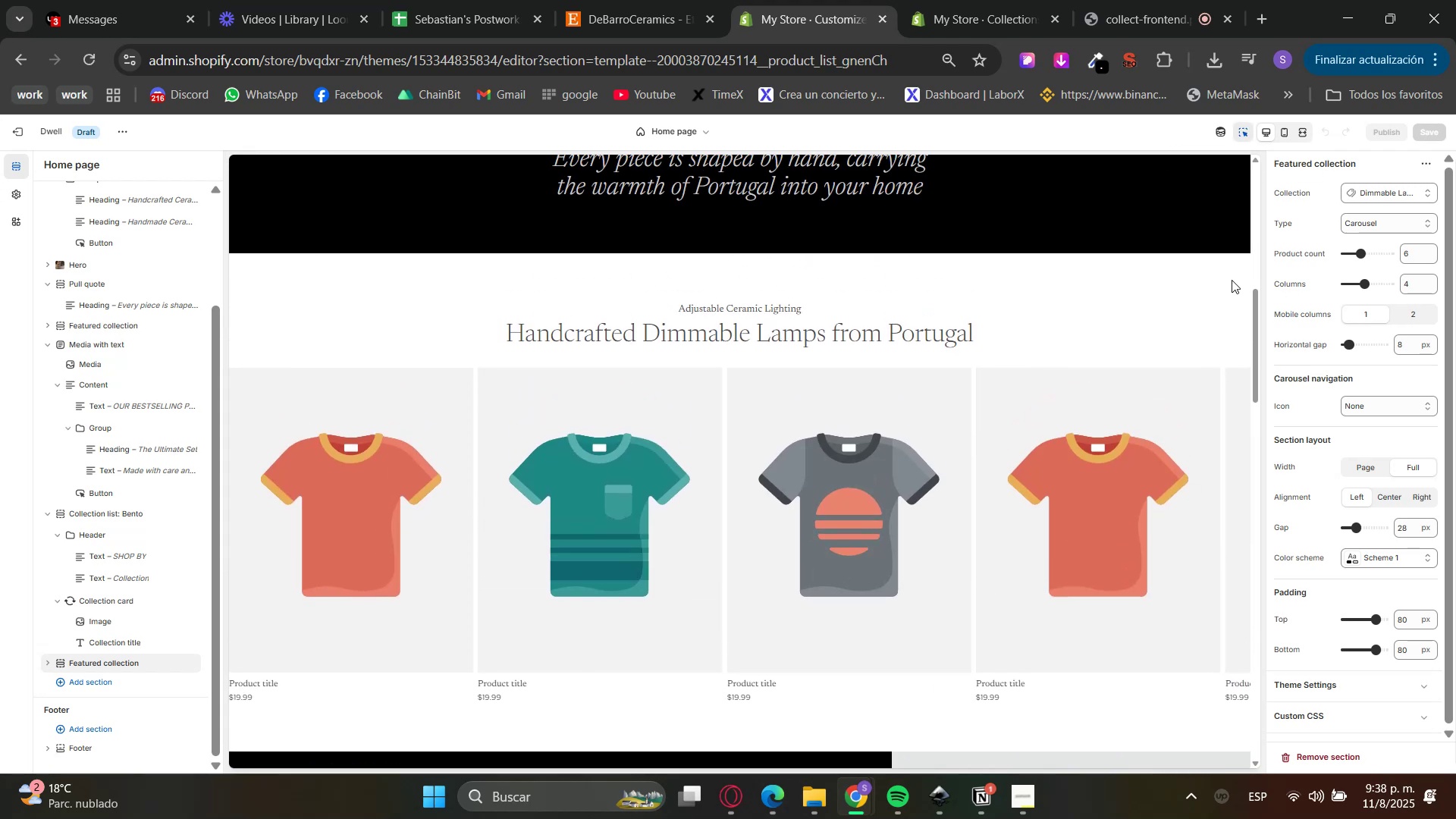 
double_click([1229, 285])
 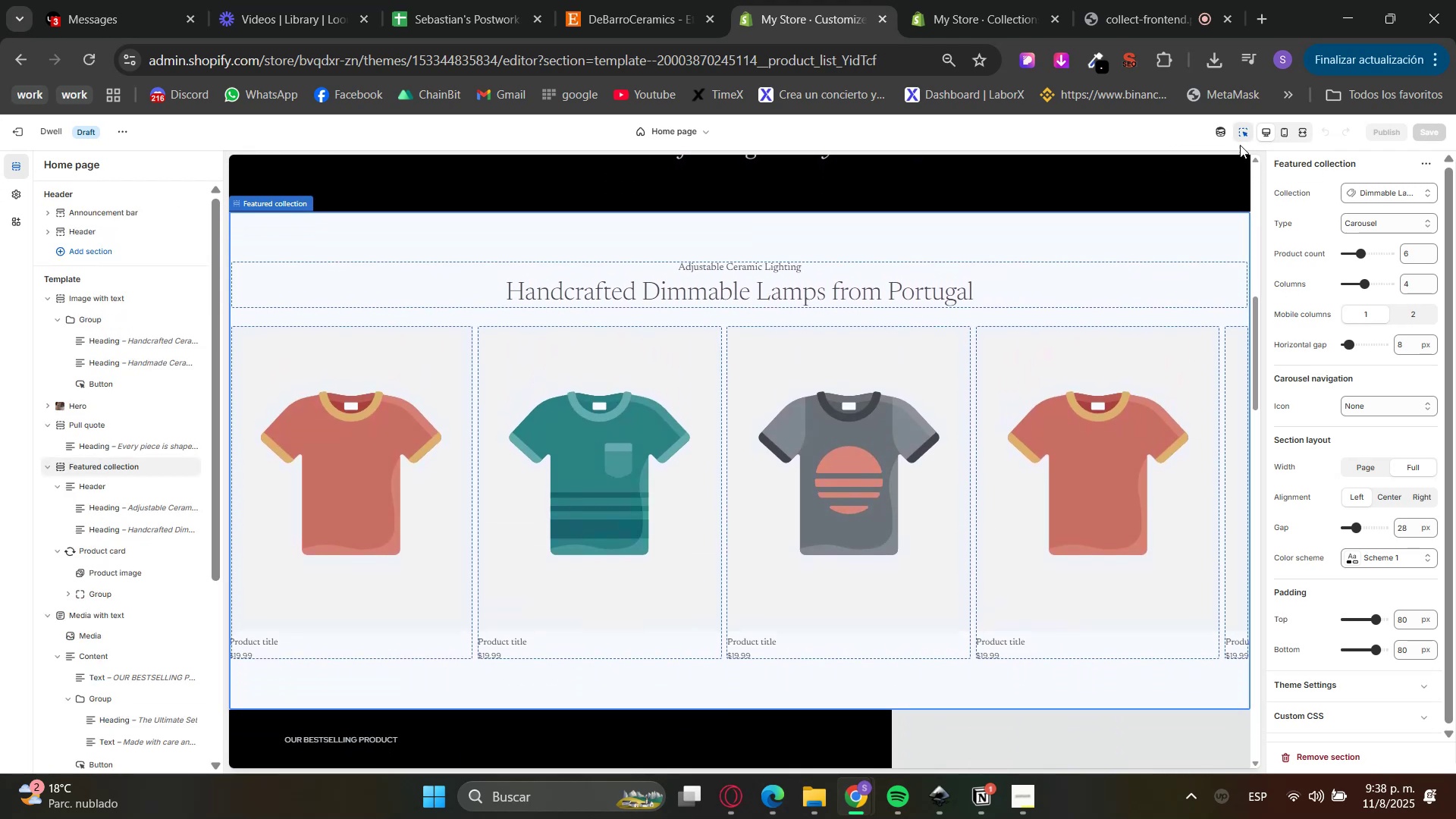 
left_click([1237, 130])
 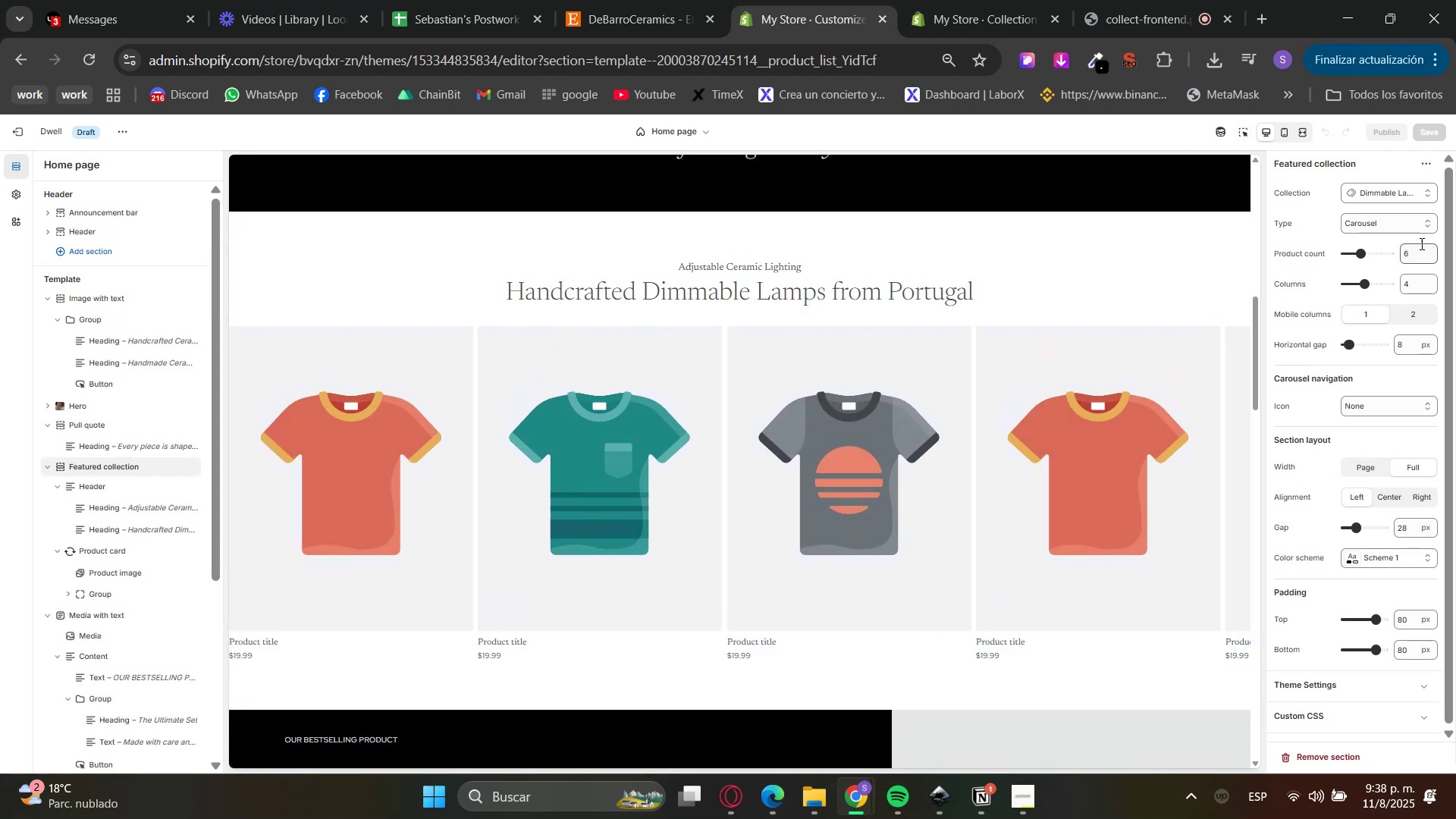 
left_click([1390, 235])
 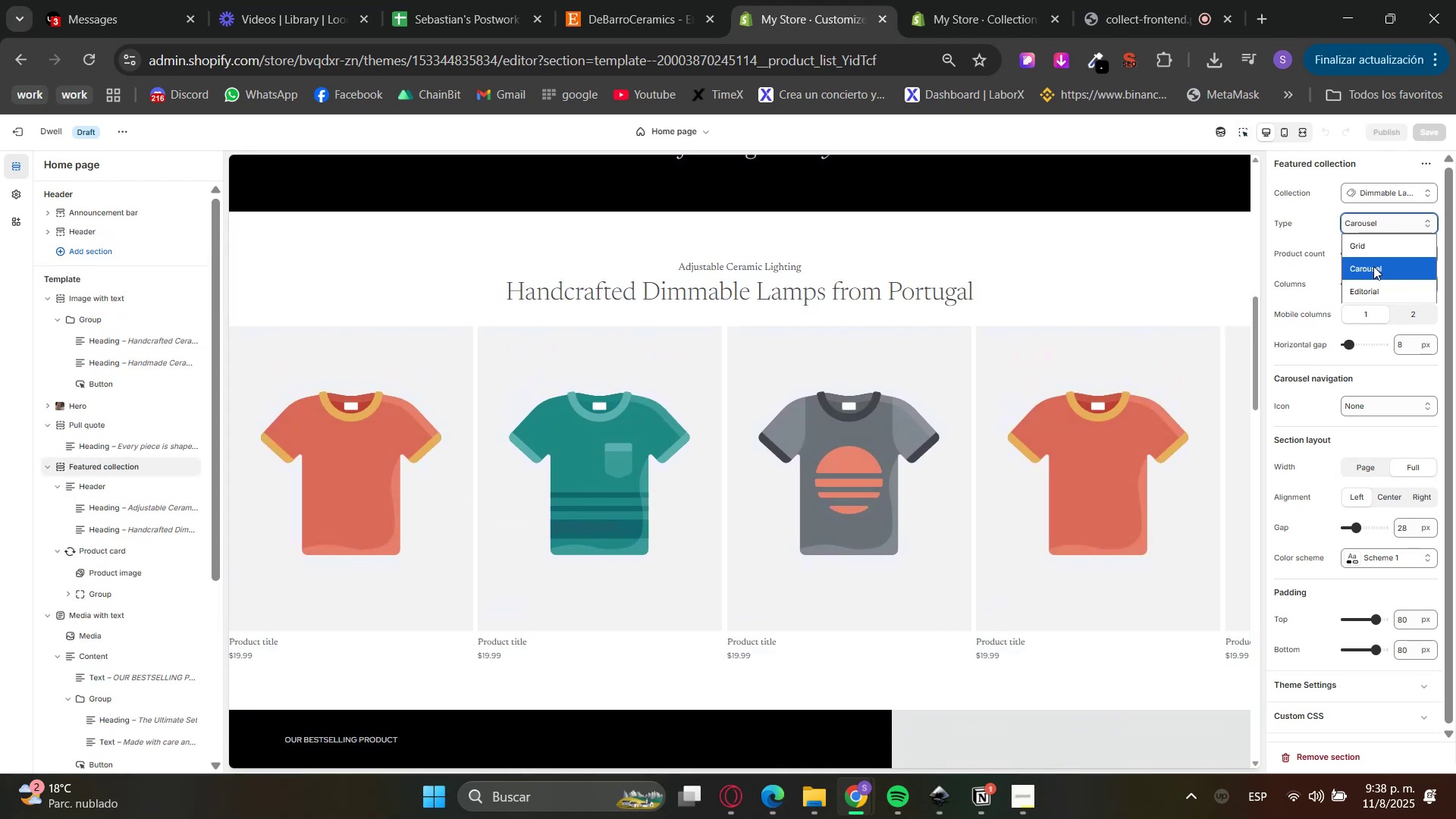 
left_click([1366, 253])
 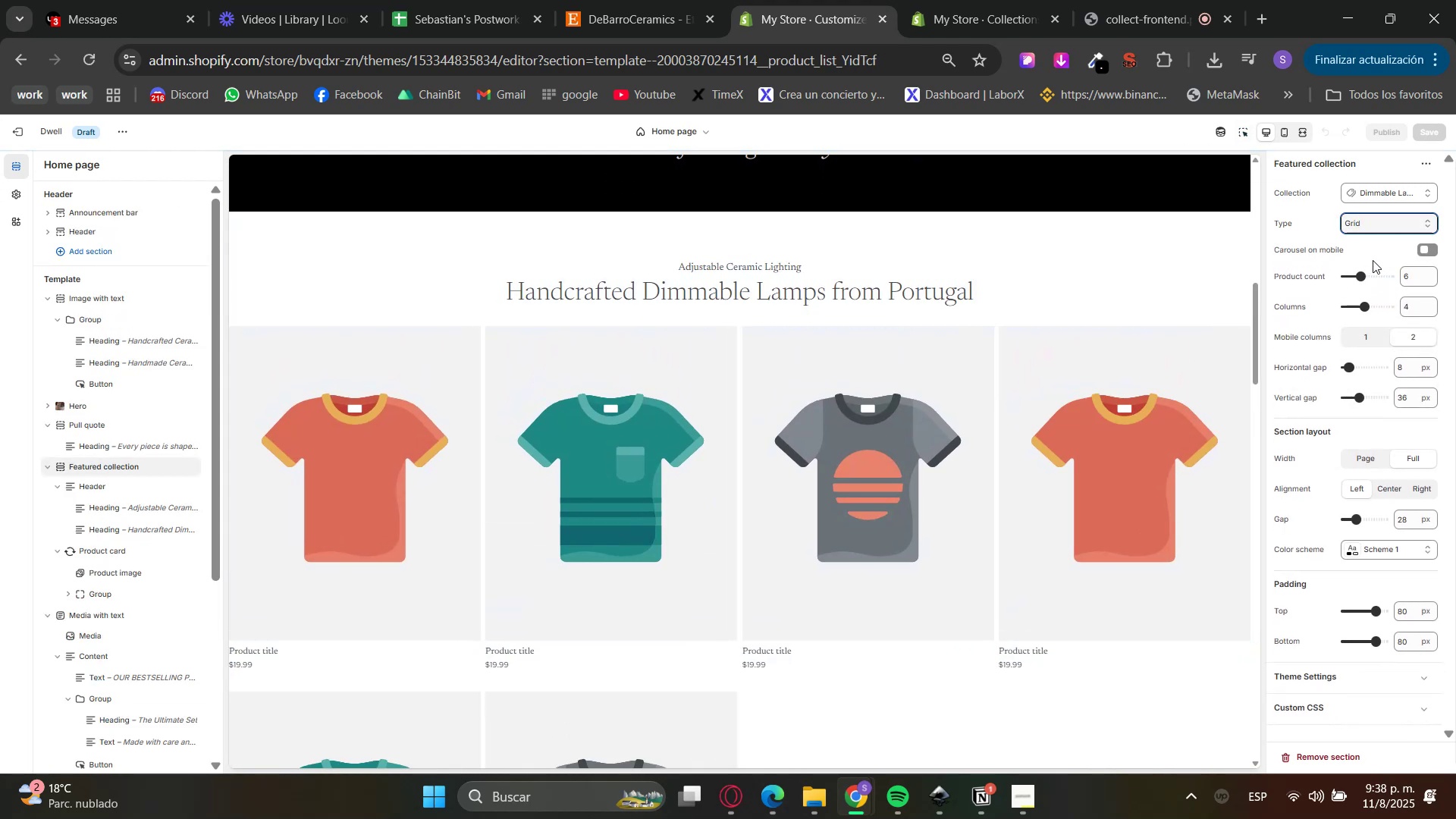 
left_click_drag(start_coordinate=[1420, 285], to_coordinate=[1402, 278])
 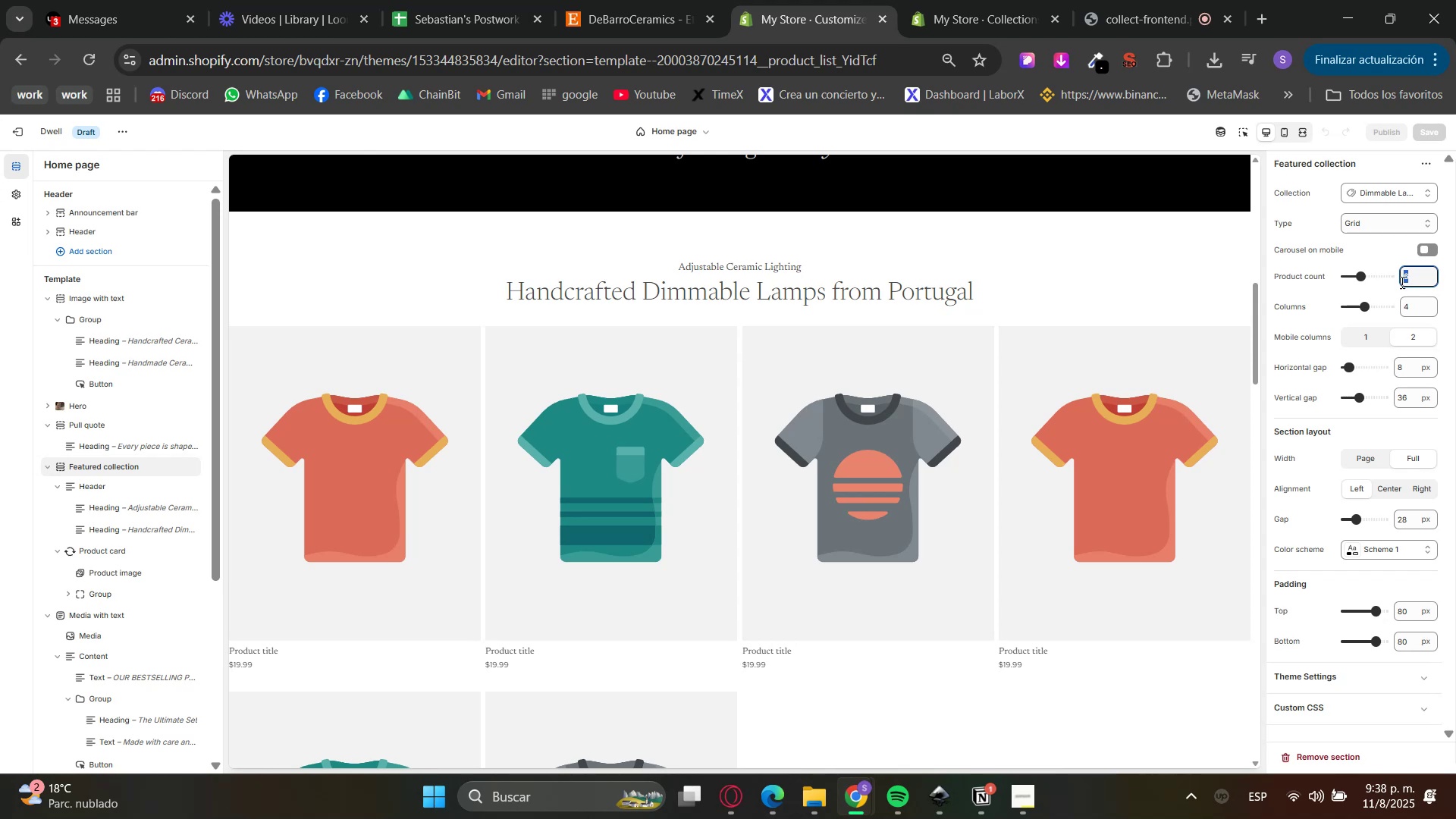 
key(Numpad4)
 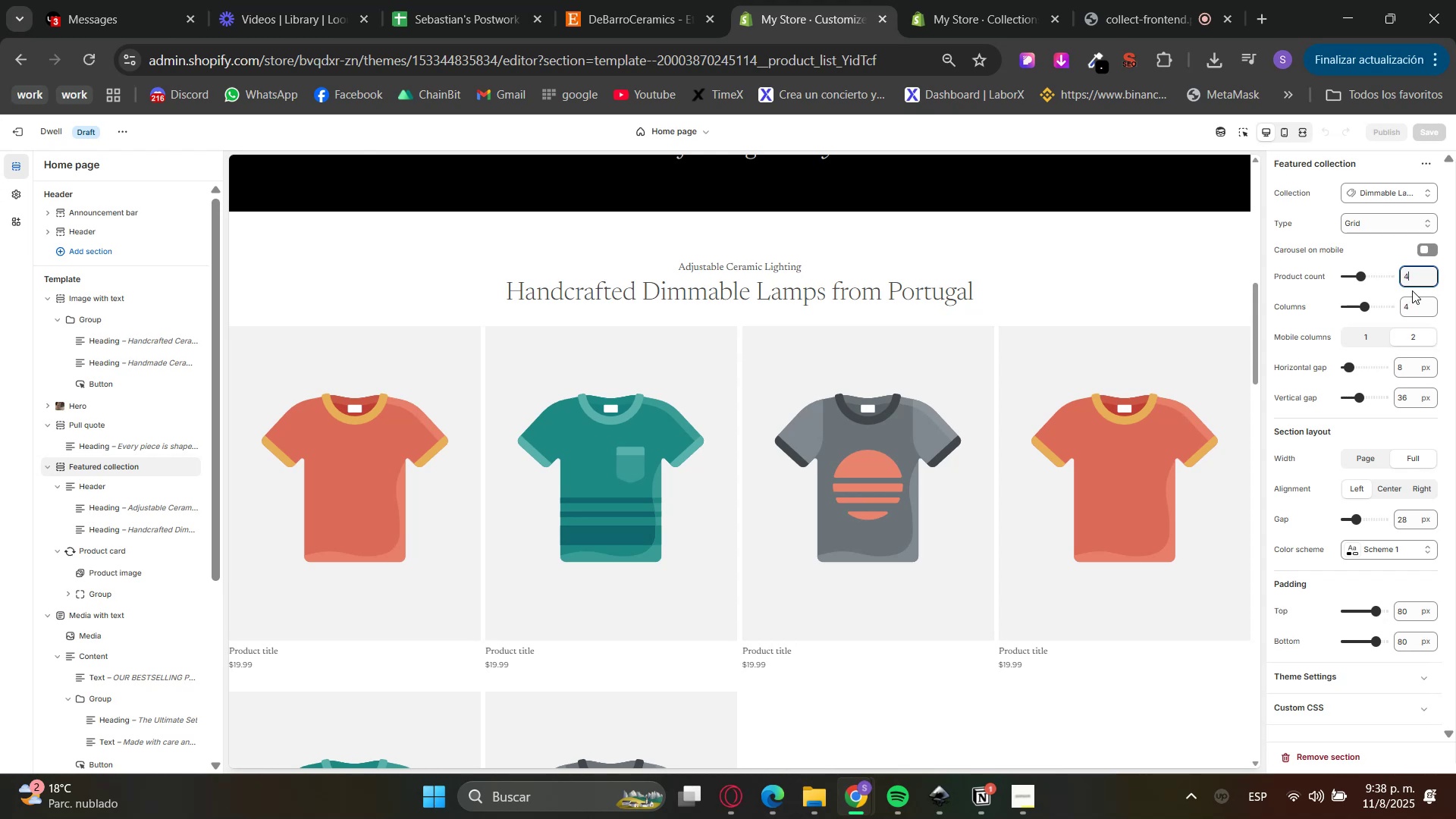 
left_click([1412, 290])
 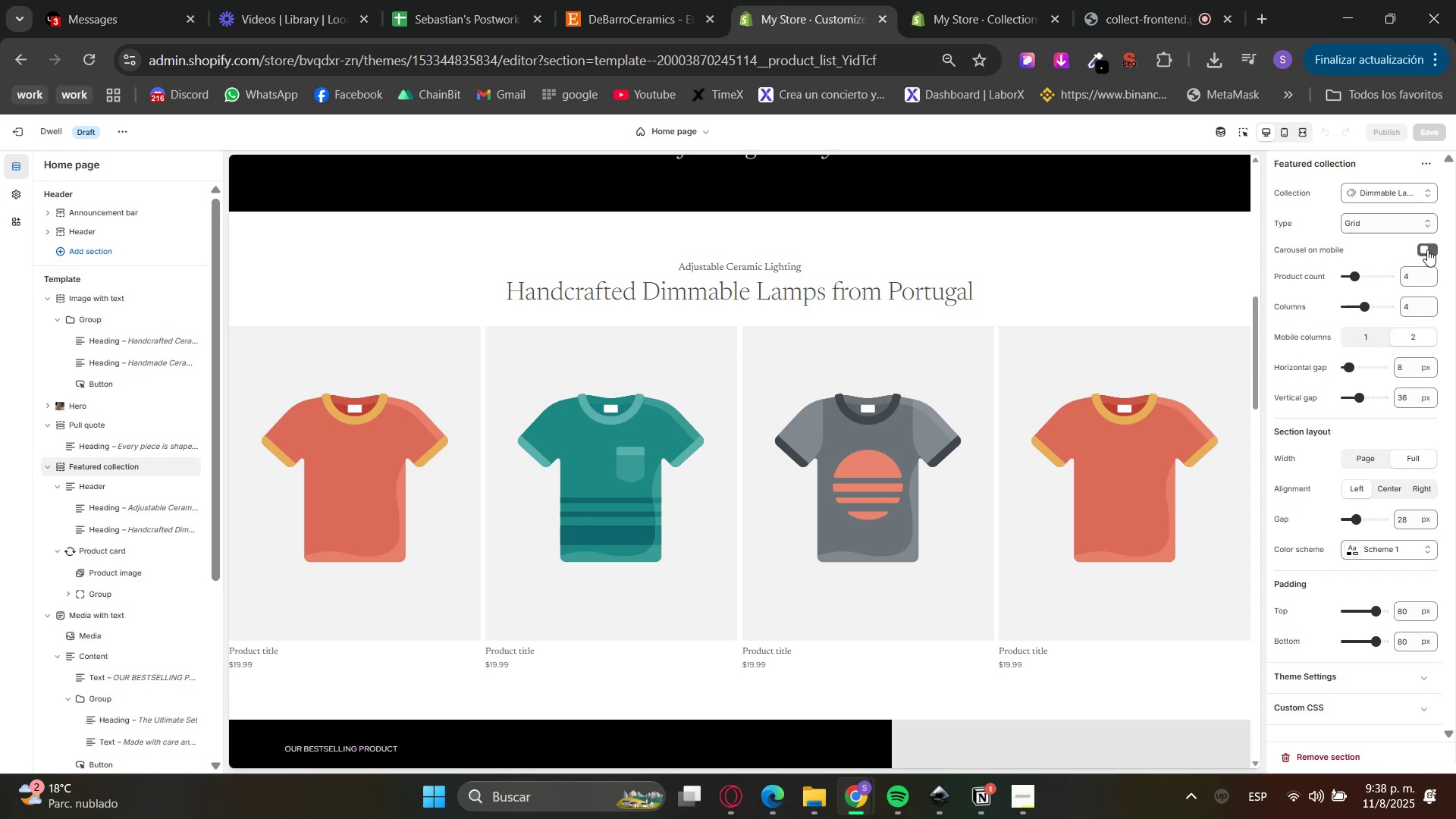 
left_click([1376, 456])
 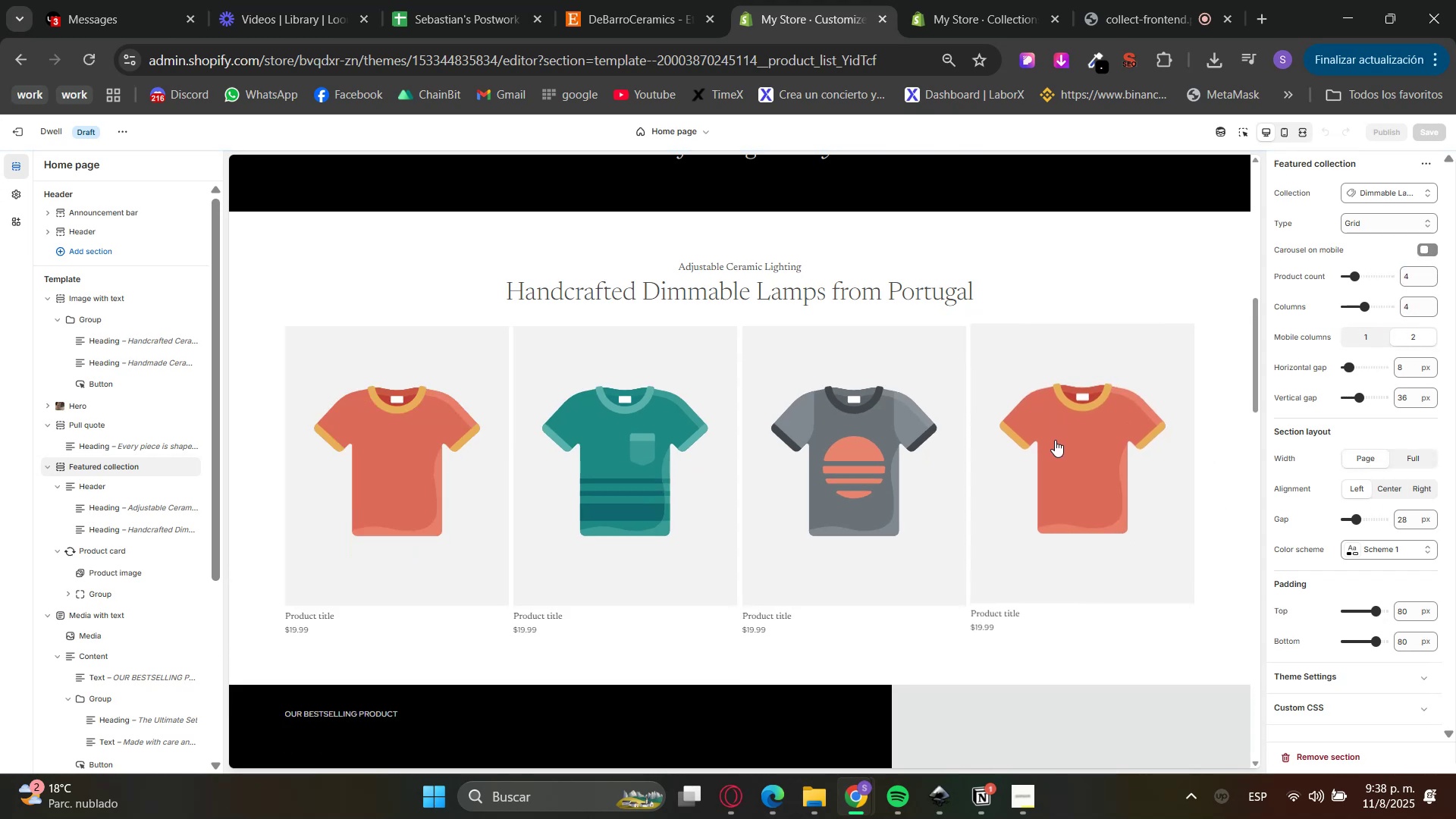 
wait(9.78)
 